 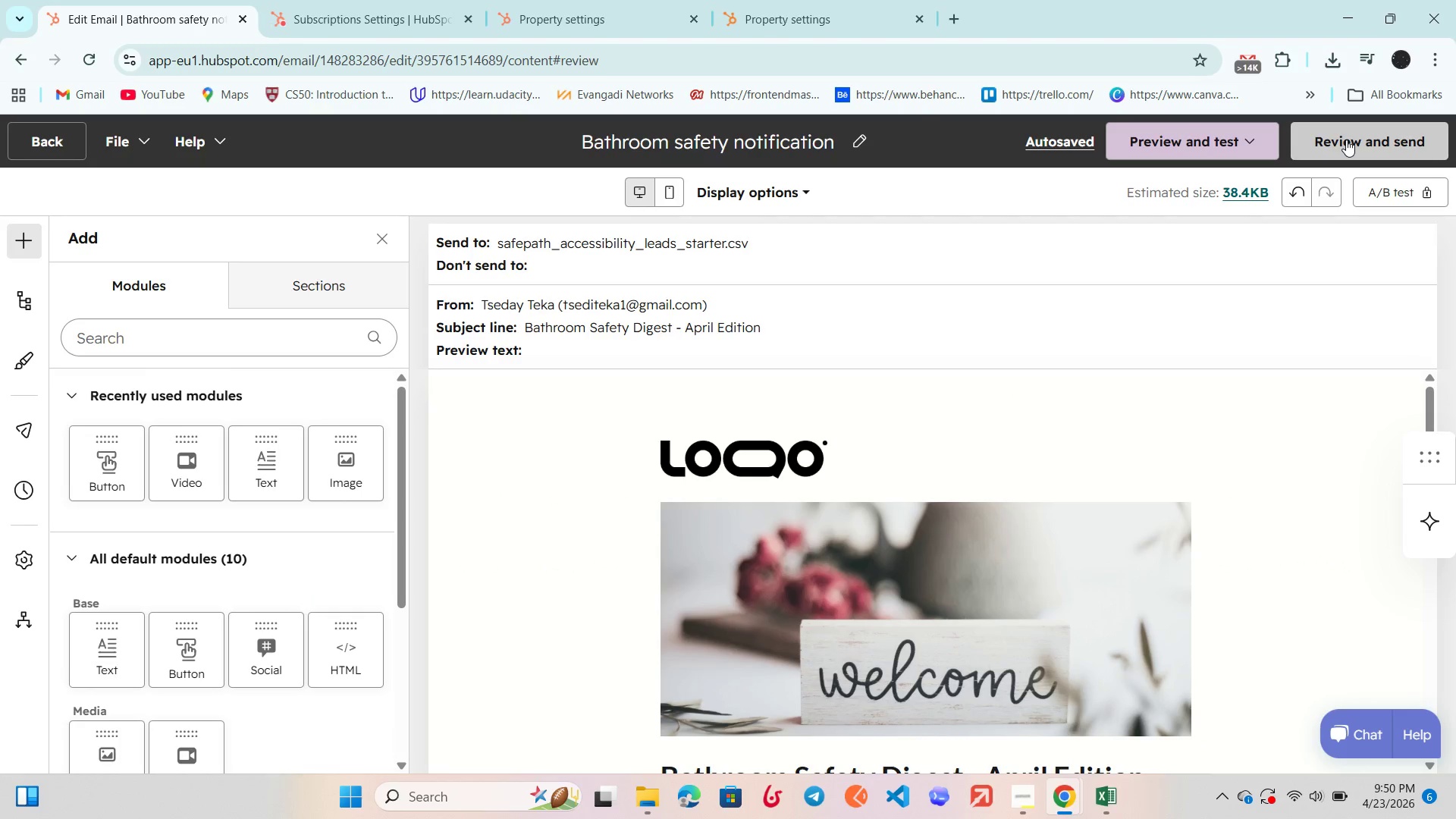 
scroll: coordinate [992, 294], scroll_direction: down, amount: 4.0
 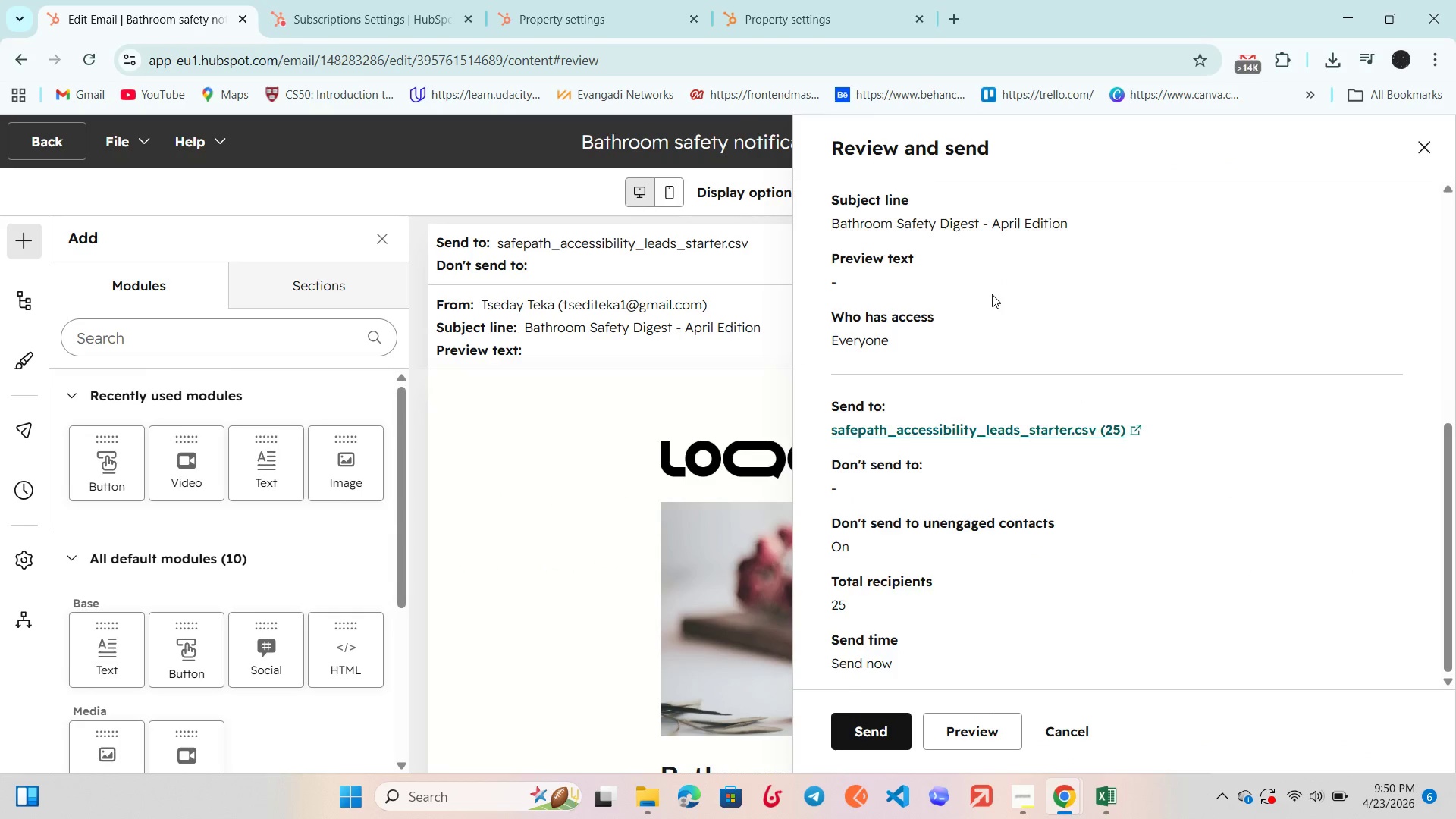 
scroll: coordinate [992, 294], scroll_direction: up, amount: 6.0
 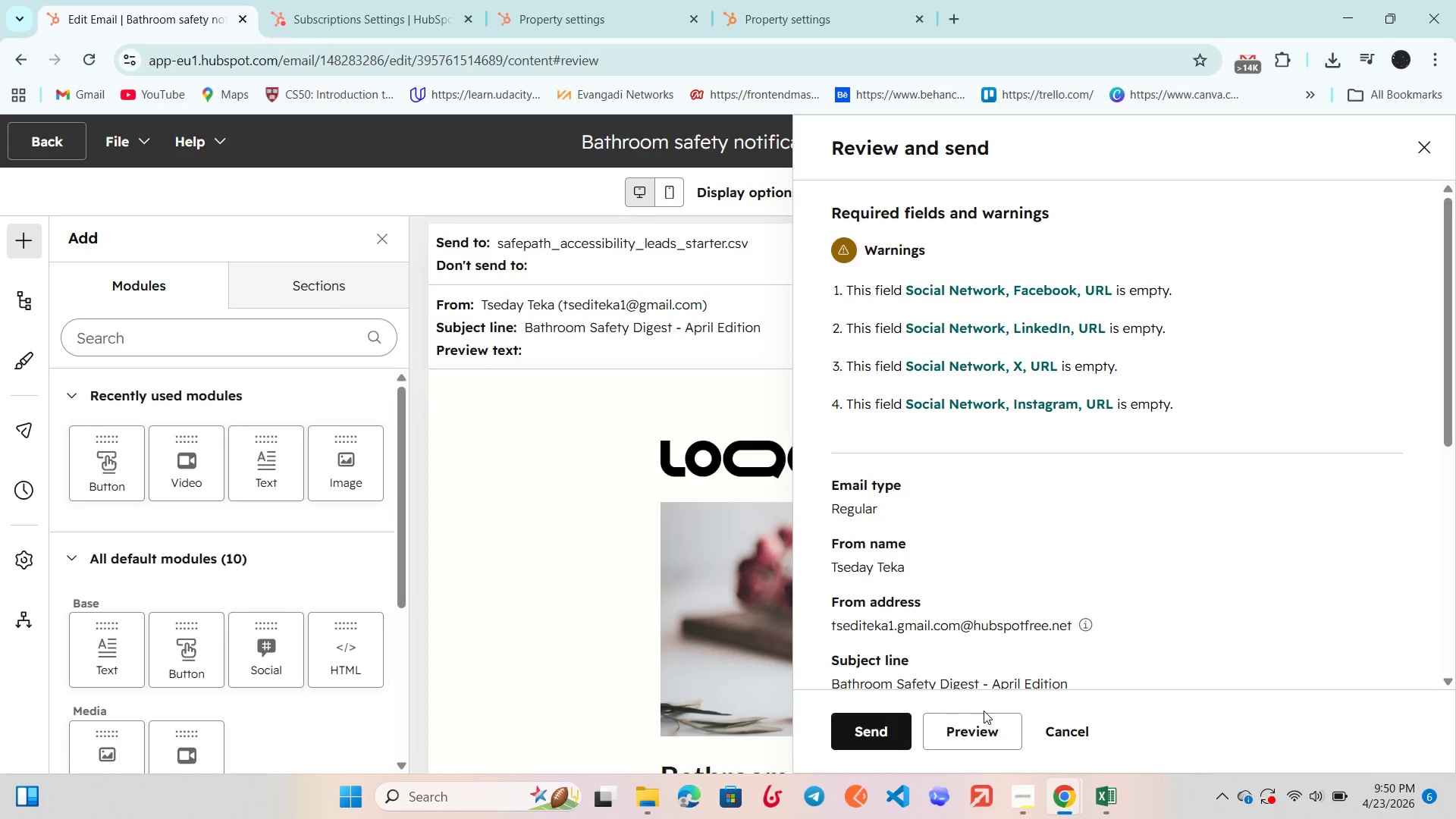 
wait(5.66)
 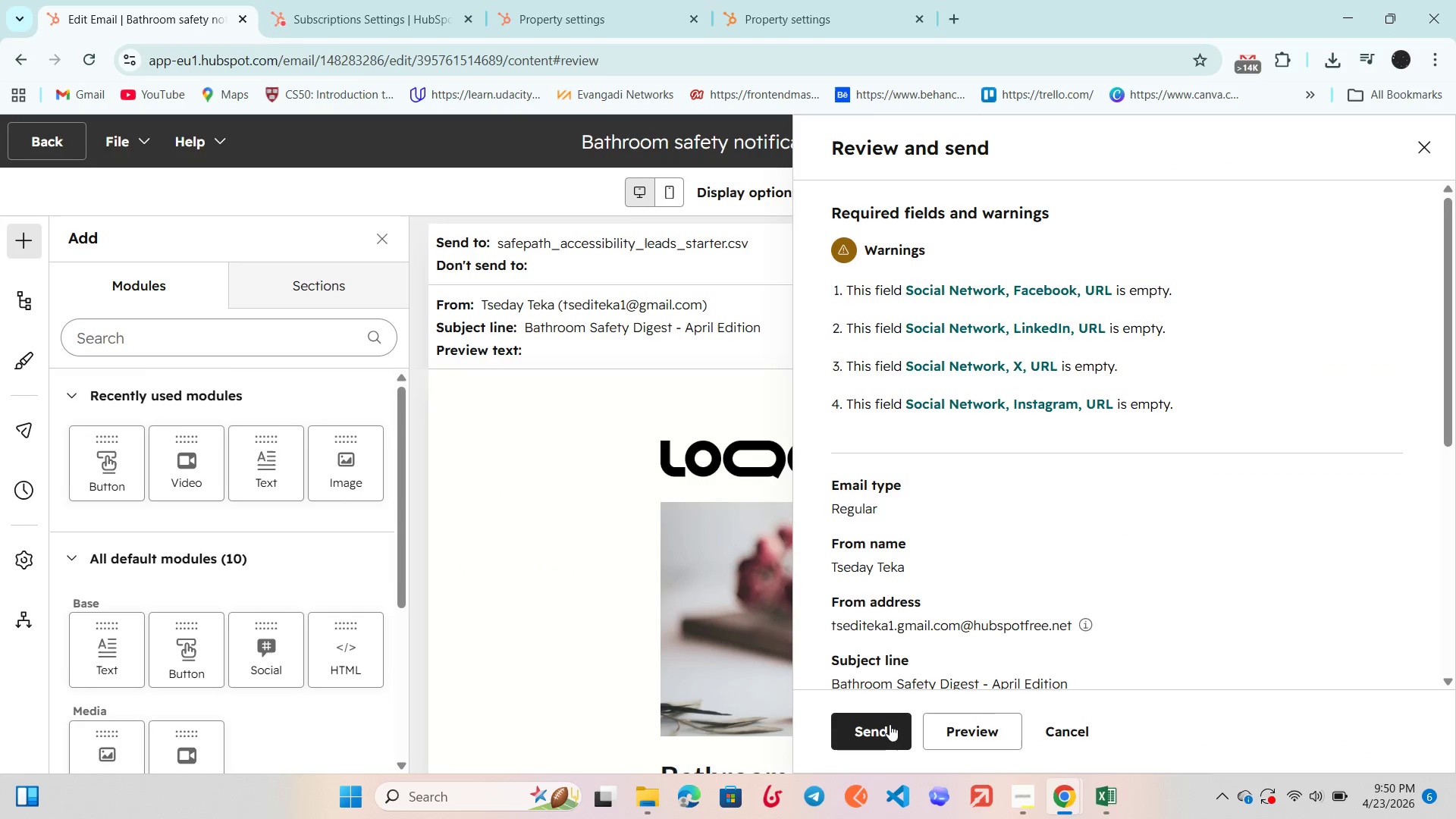 
left_click([980, 724])
 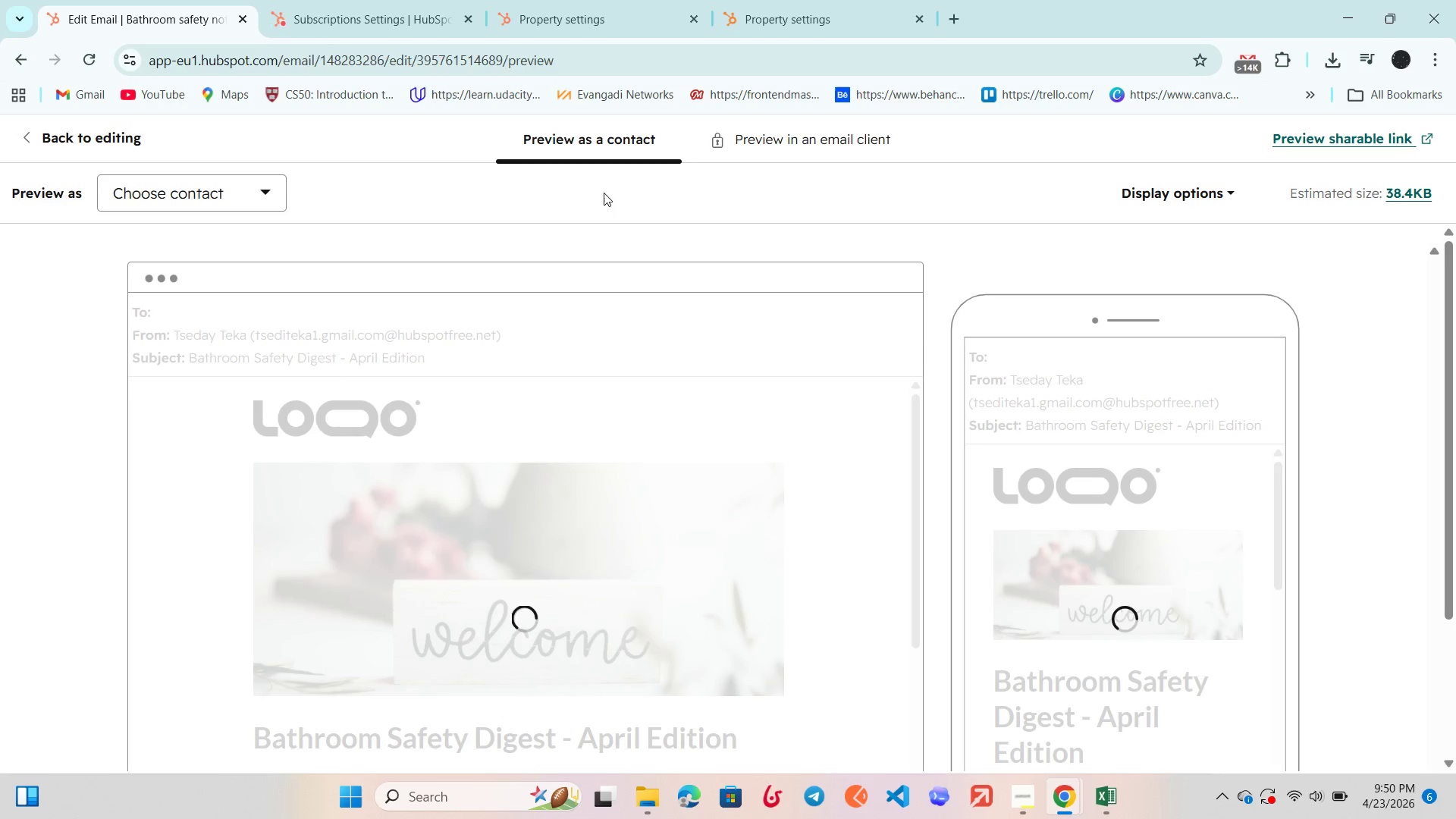 
left_click([96, 131])
 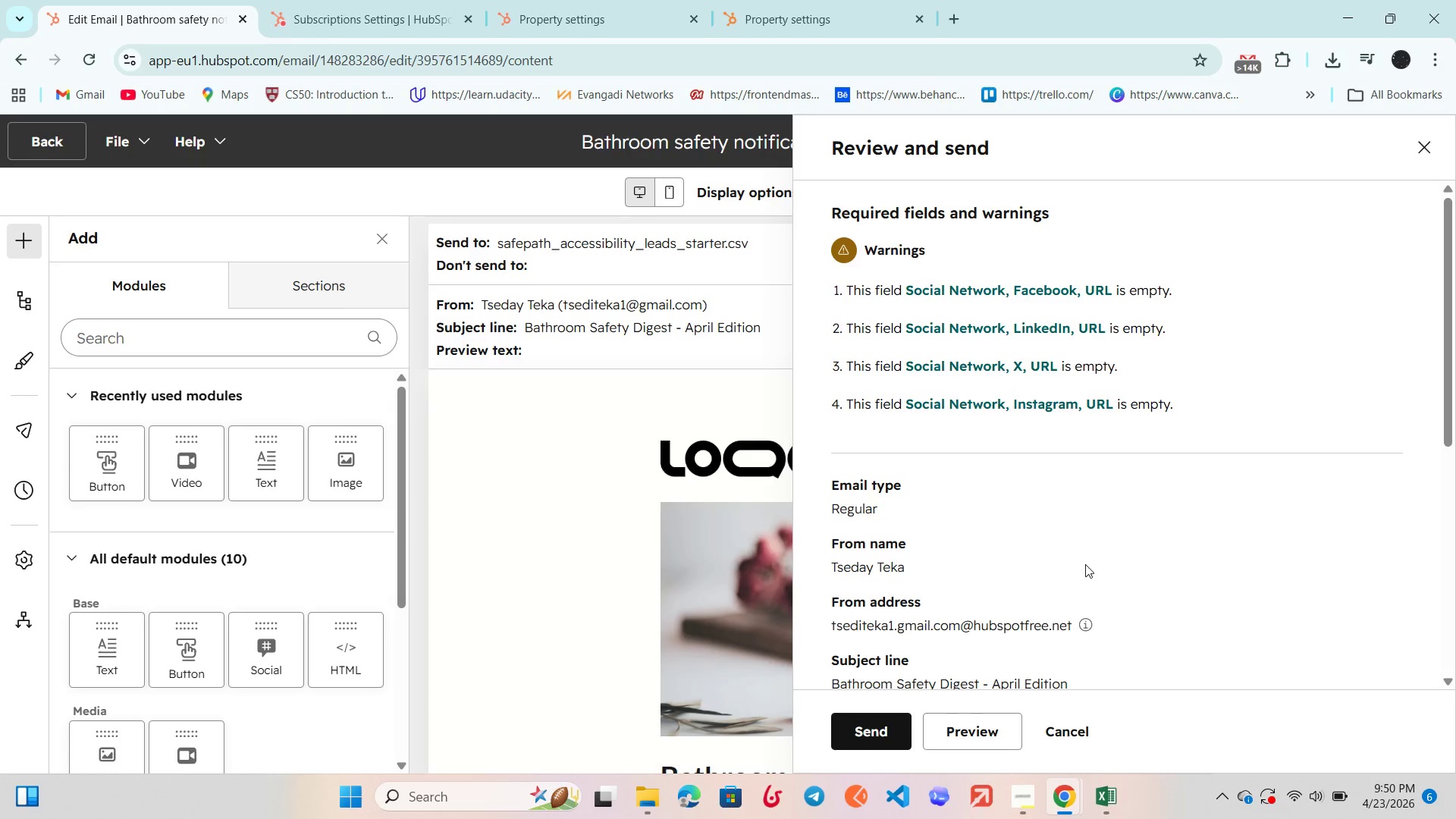 
wait(5.88)
 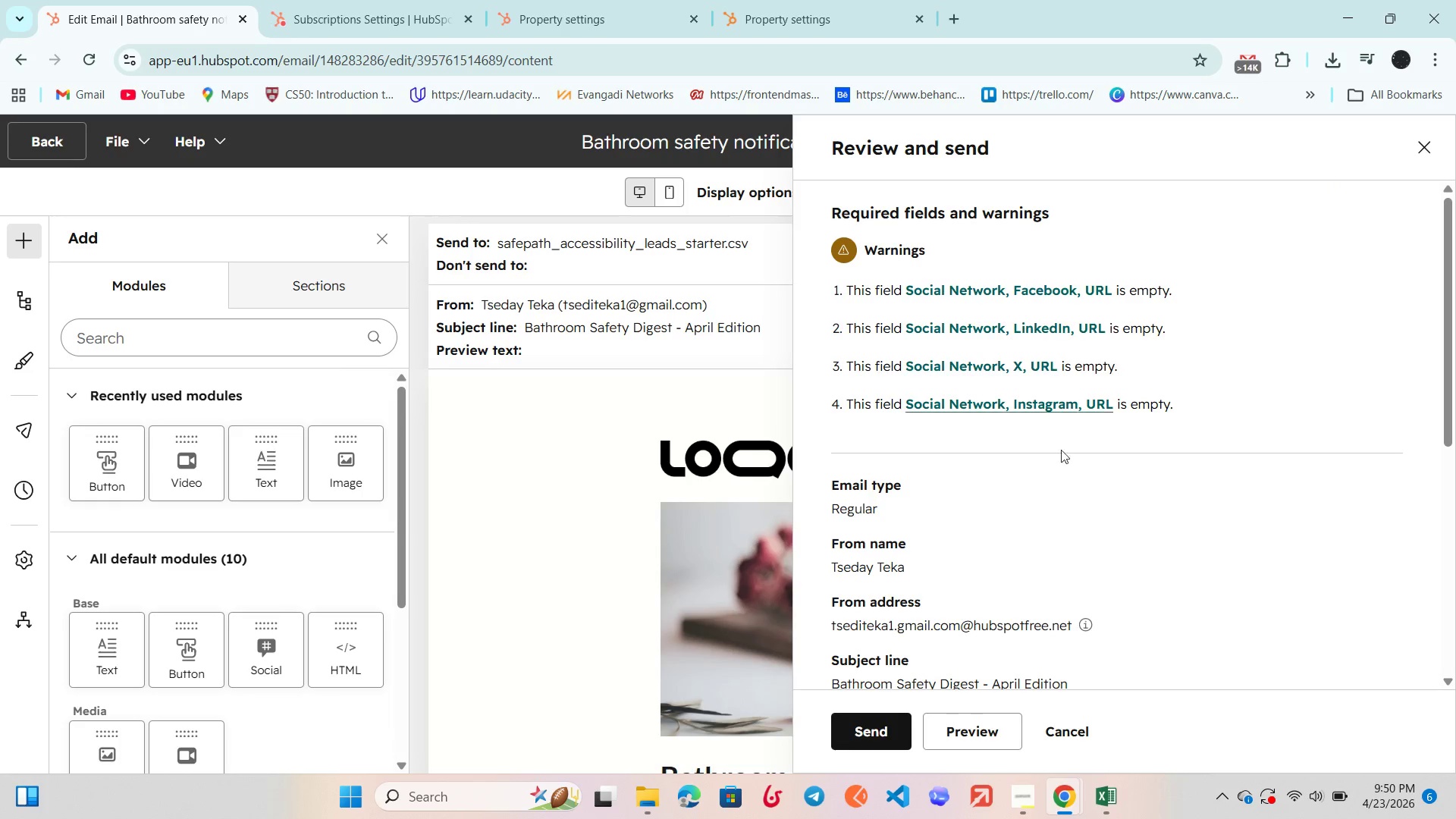 
scroll: coordinate [1071, 532], scroll_direction: up, amount: 1.0
 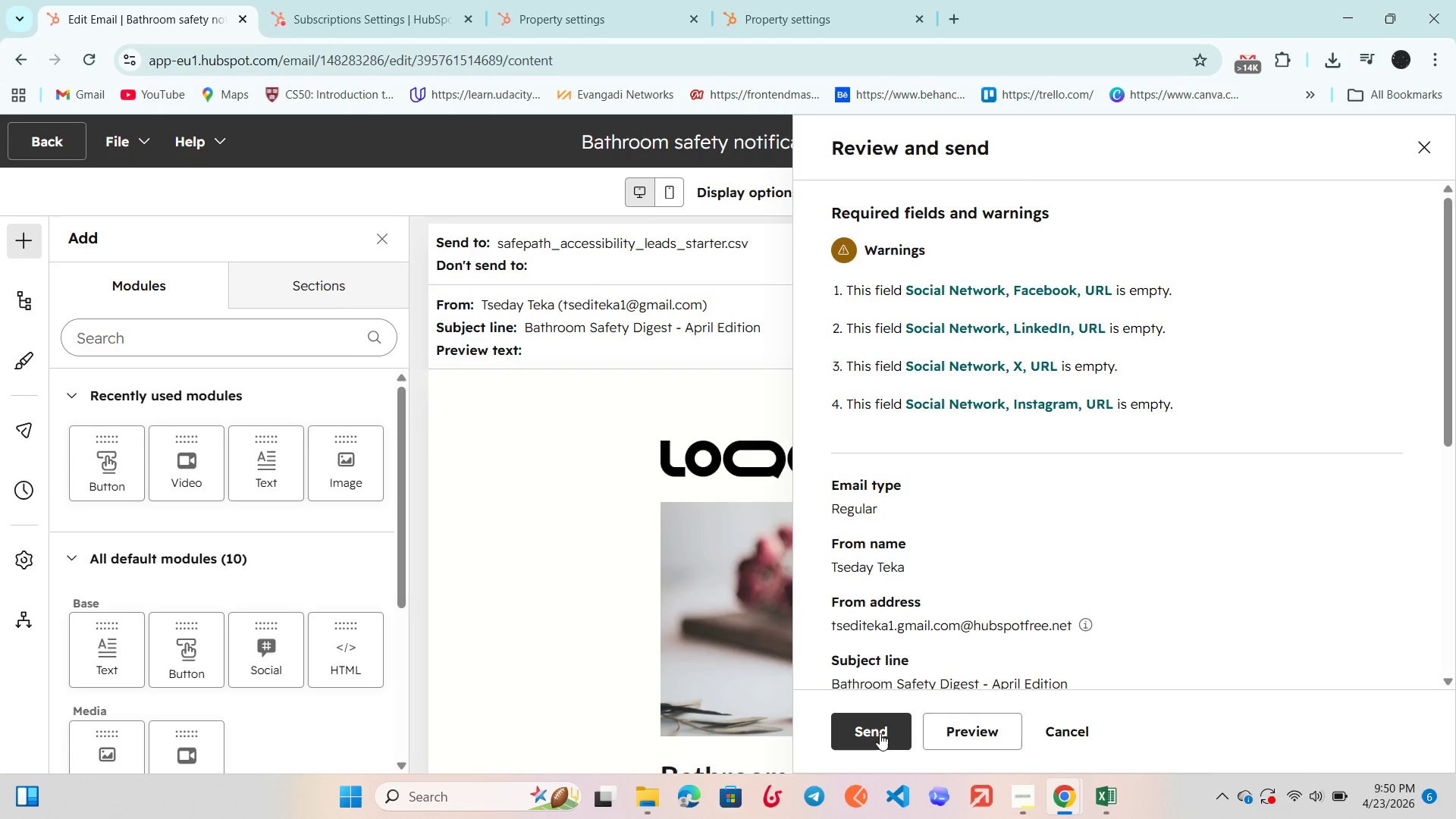 
wait(5.87)
 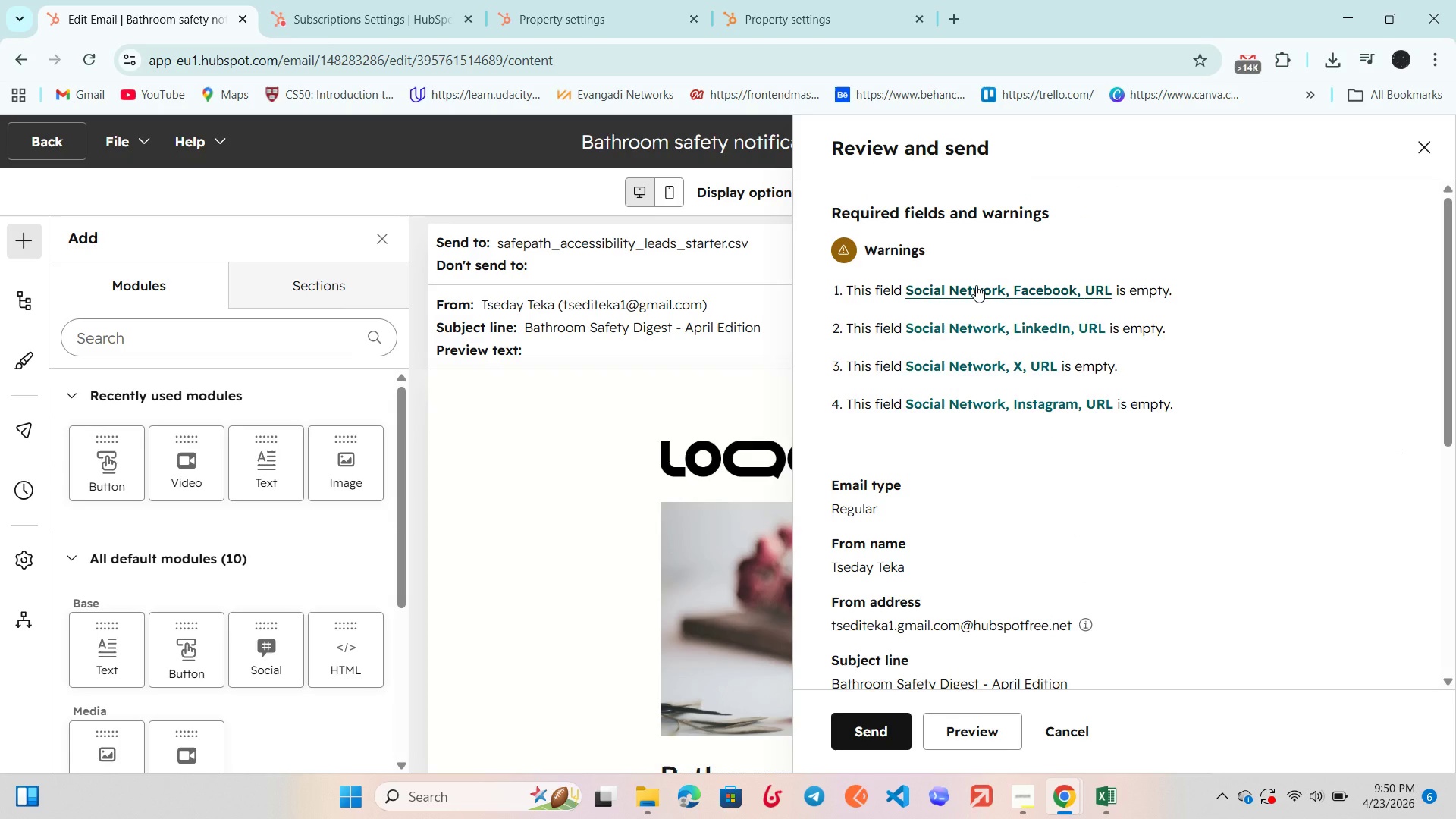 
left_click([1009, 291])
 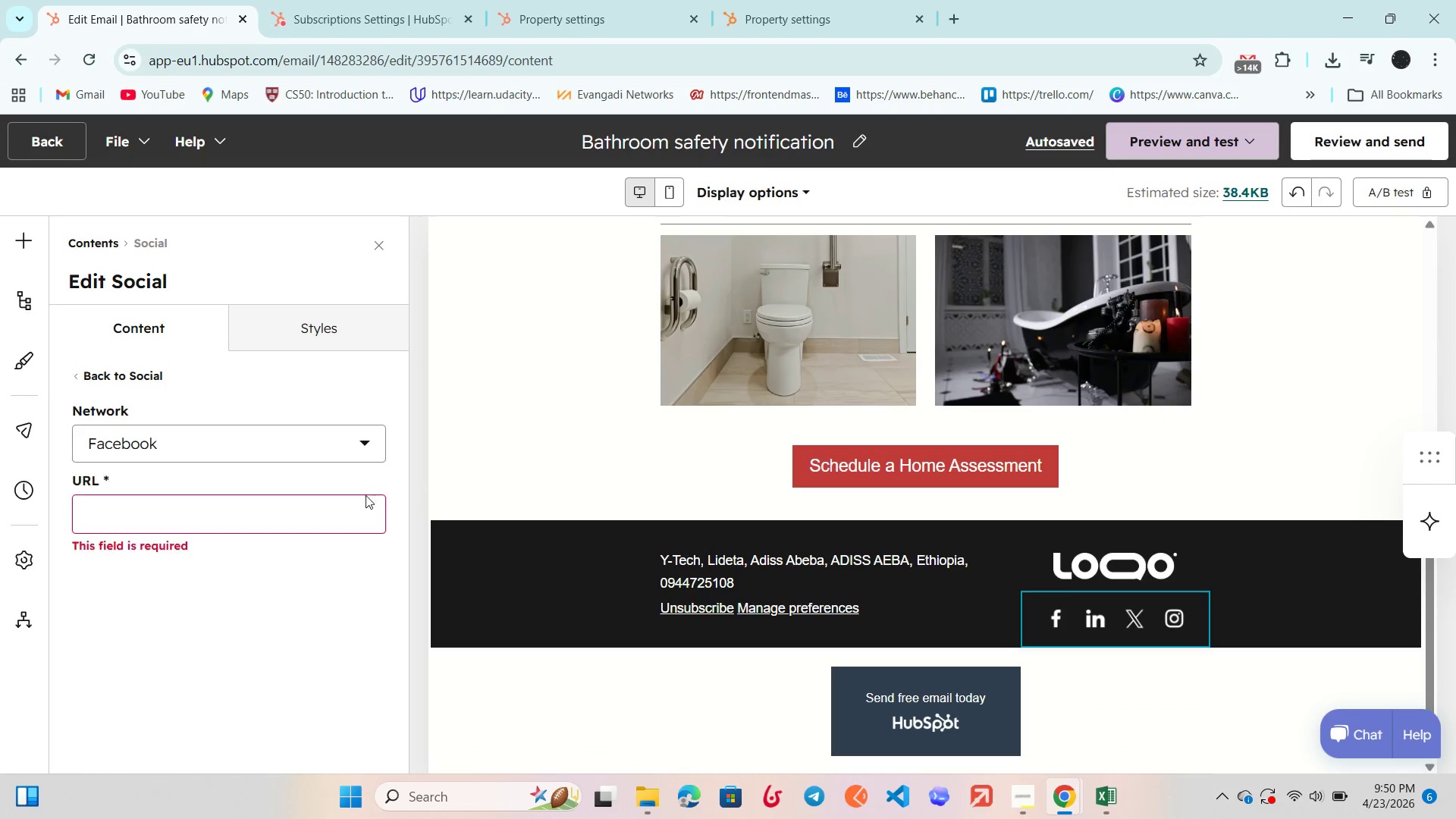 
left_click([305, 528])
 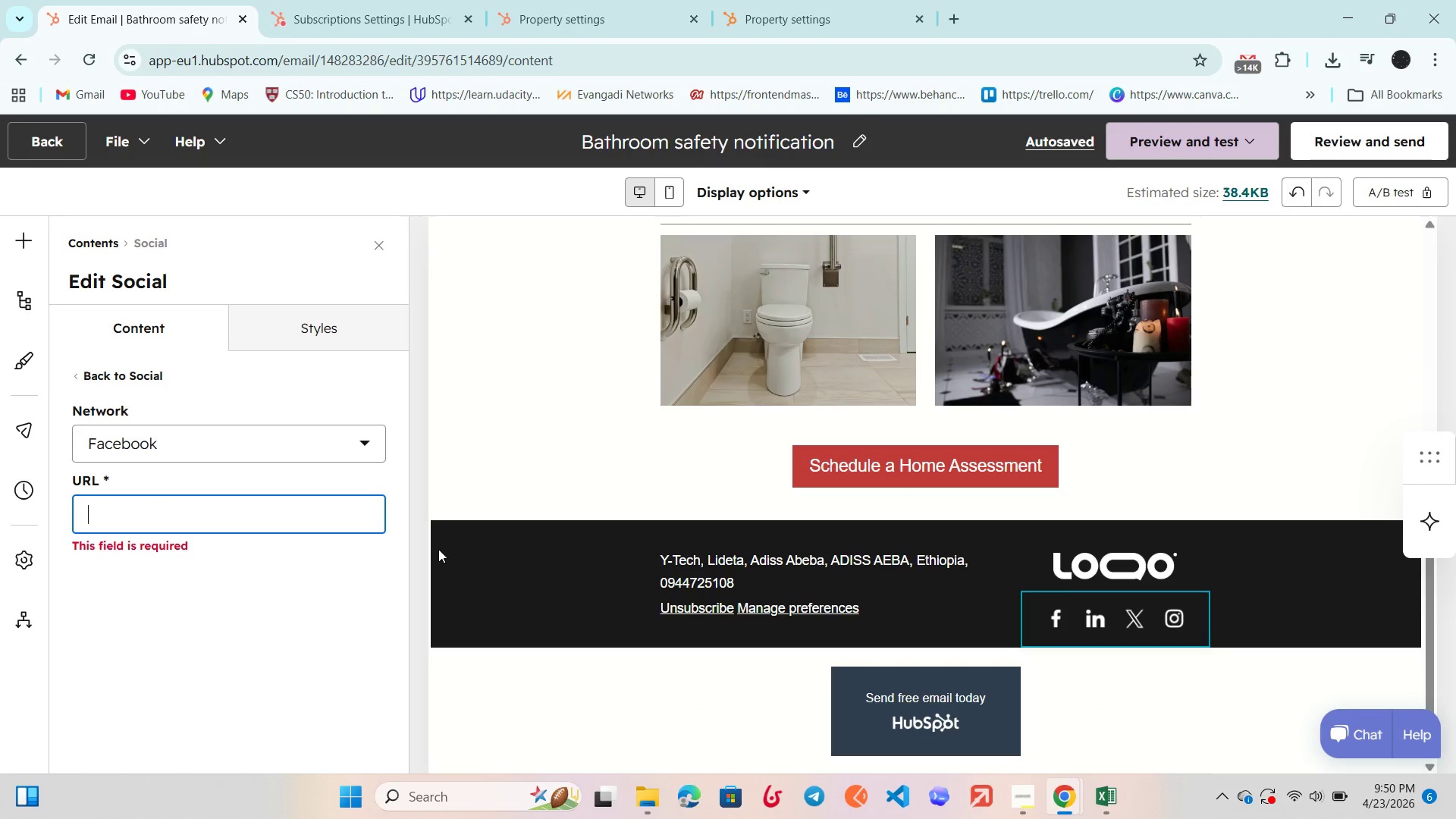 
type(https://example)
 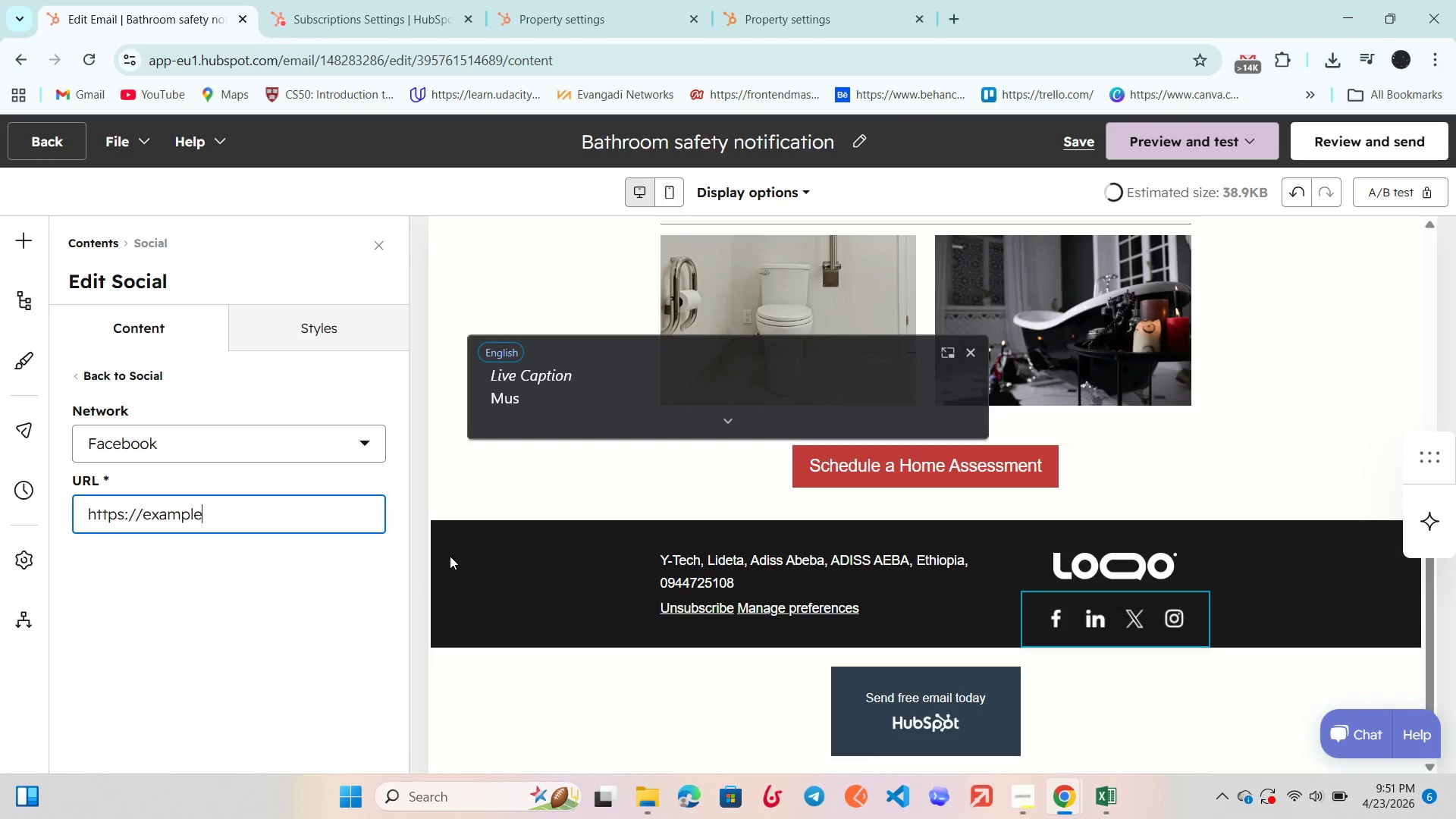 
type(.com)
 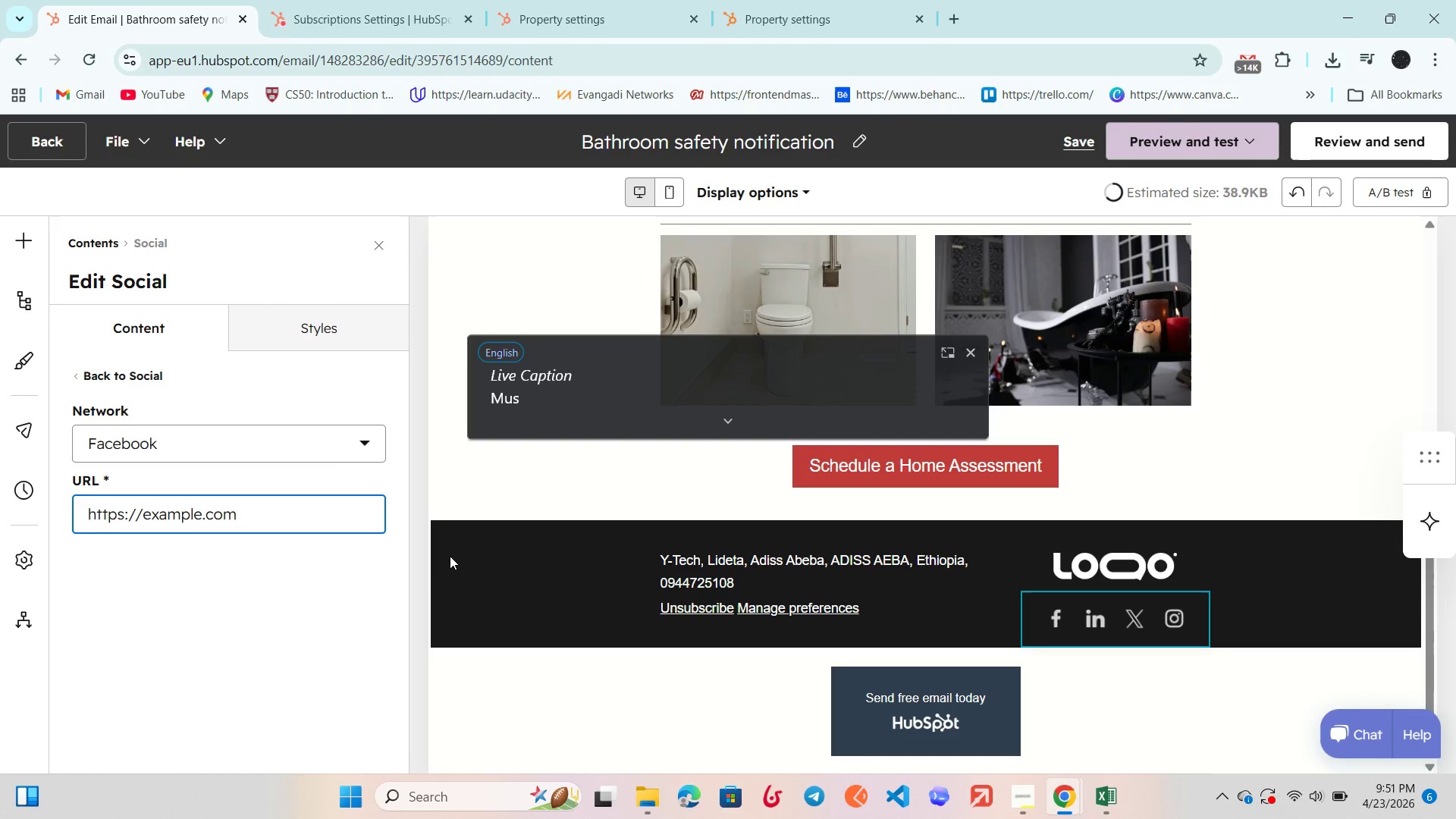 
key(Control+ControlLeft)
 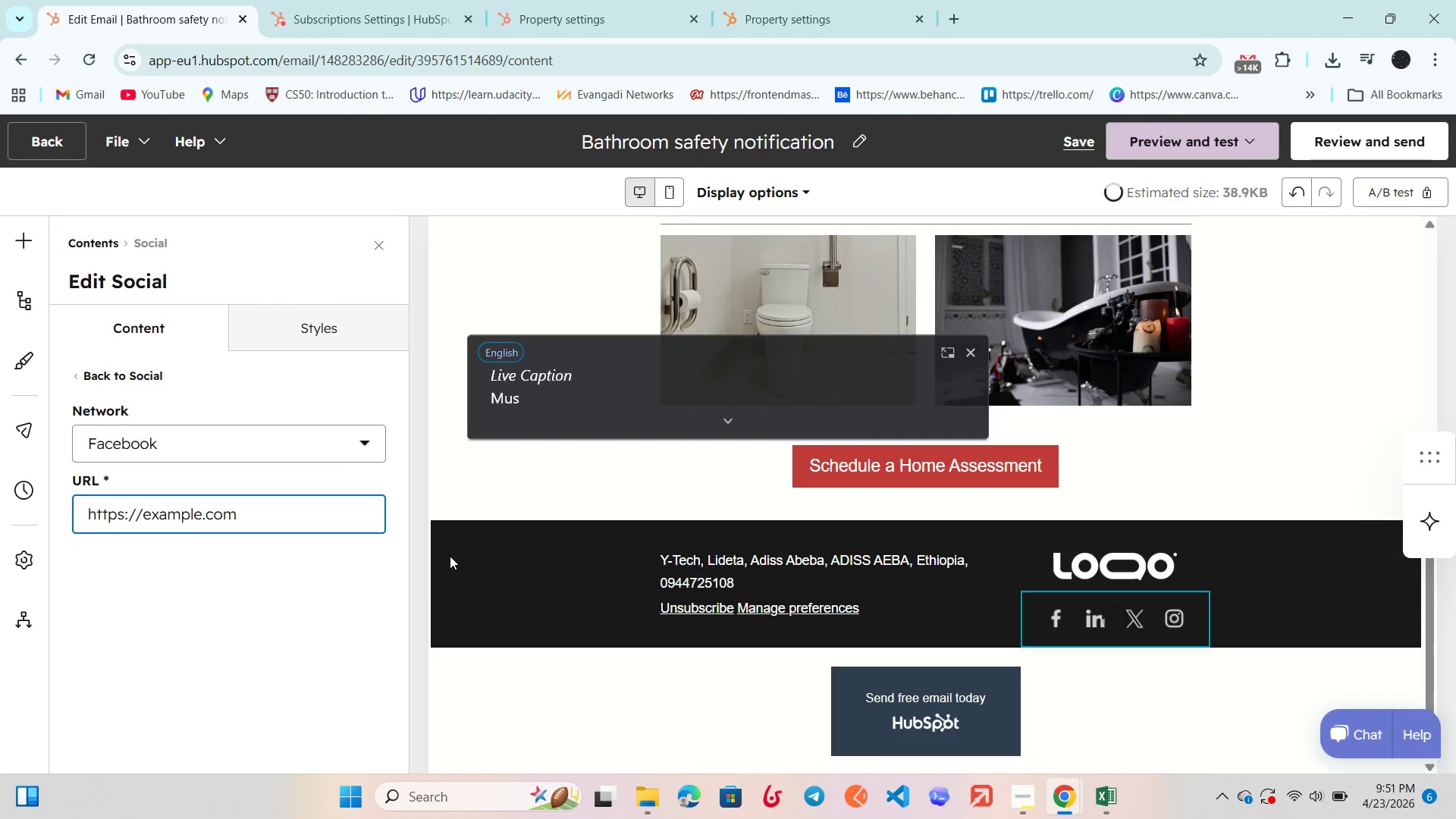 
key(Control+A)
 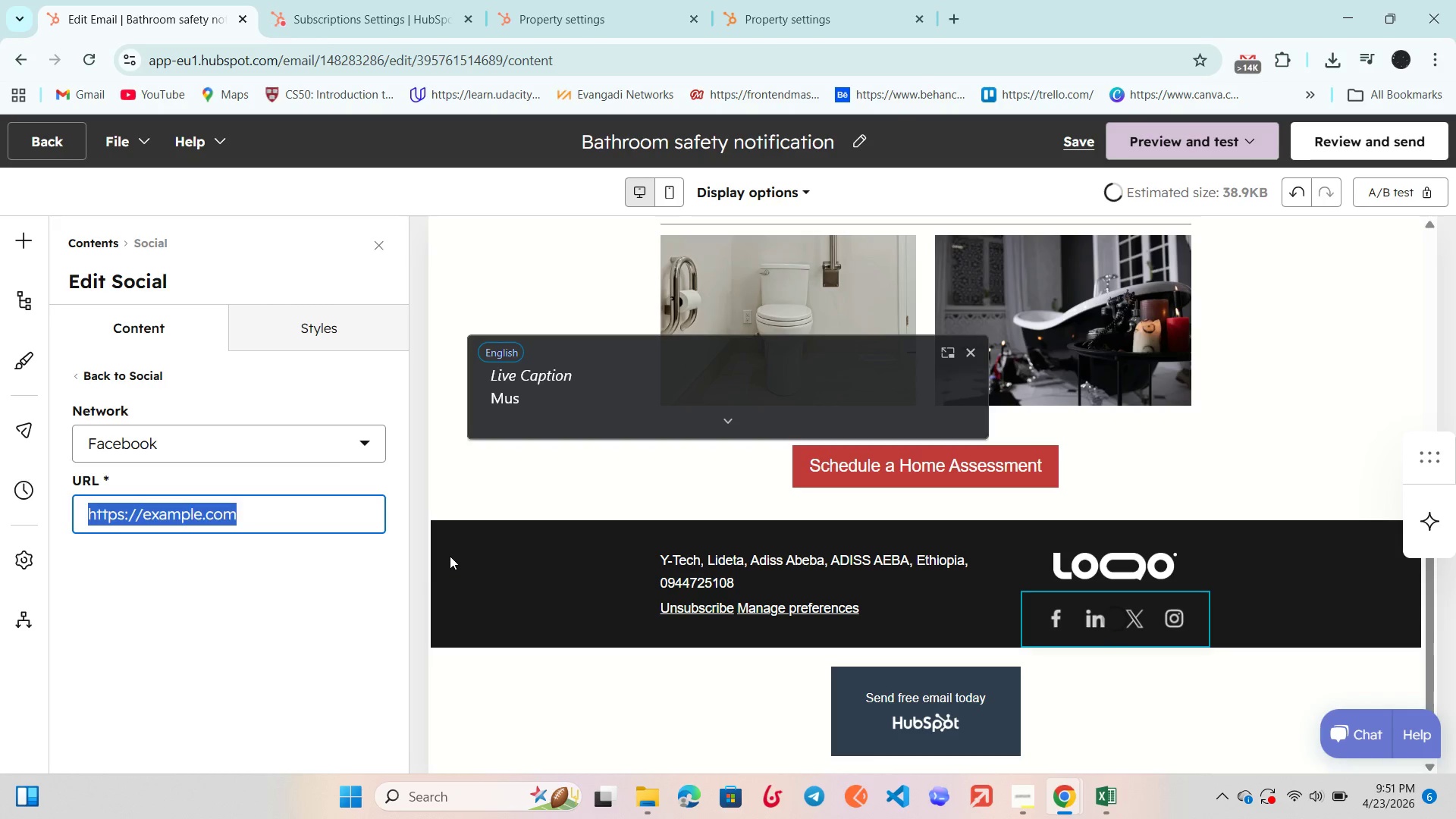 
key(Control+C)
 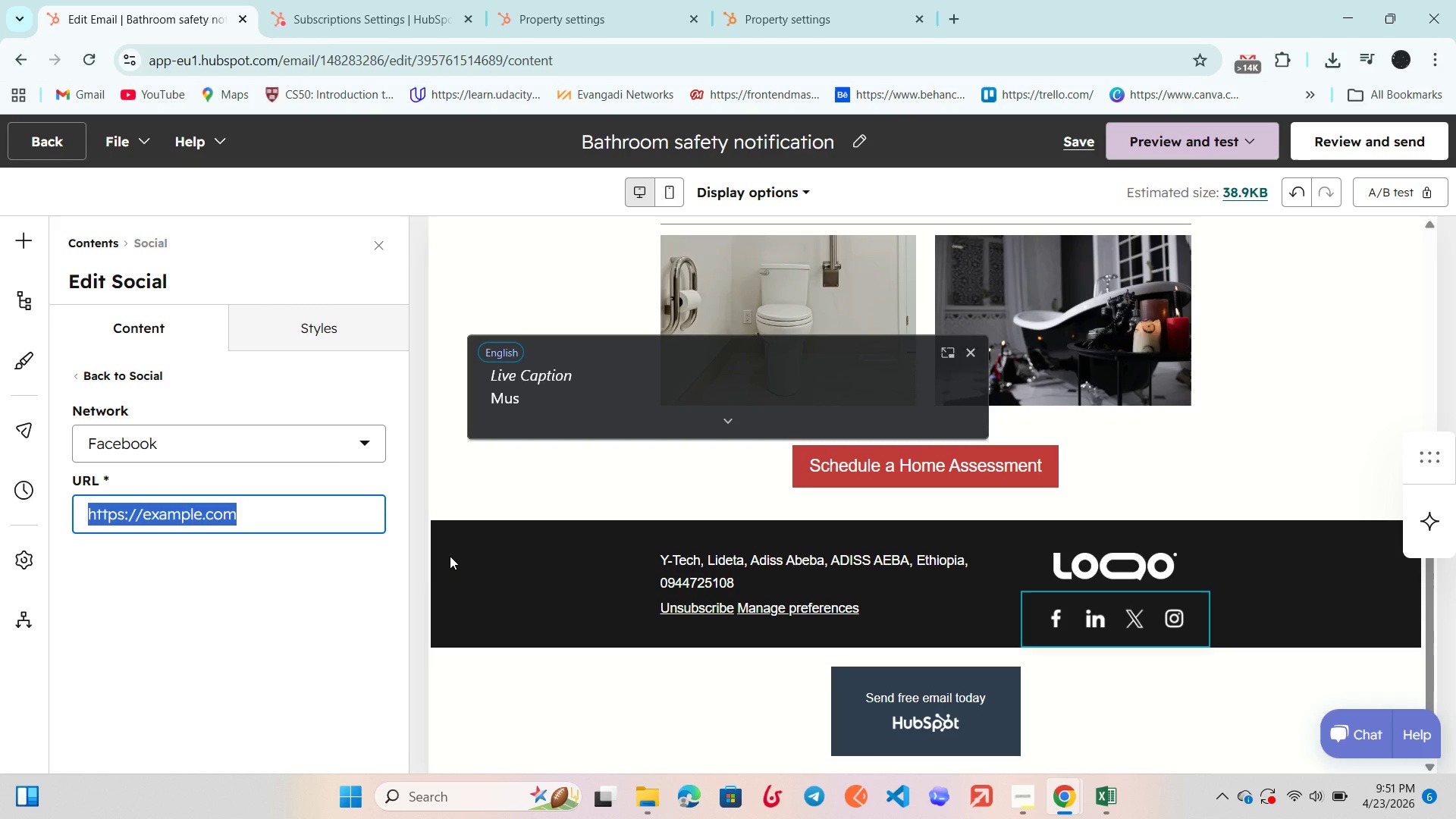 
key(Control+C)
 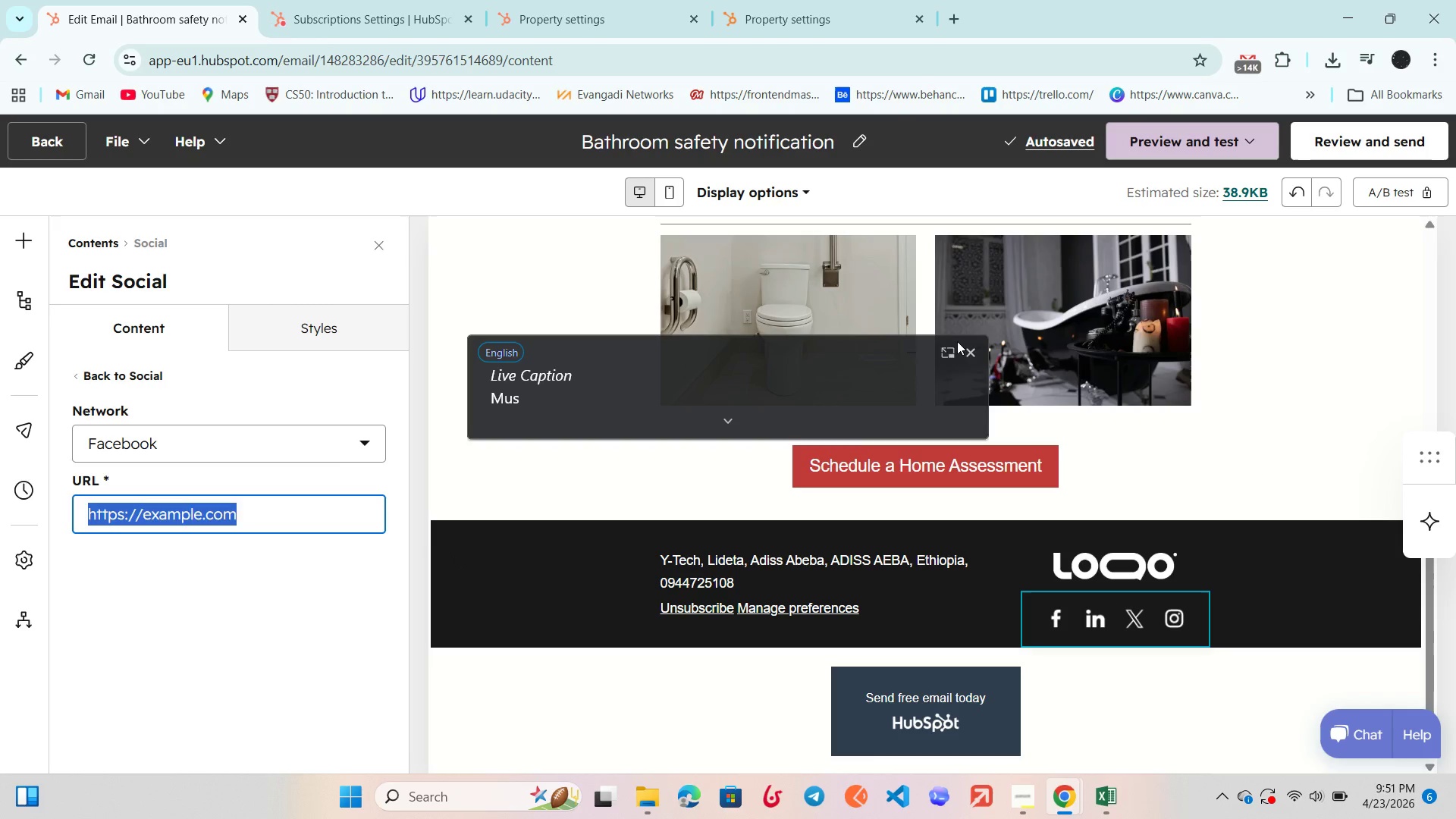 
left_click([966, 349])
 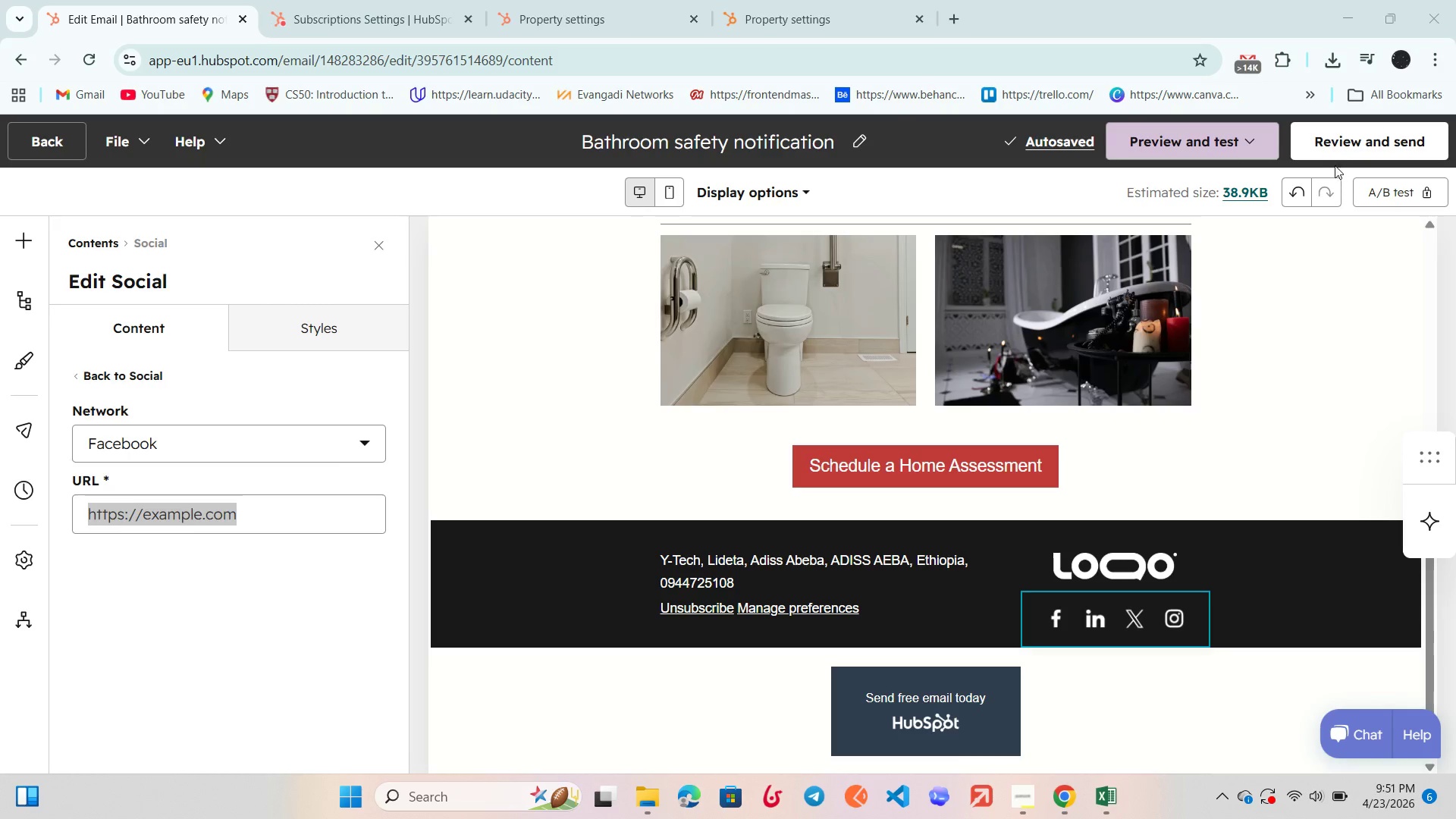 
left_click([1335, 148])
 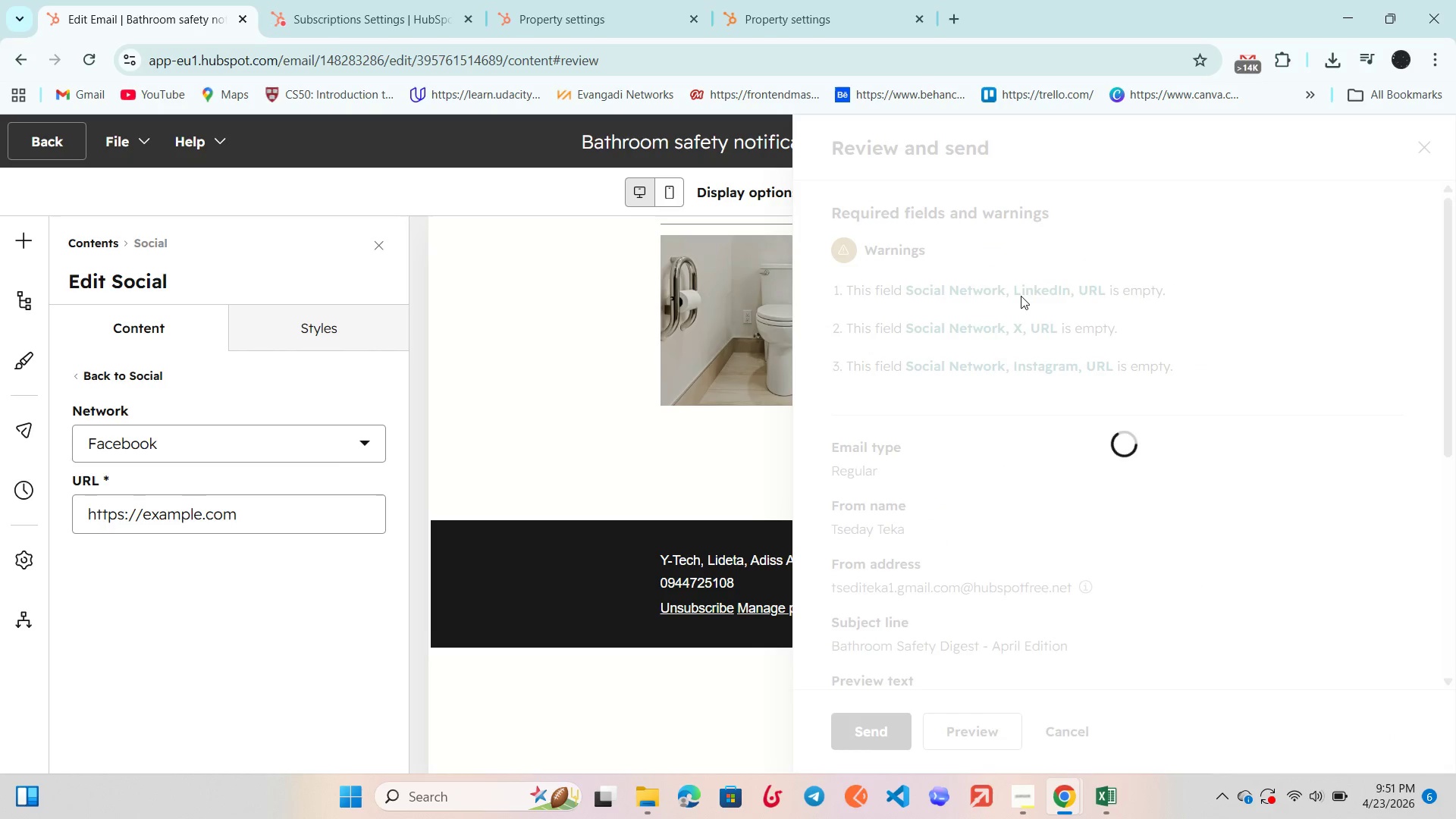 
left_click([1027, 293])
 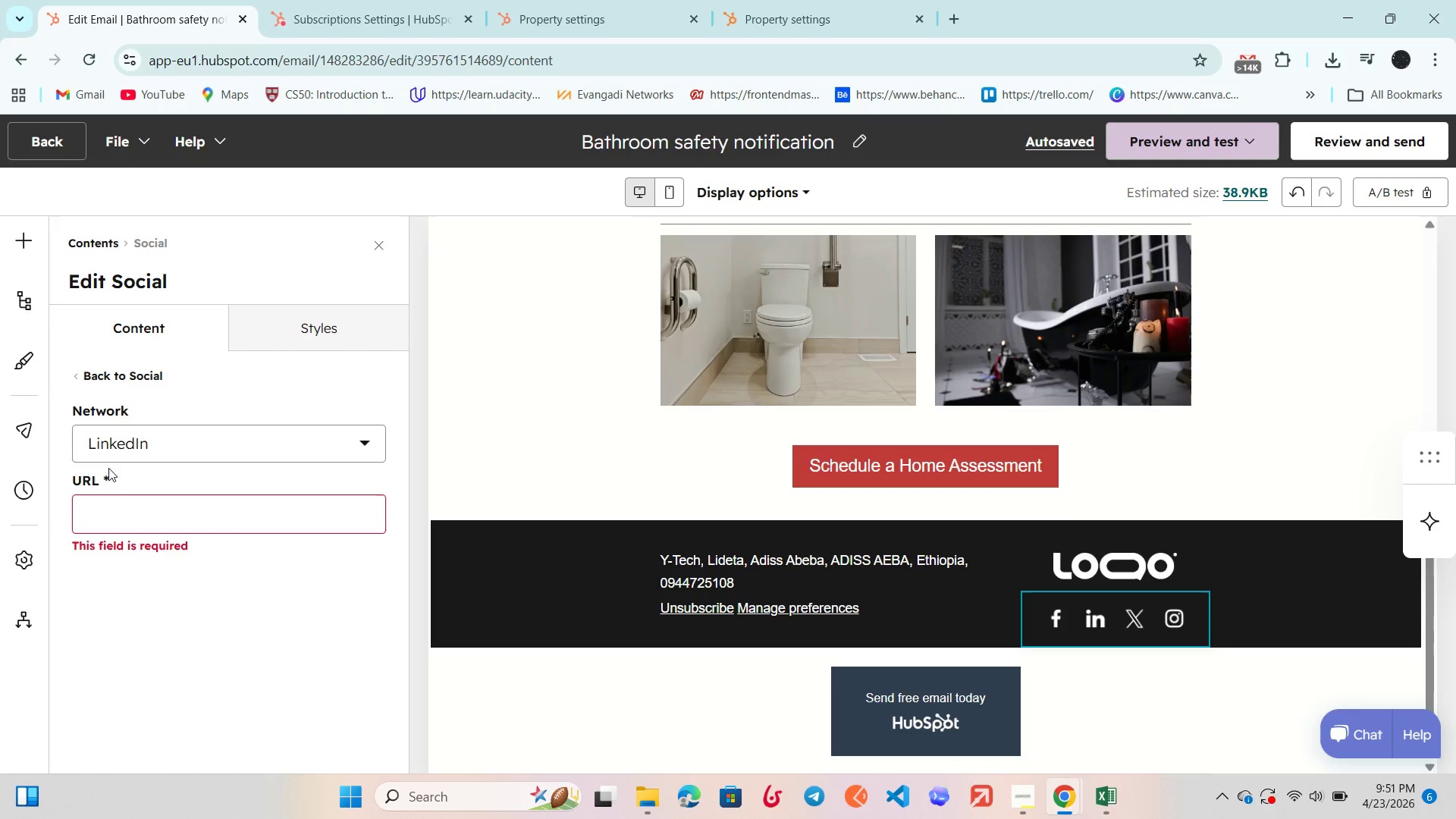 
left_click_drag(start_coordinate=[138, 516], to_coordinate=[149, 514])
 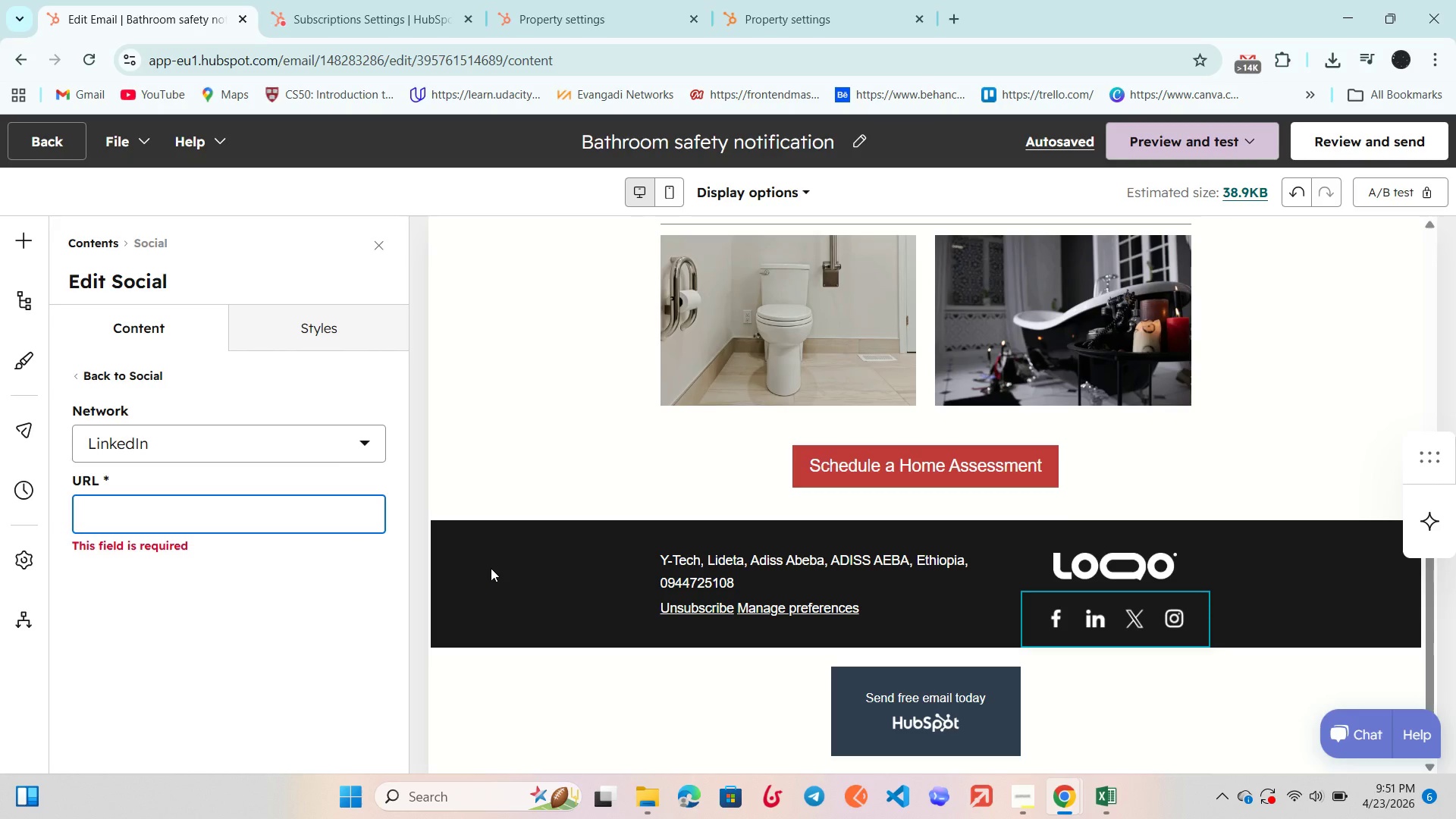 
key(Control+V)
 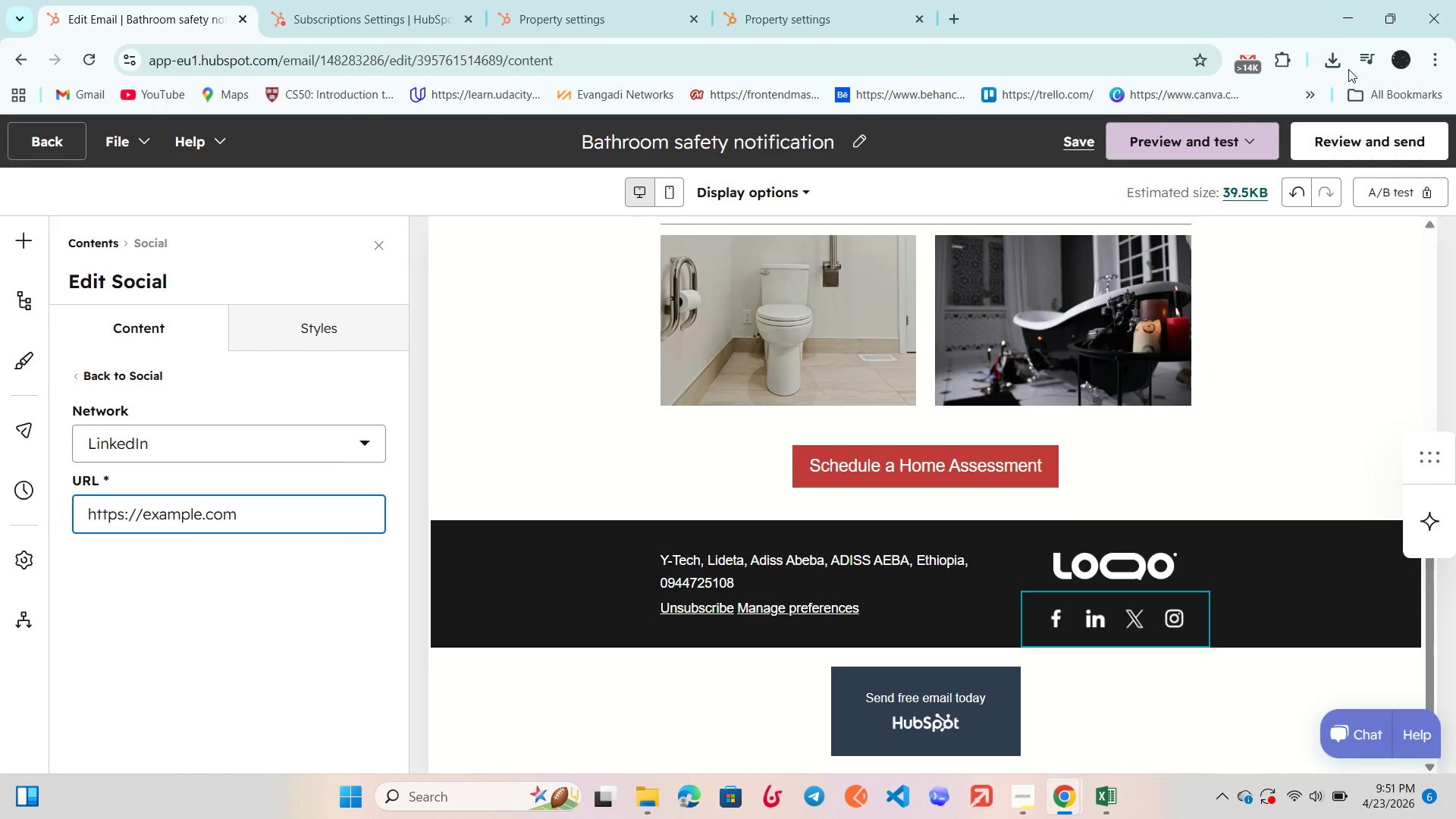 
left_click([1347, 149])
 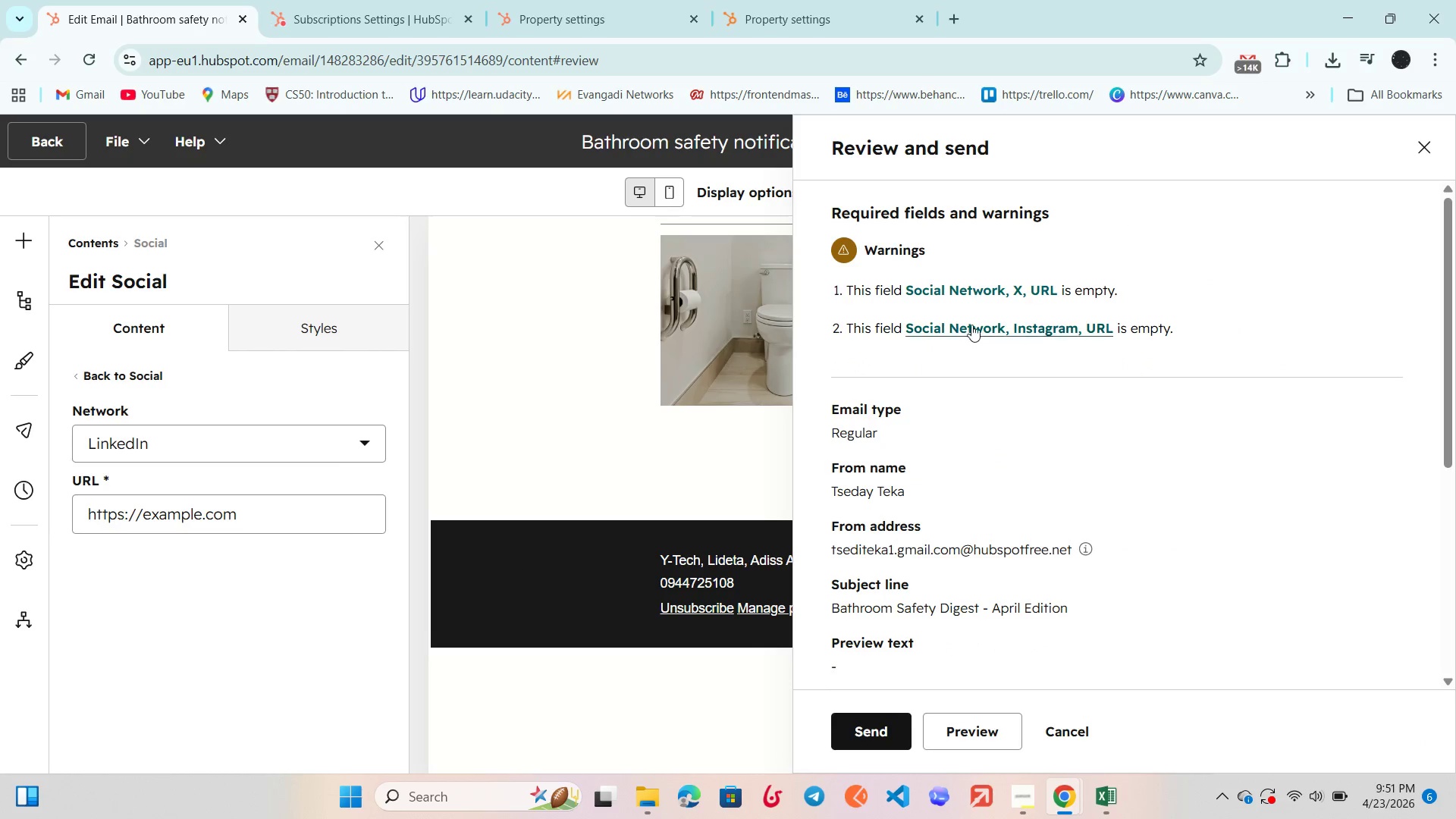 
left_click([974, 296])
 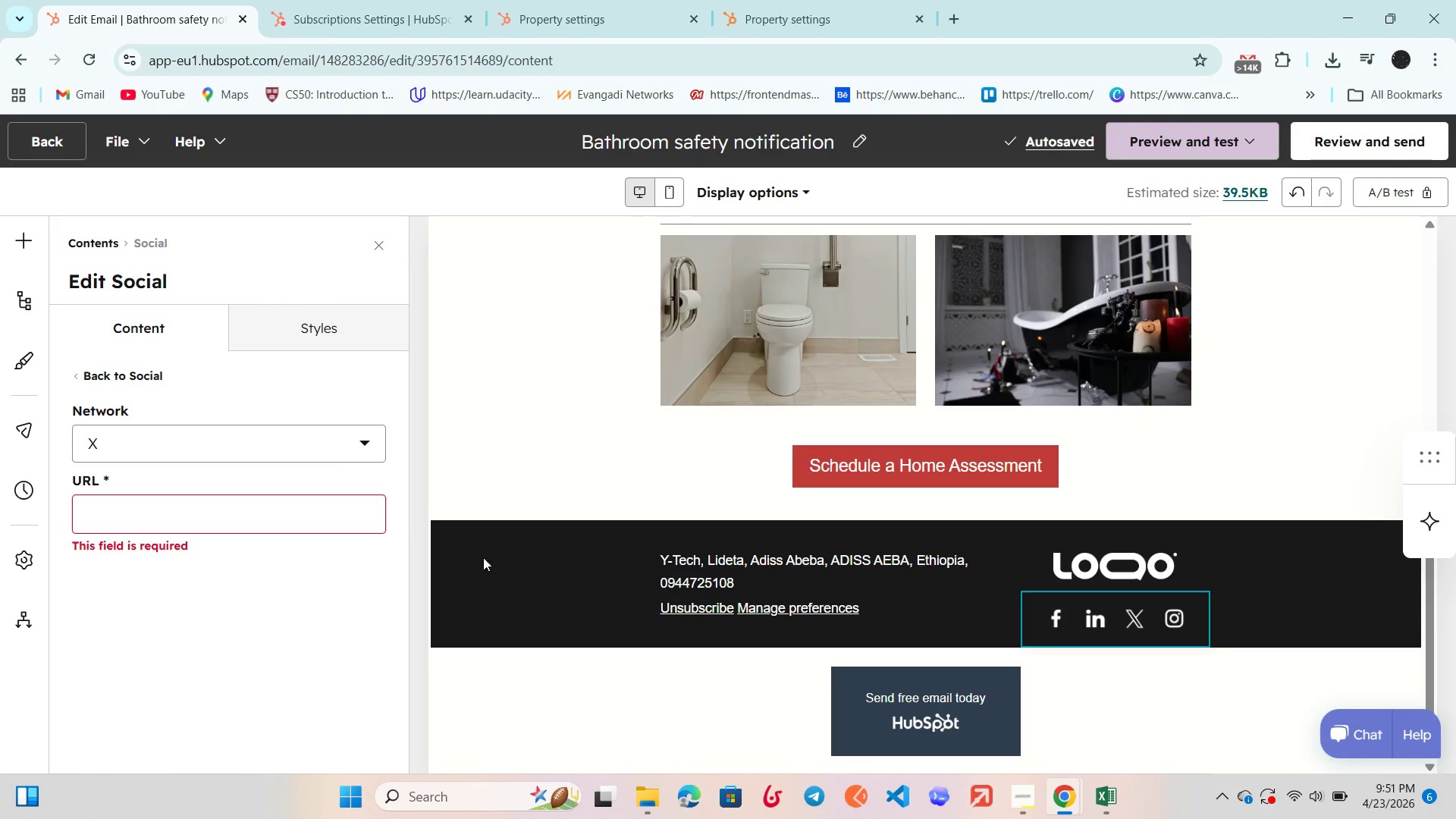 
left_click_drag(start_coordinate=[351, 515], to_coordinate=[356, 516])
 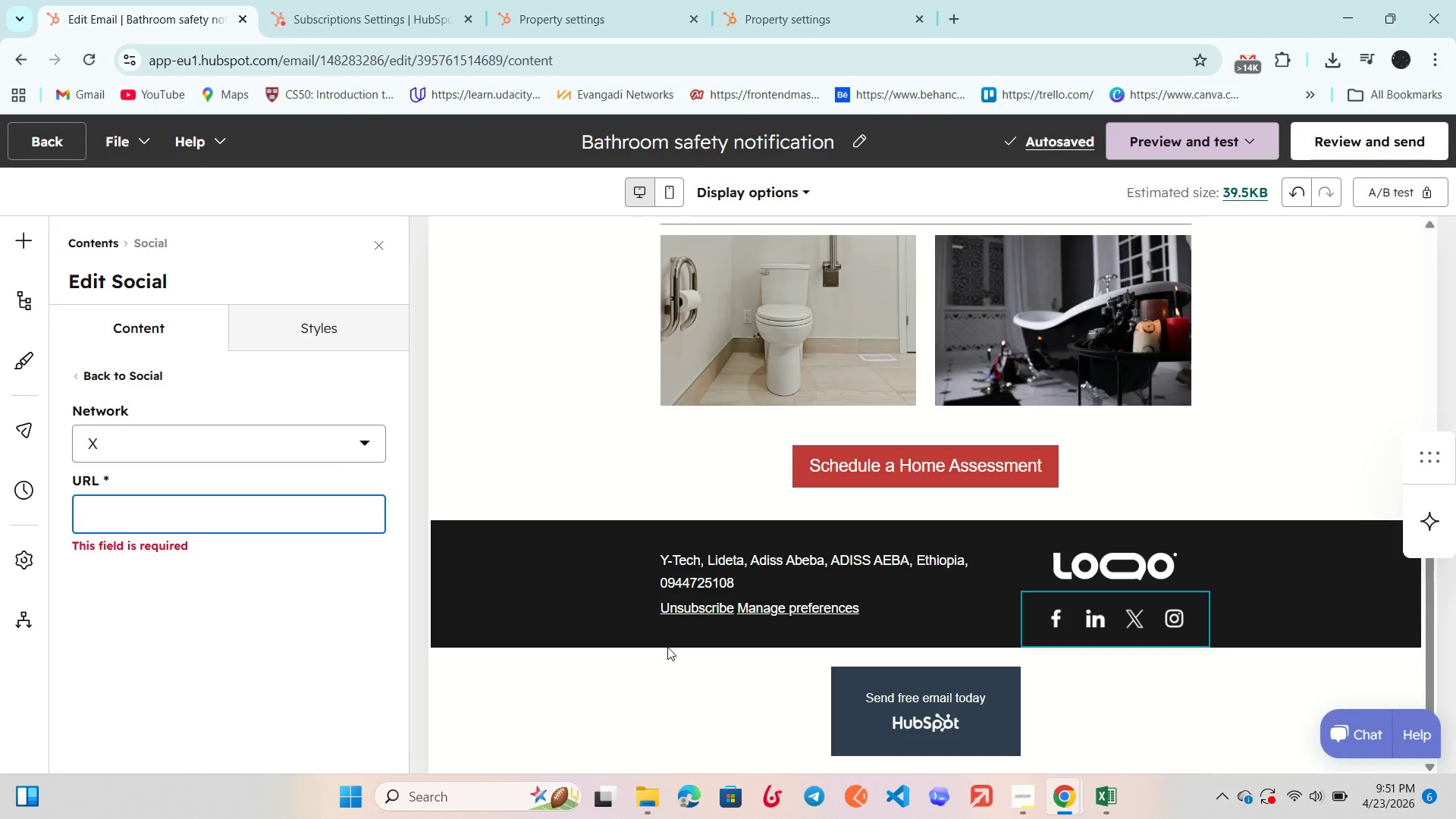 
key(Control+V)
 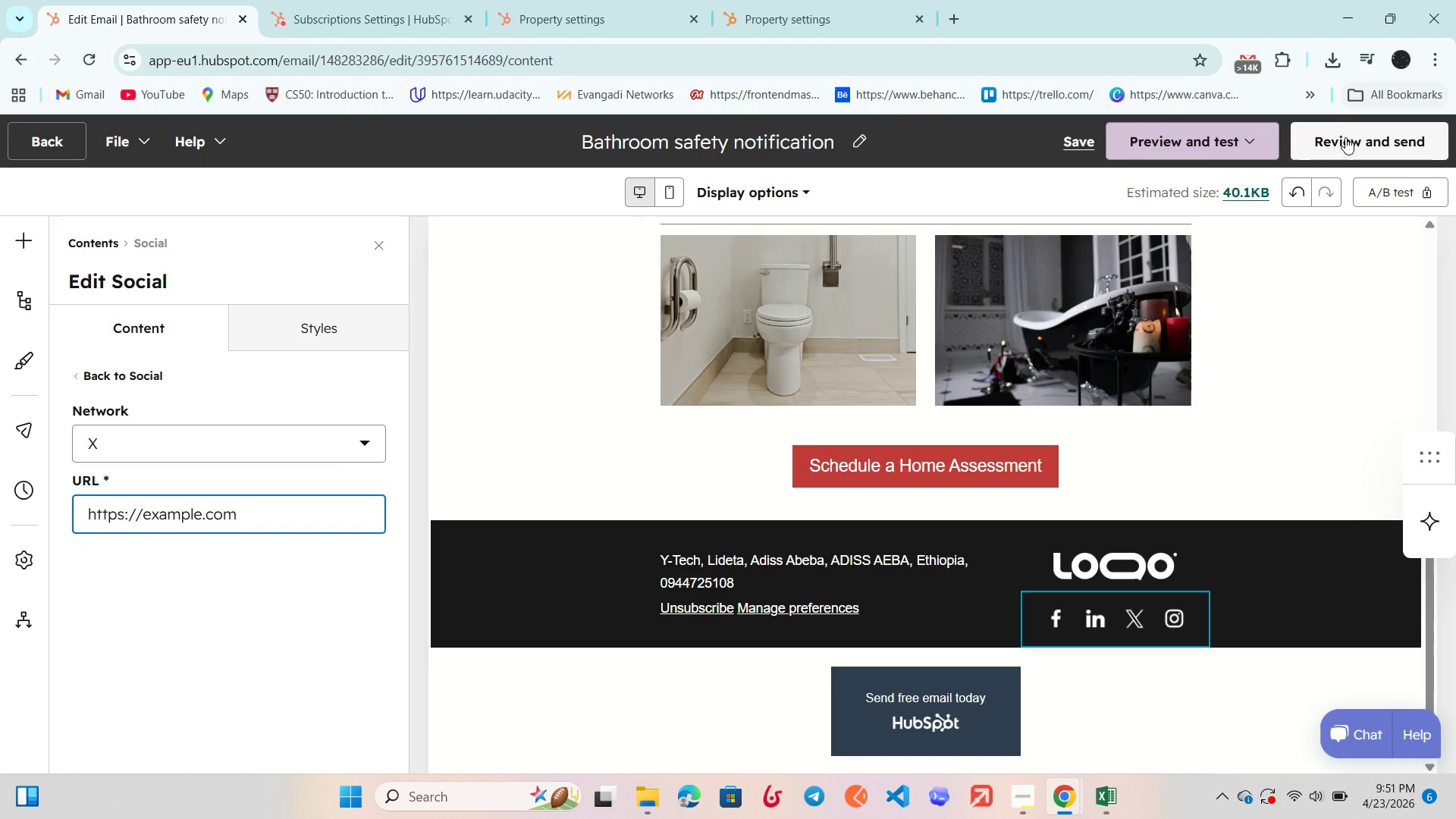 
left_click([1329, 136])
 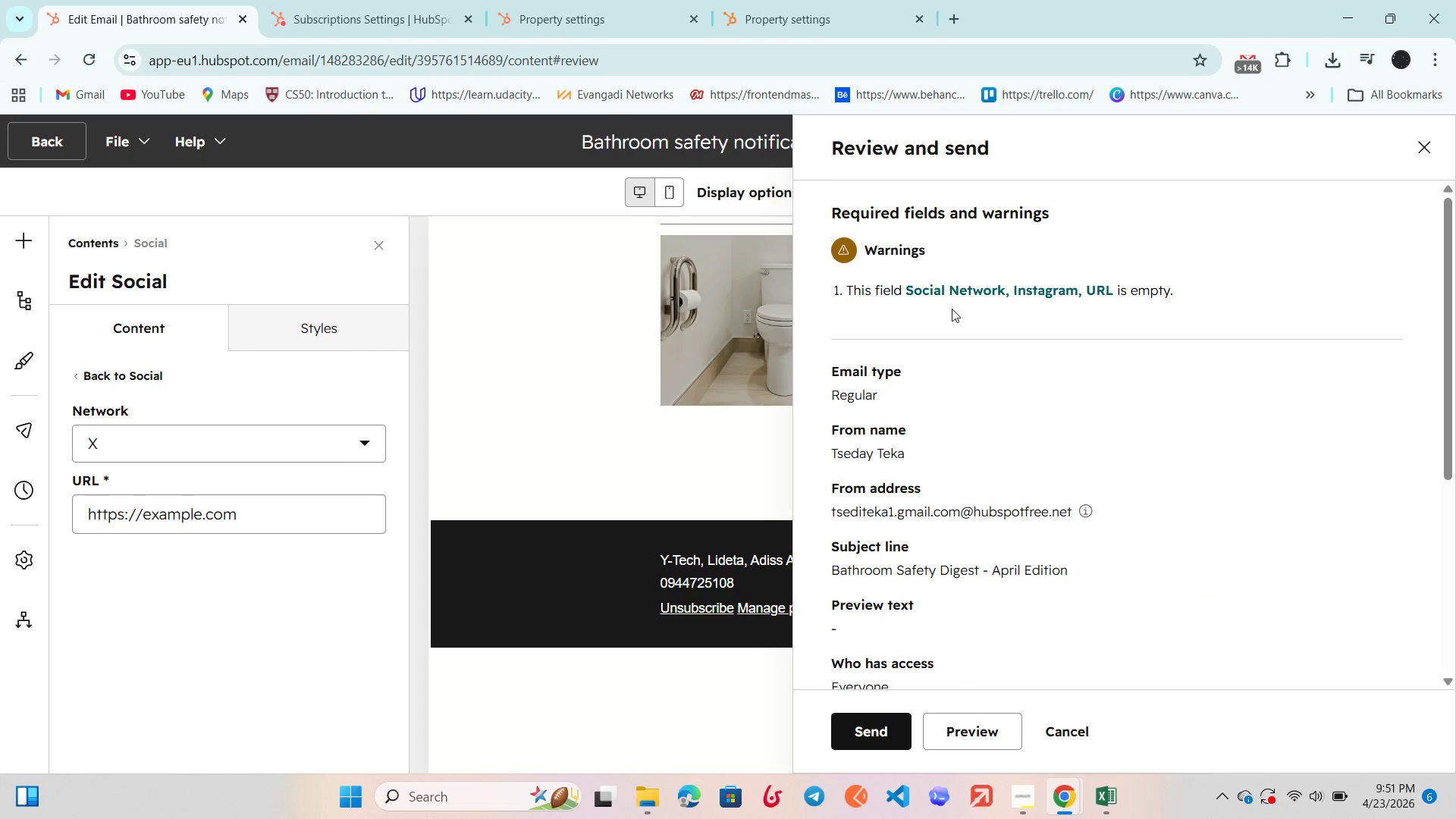 
left_click([956, 297])
 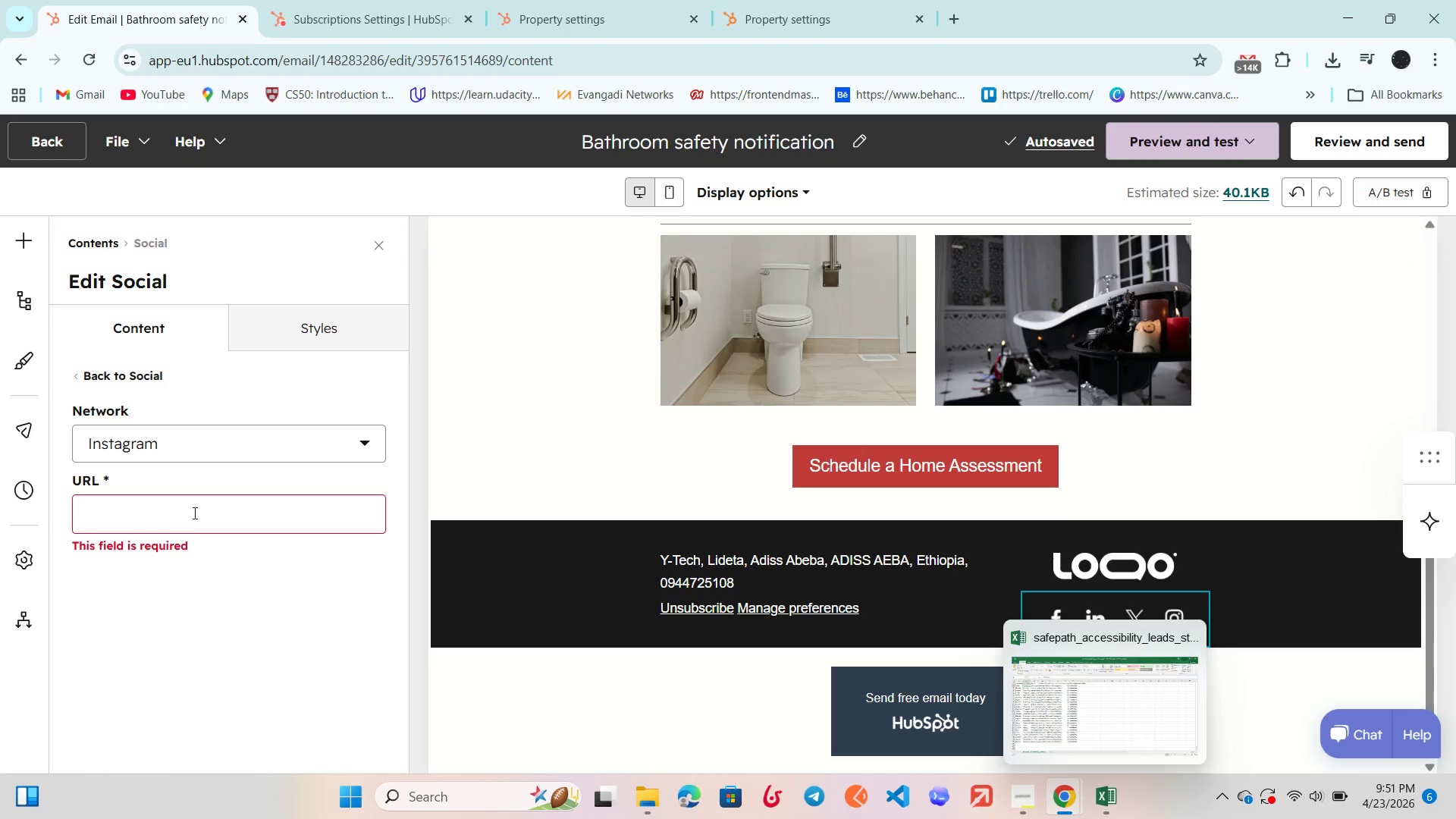 
left_click([198, 505])
 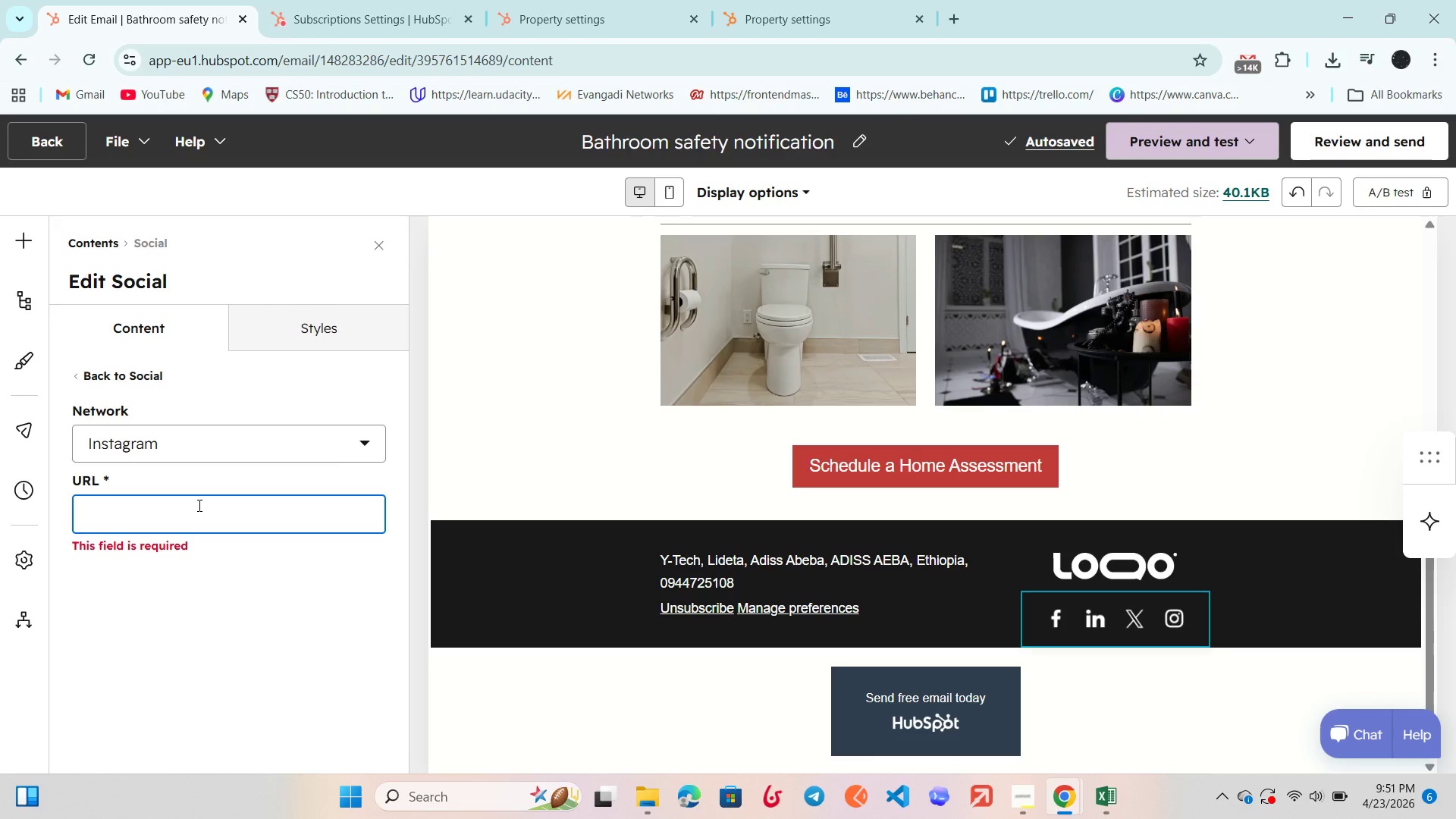 
key(Control+V)
 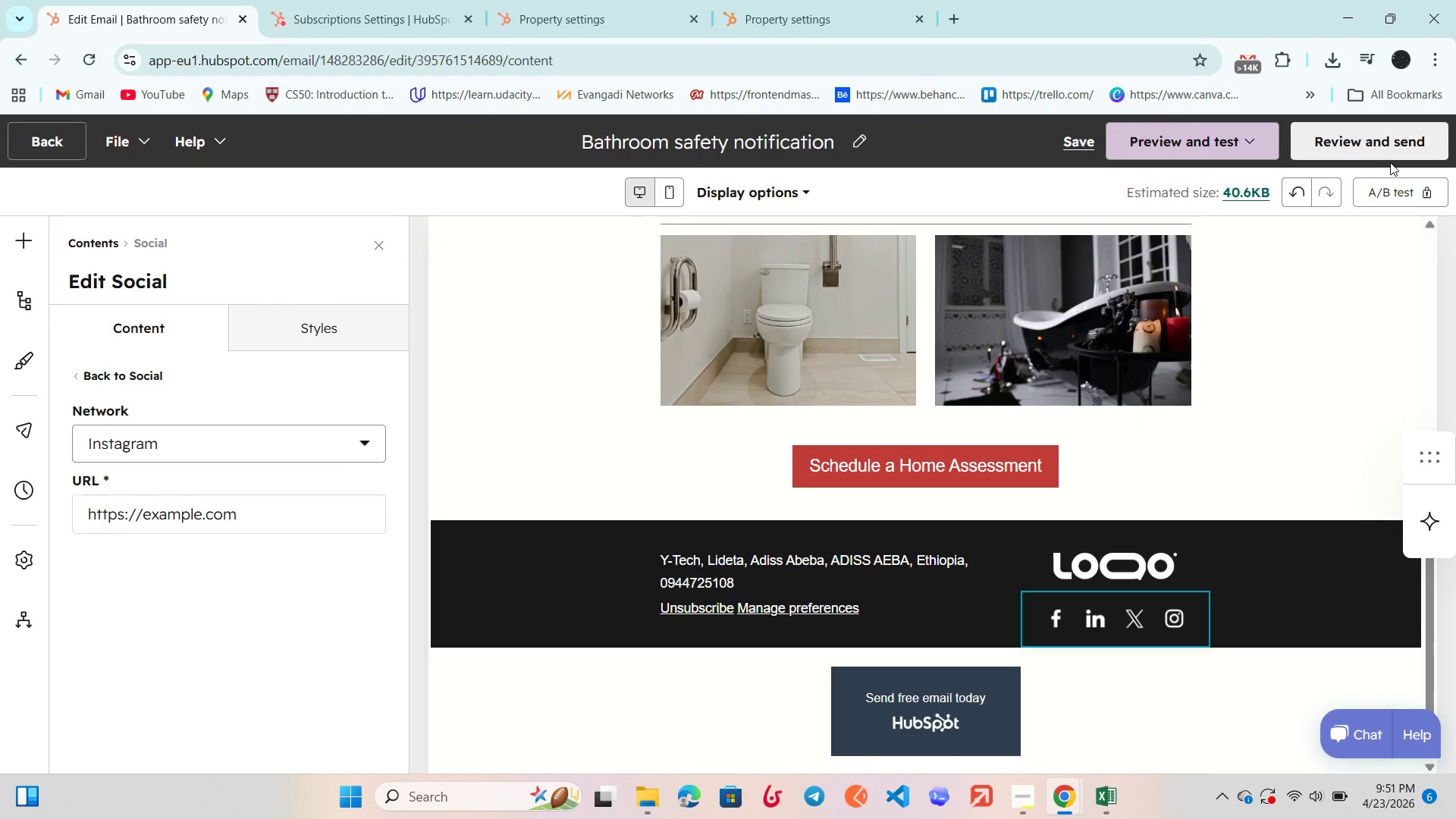 
double_click([1323, 158])
 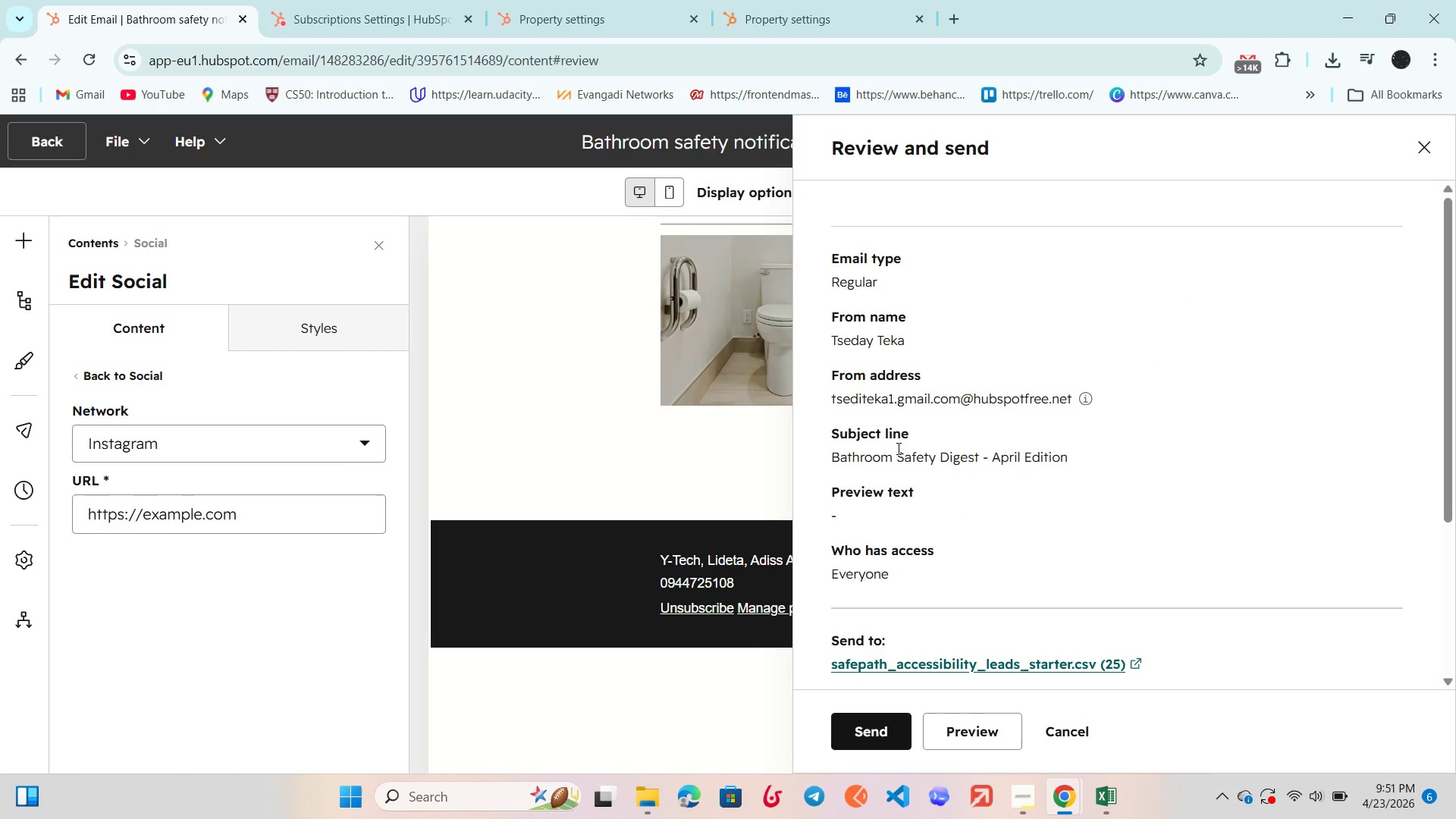 
scroll: coordinate [897, 449], scroll_direction: up, amount: 4.0
 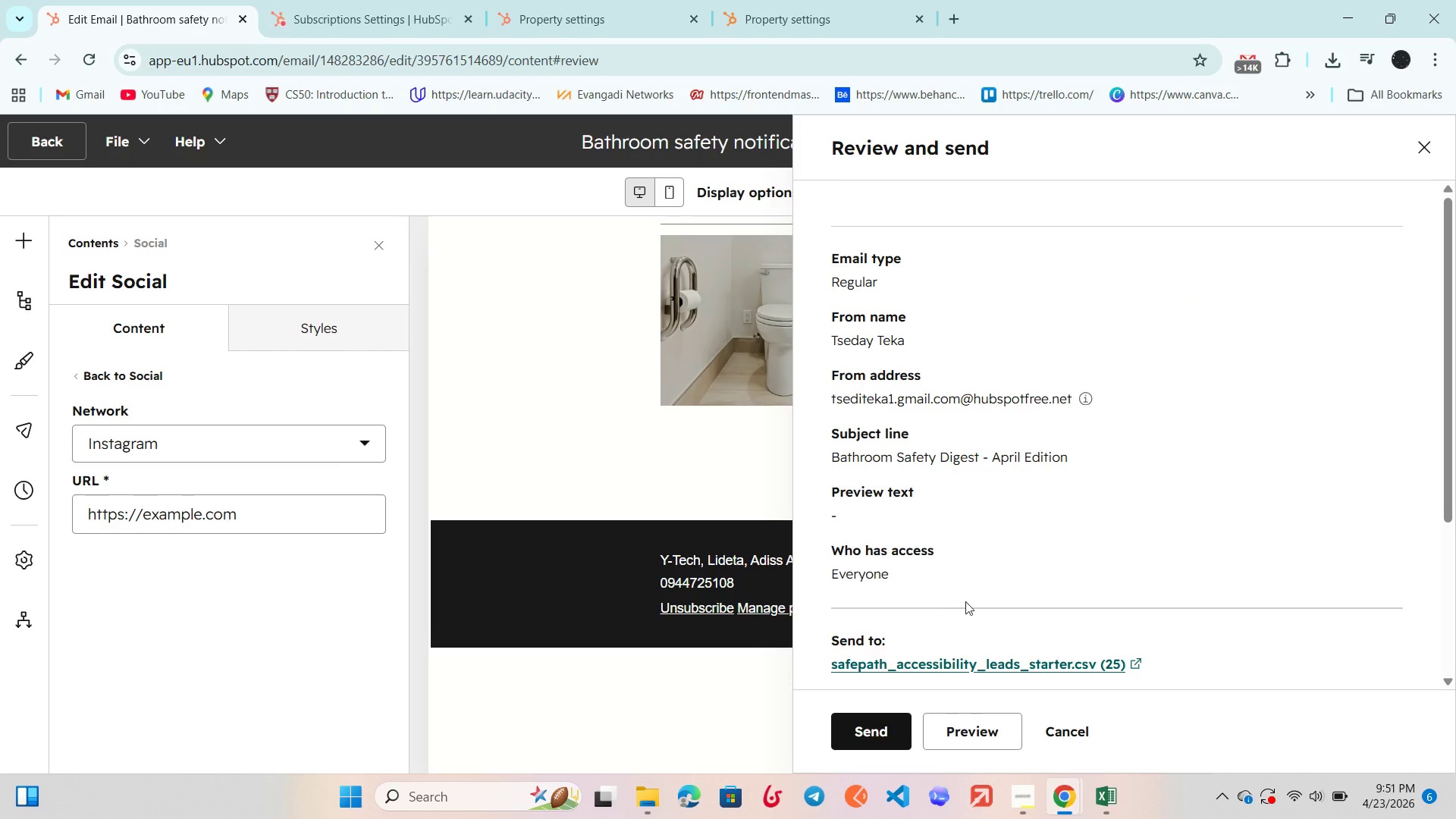 
scroll: coordinate [971, 587], scroll_direction: down, amount: 3.0
 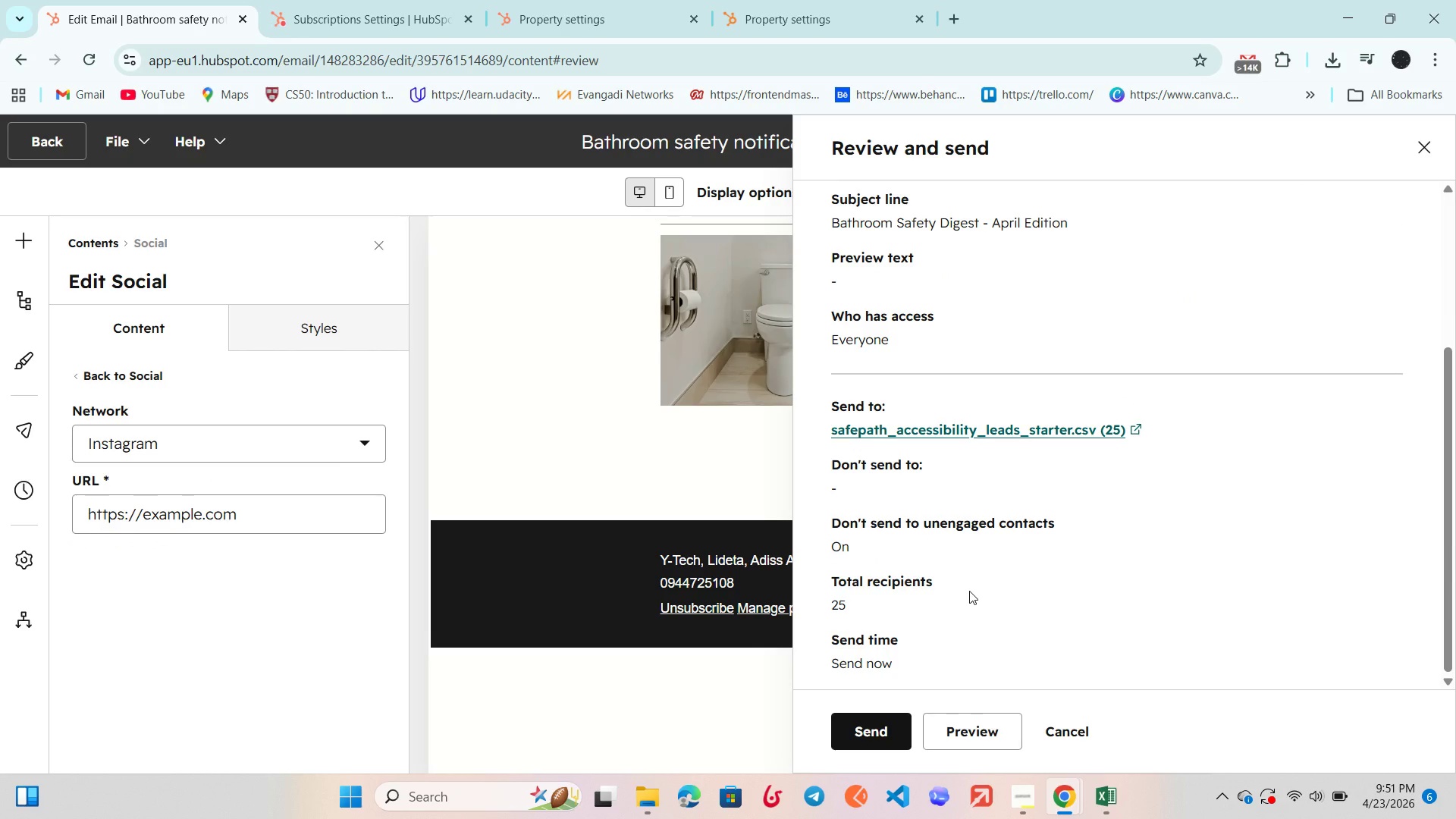 
scroll: coordinate [969, 591], scroll_direction: up, amount: 2.0
 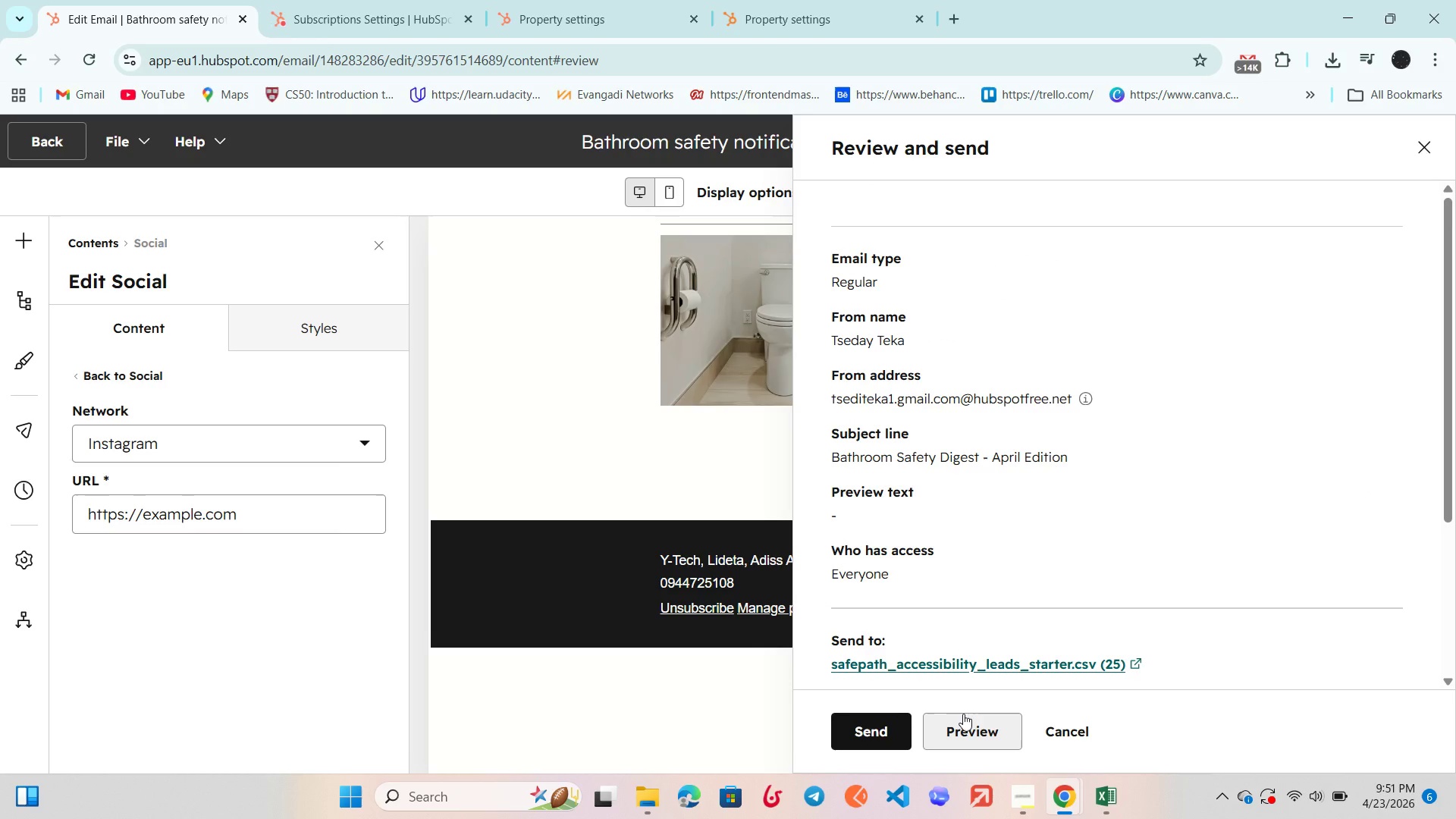 
wait(6.44)
 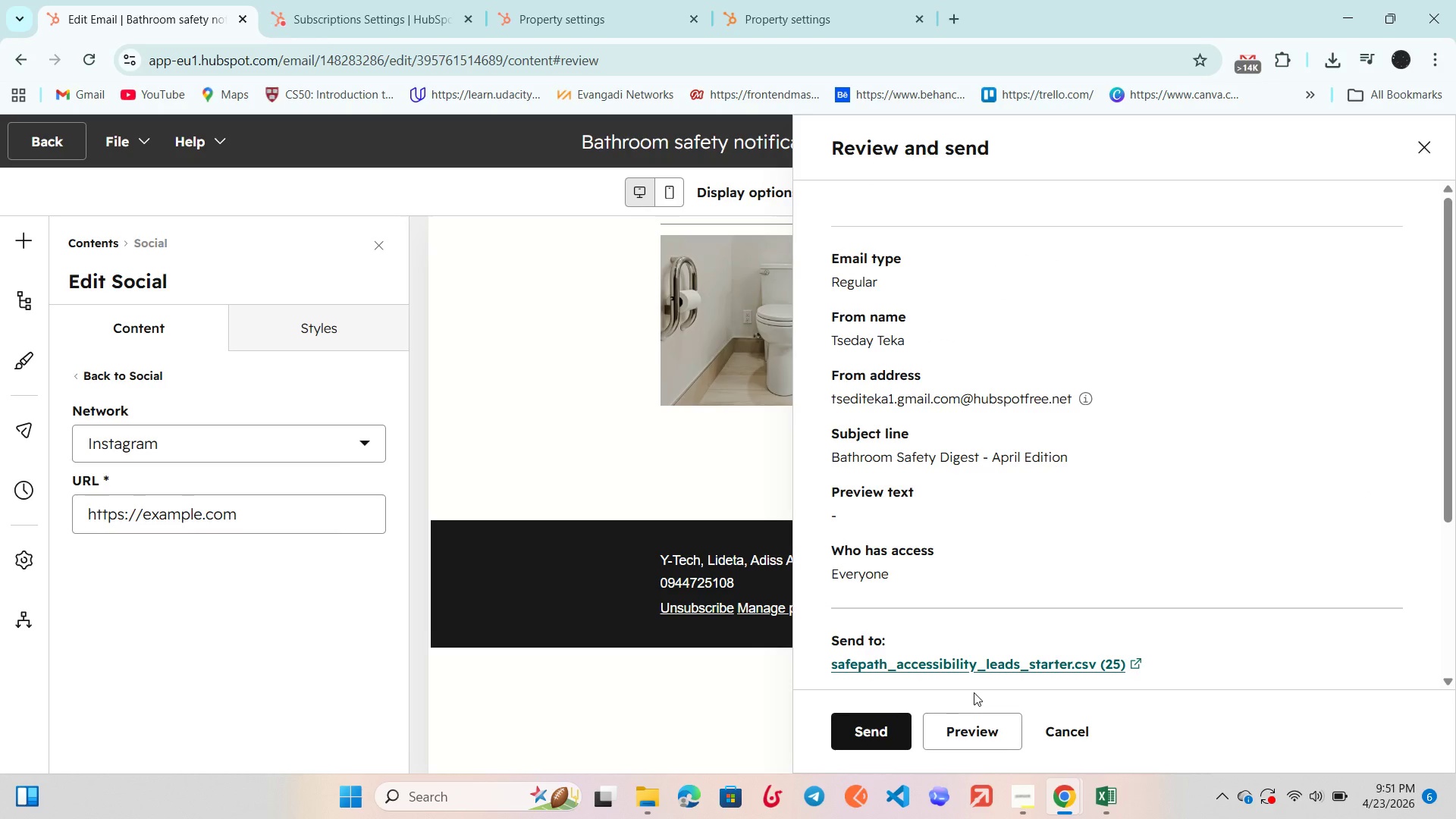 
left_click([880, 736])
 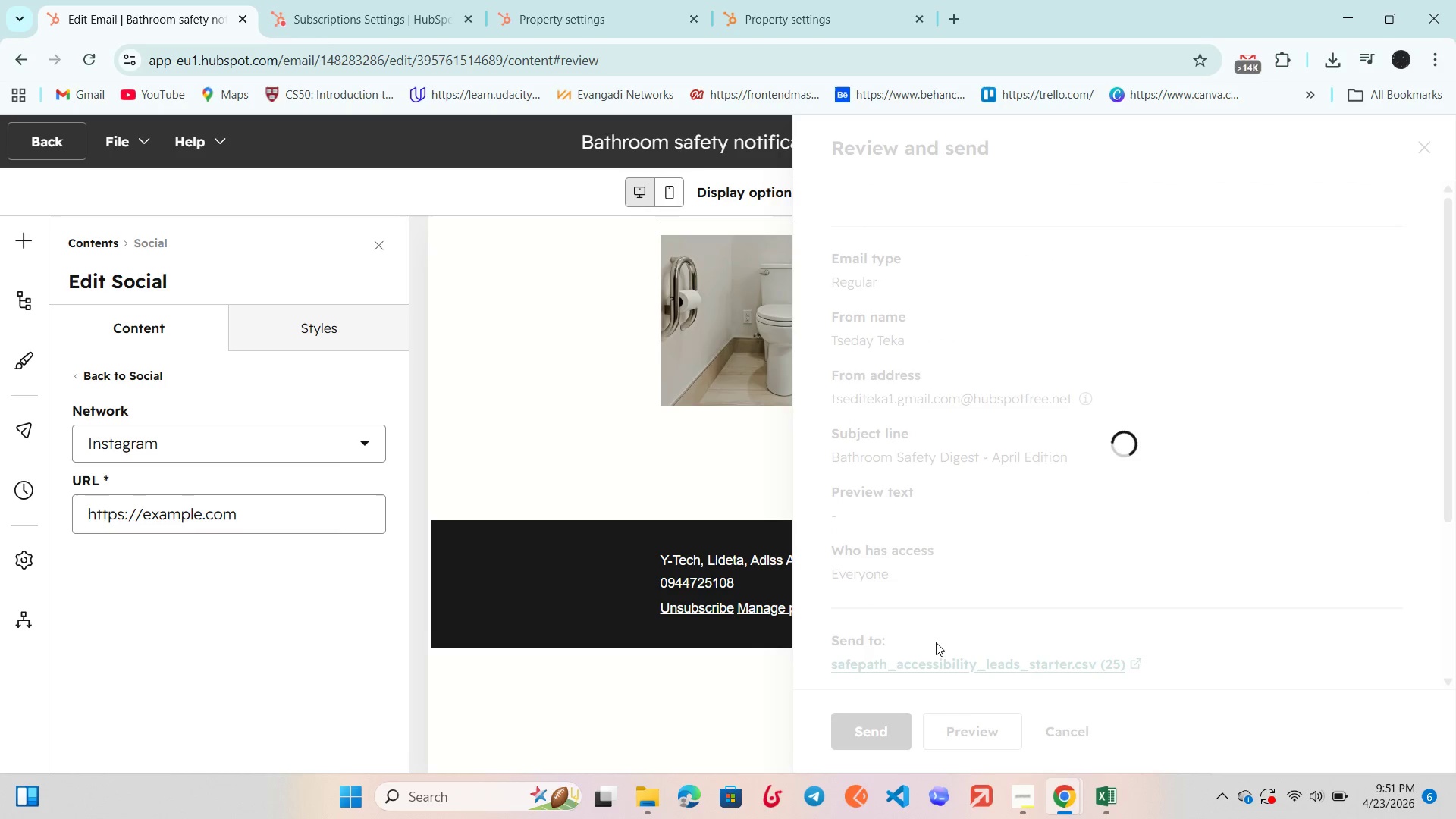 
mouse_move([955, 475])
 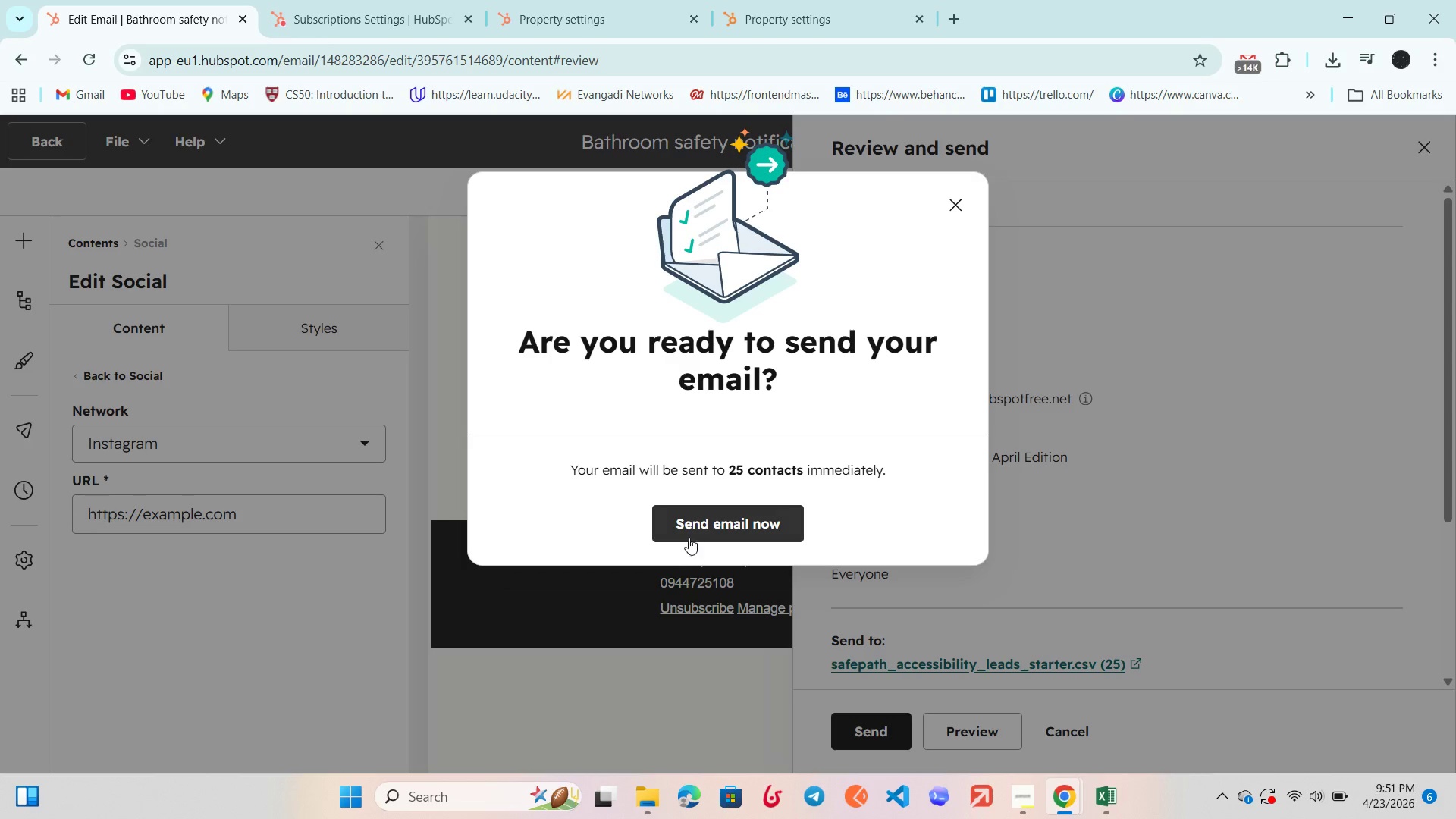 
left_click([697, 532])
 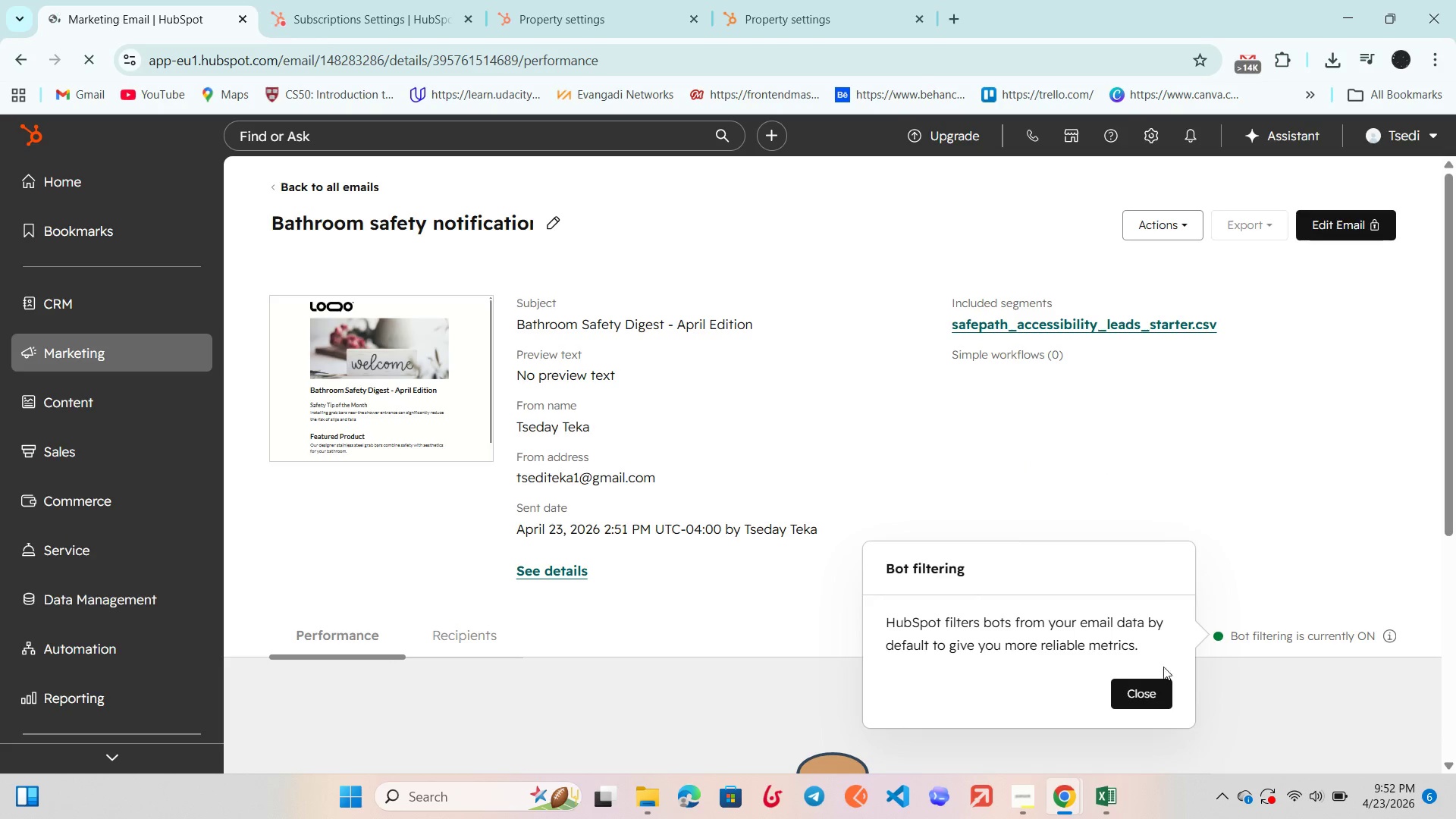 
wait(17.69)
 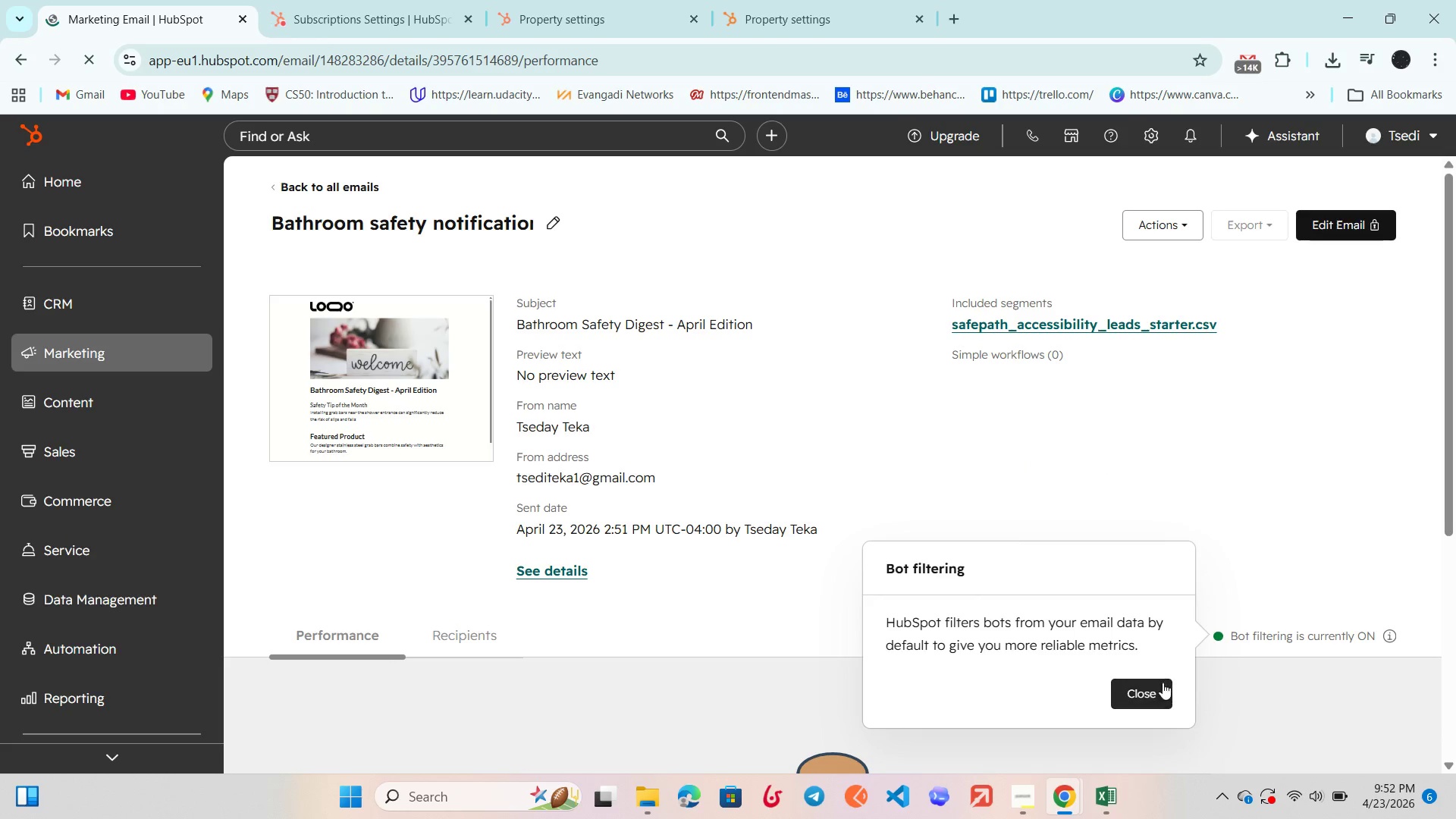 
key(Meta+Shift+ShiftLeft)
 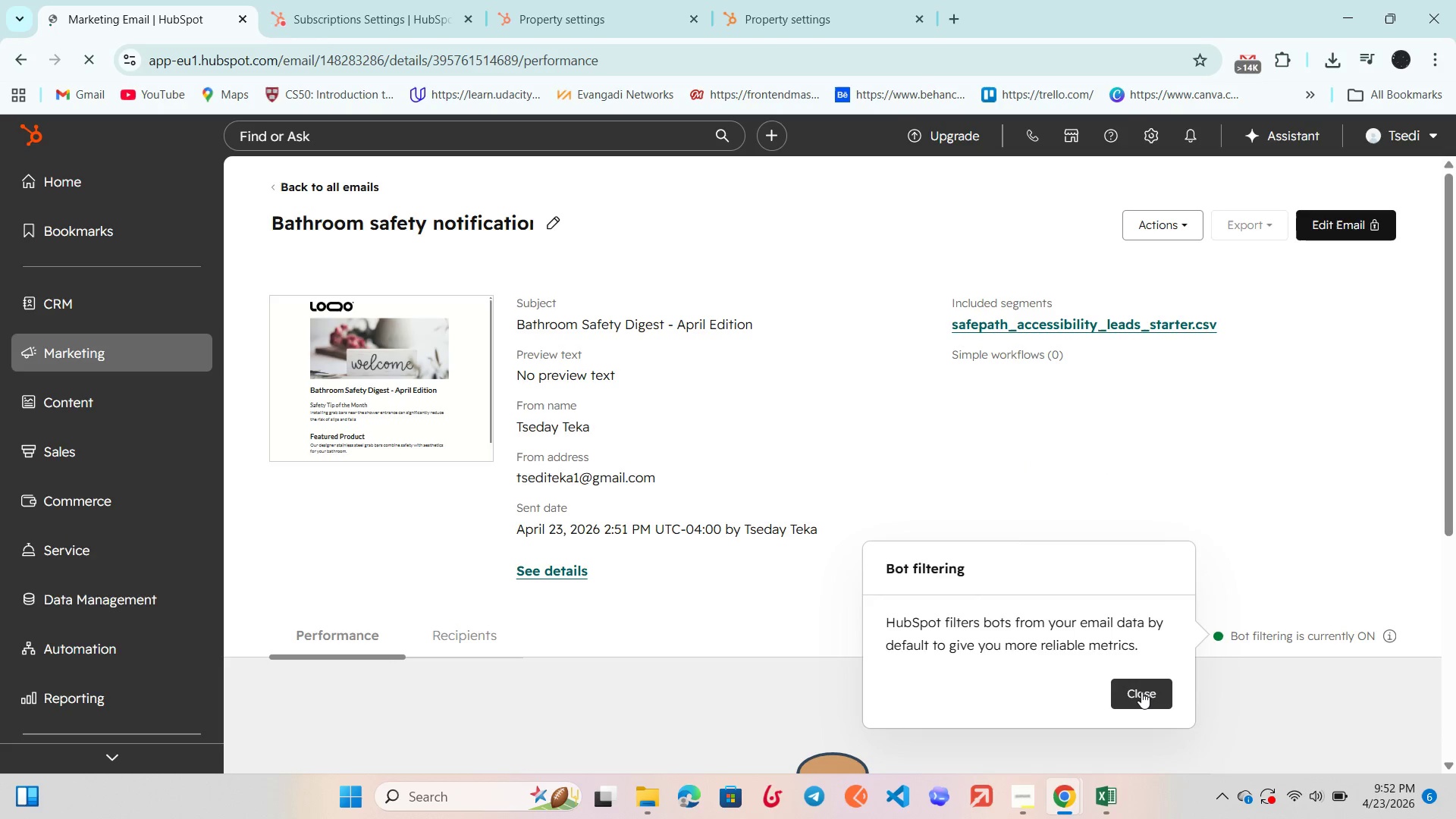 
key(Meta+Shift+S)
 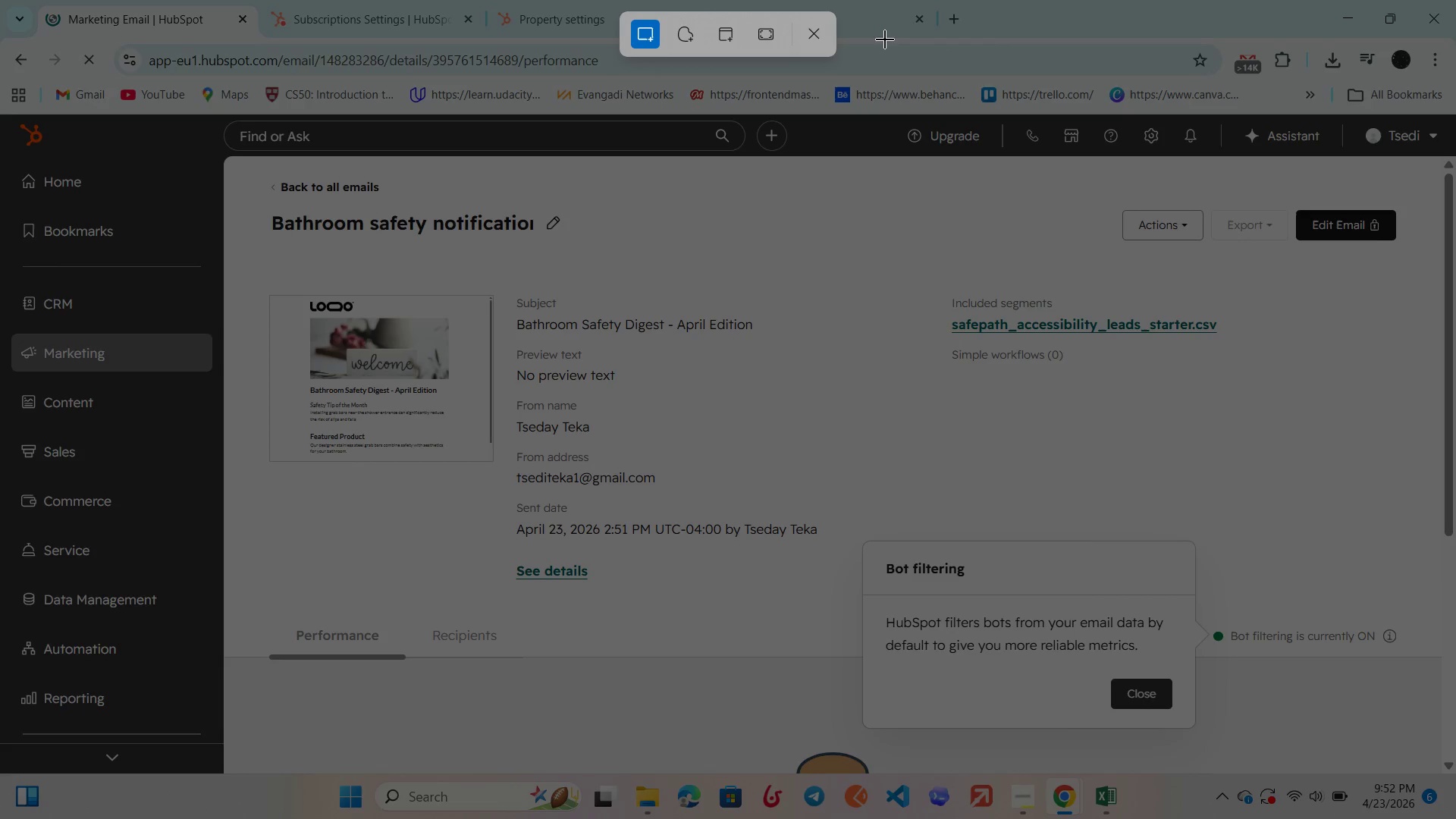 
double_click([812, 37])
 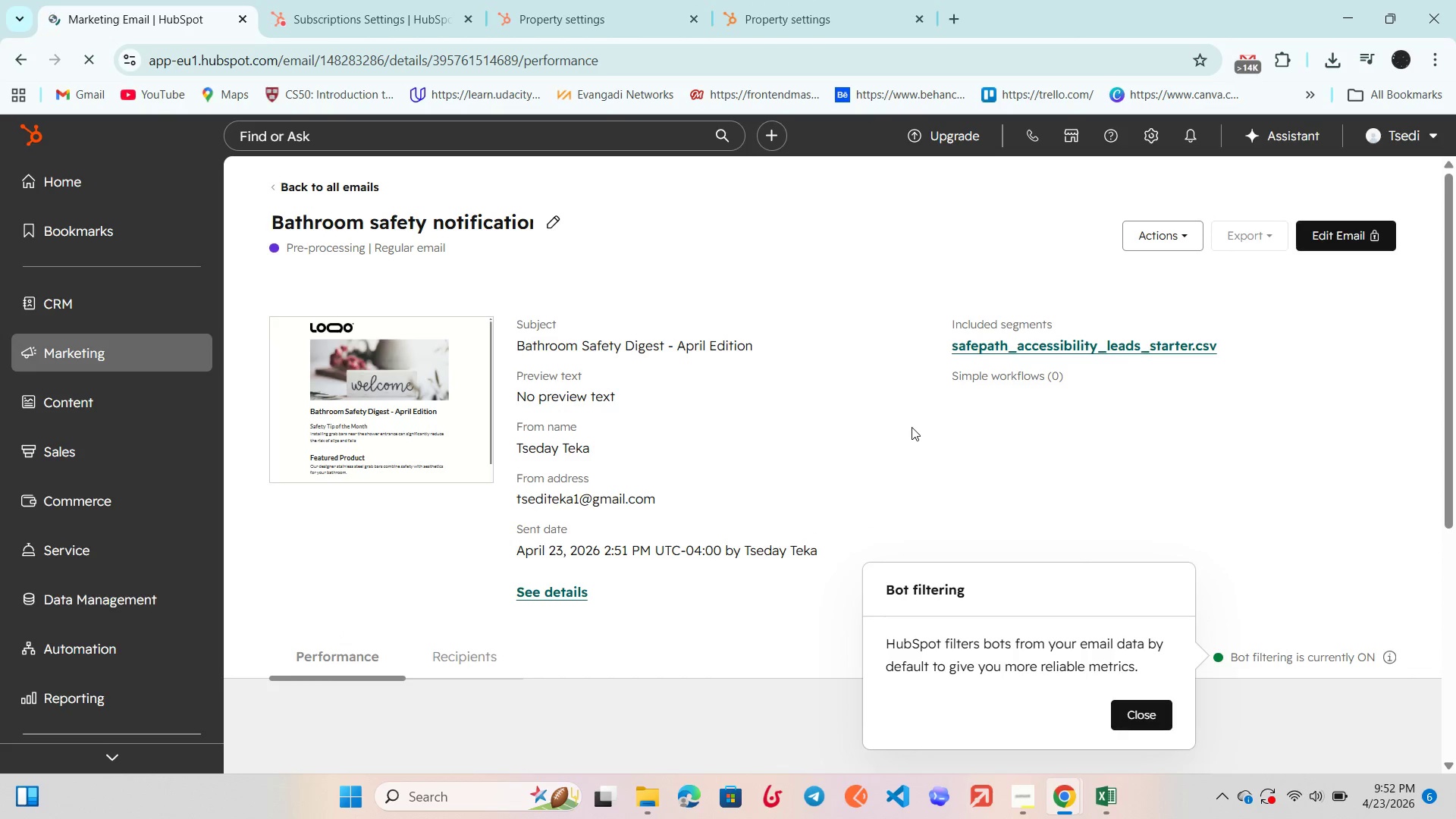 
key(F11)
 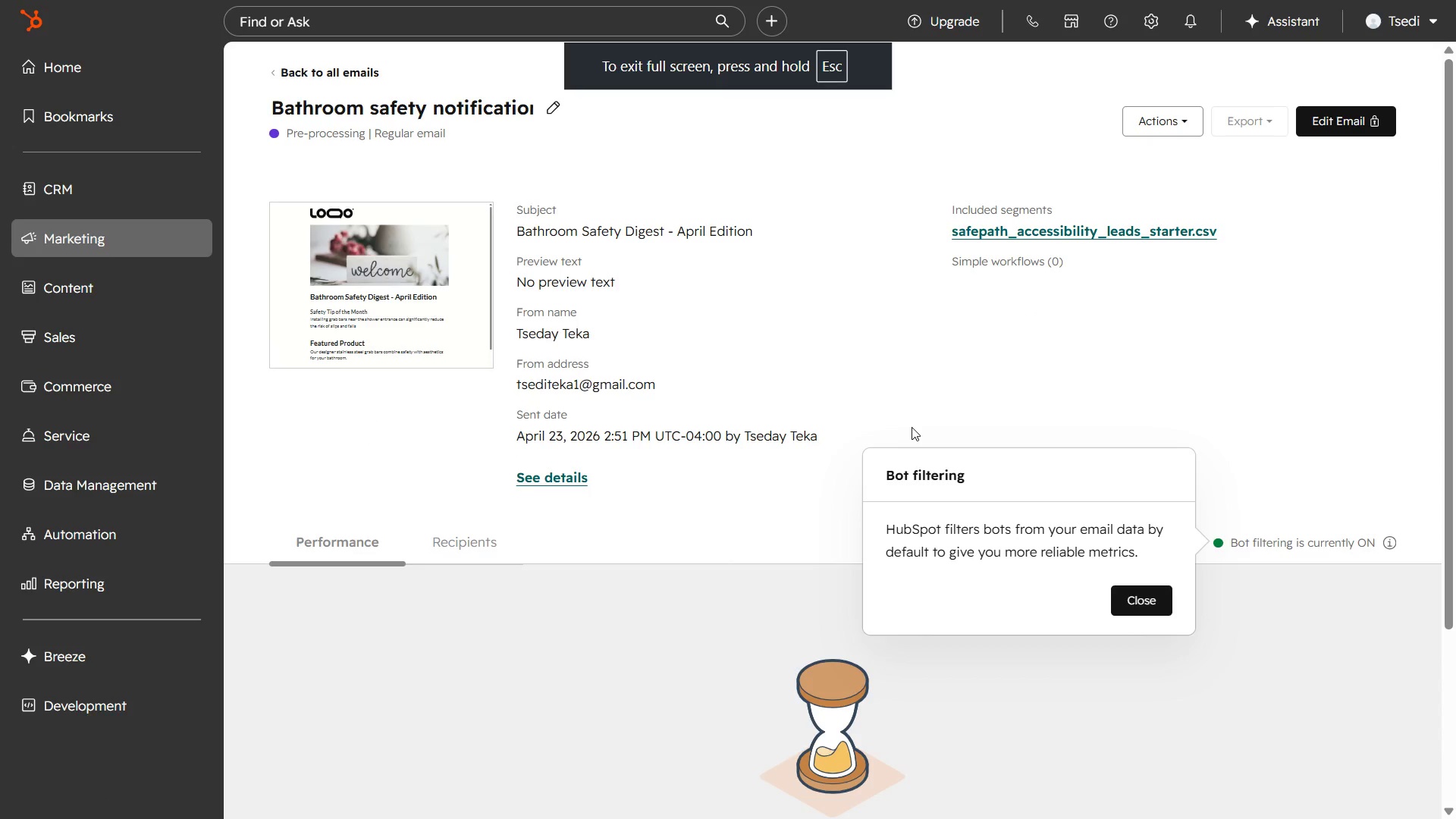 
key(Meta+Shift+ShiftLeft)
 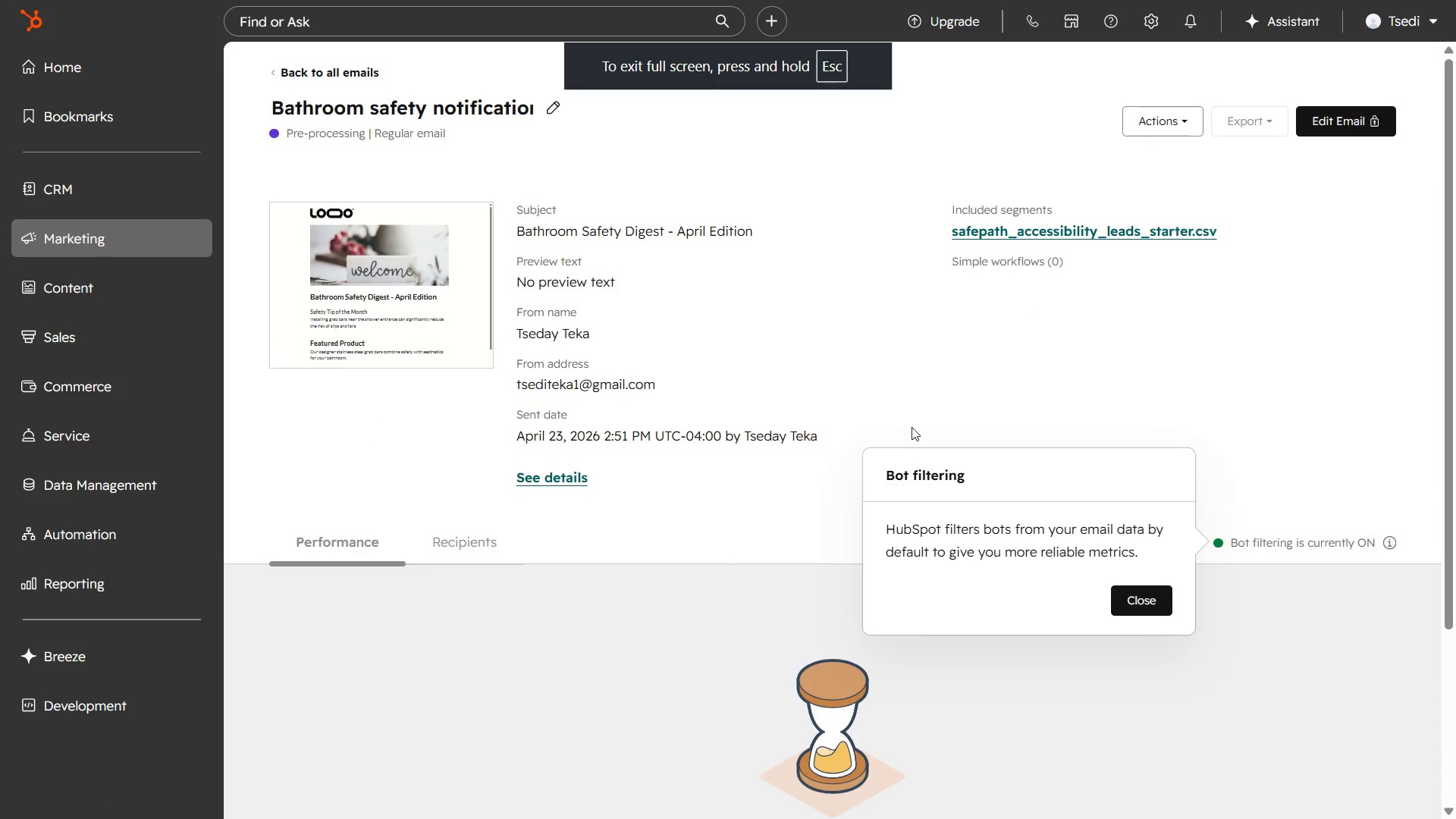 
key(Meta+Shift+S)
 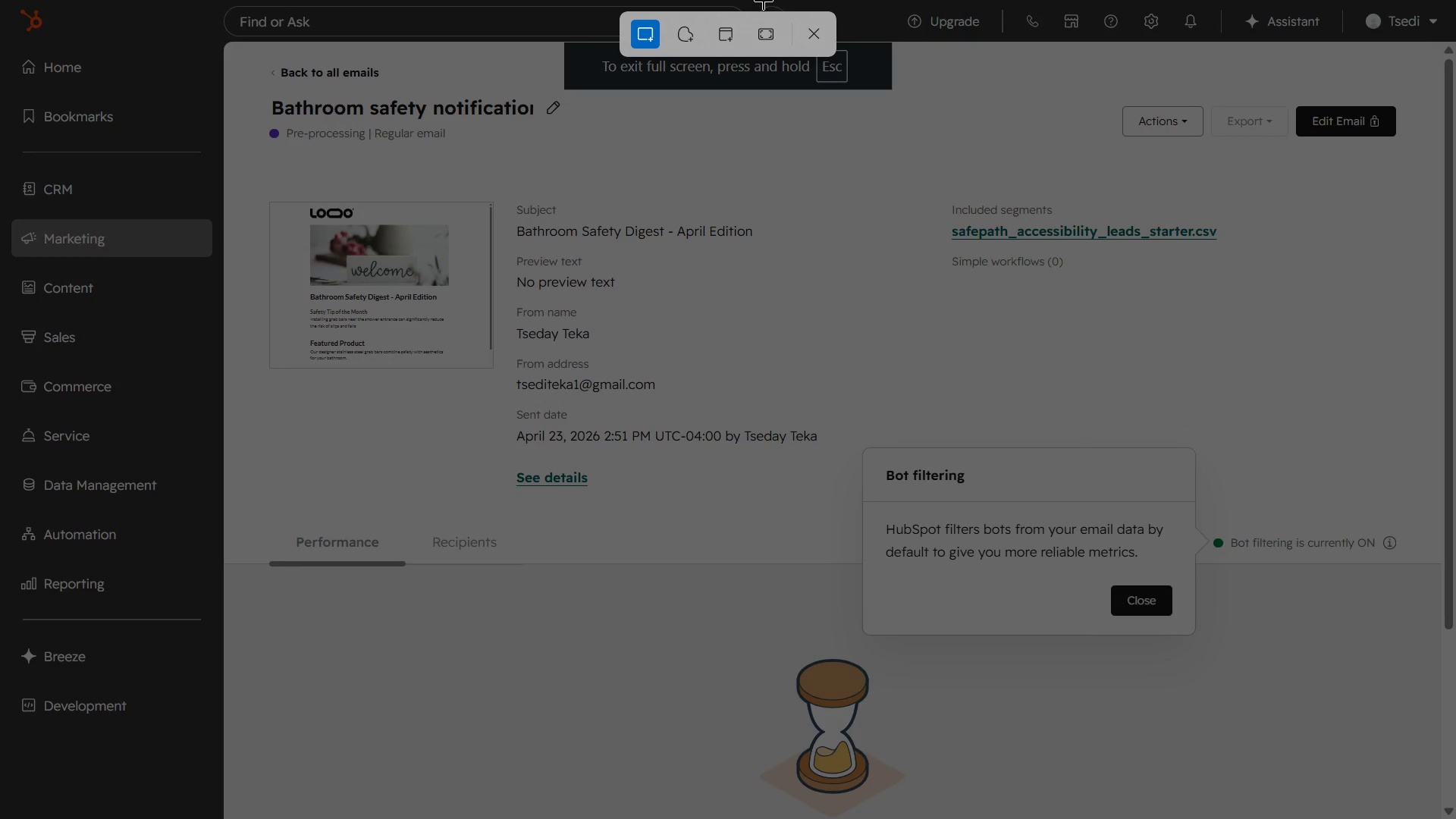 
left_click([759, 24])
 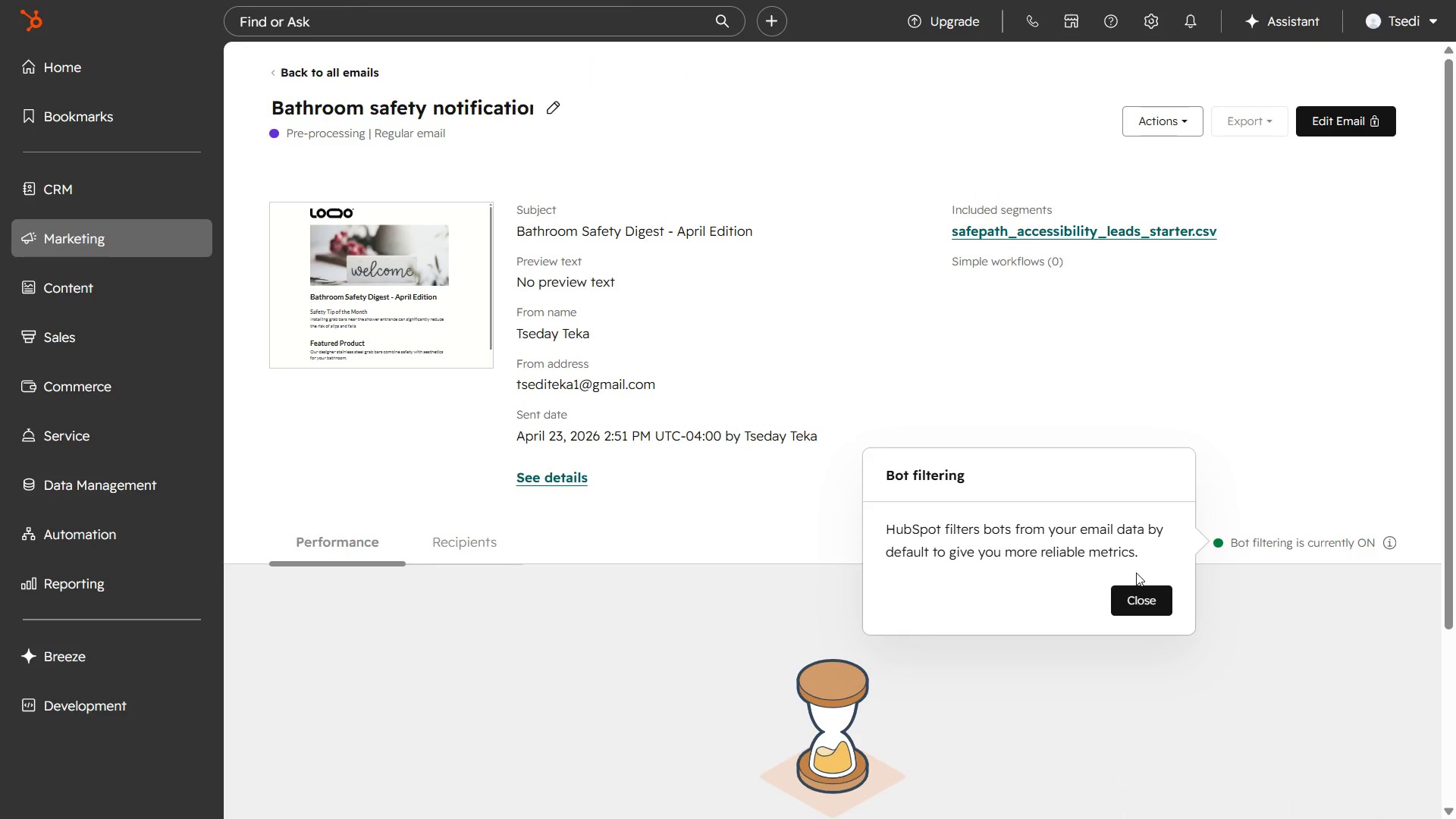 
left_click([1143, 602])
 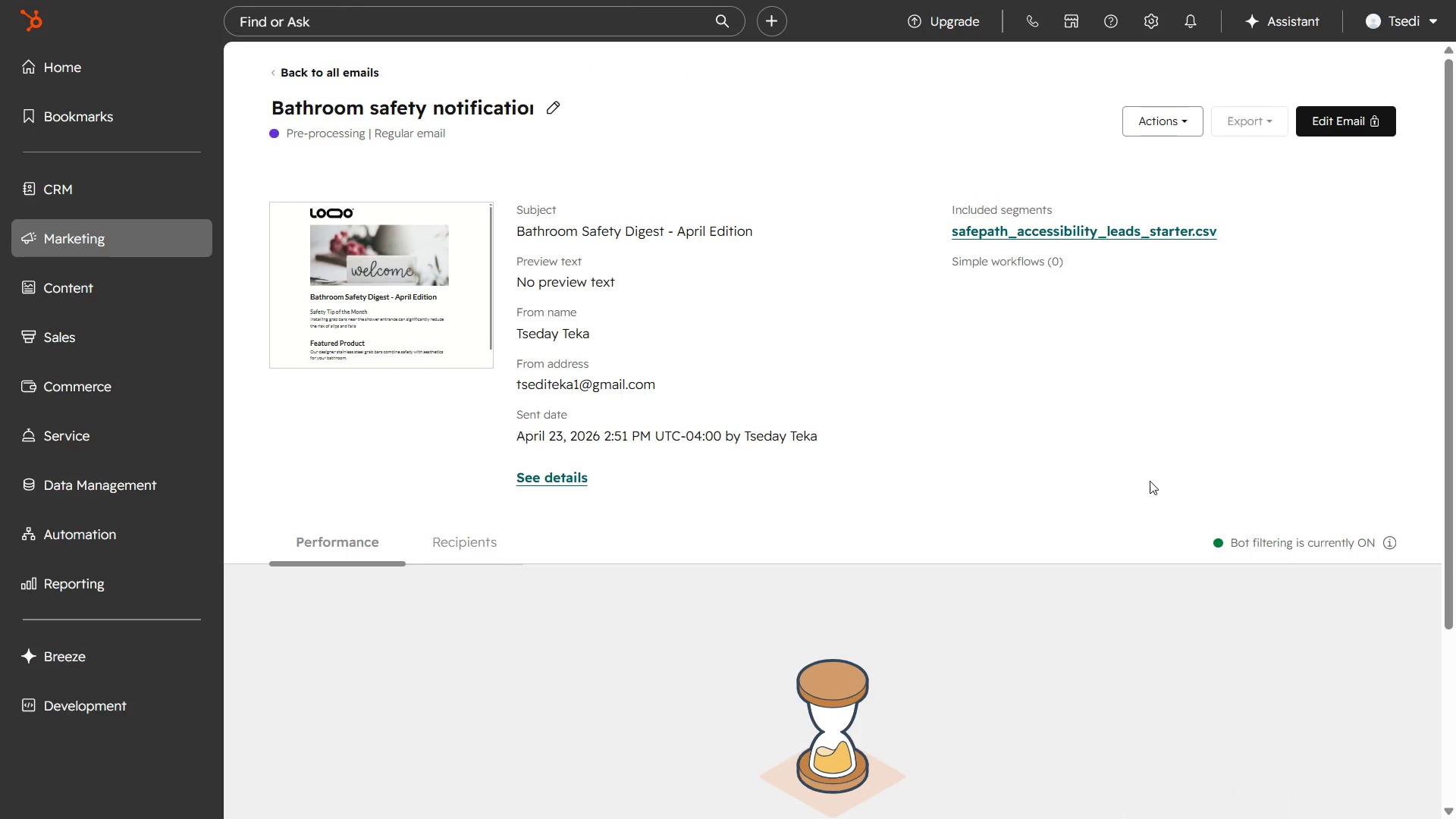 
scroll: coordinate [1150, 480], scroll_direction: up, amount: 4.0
 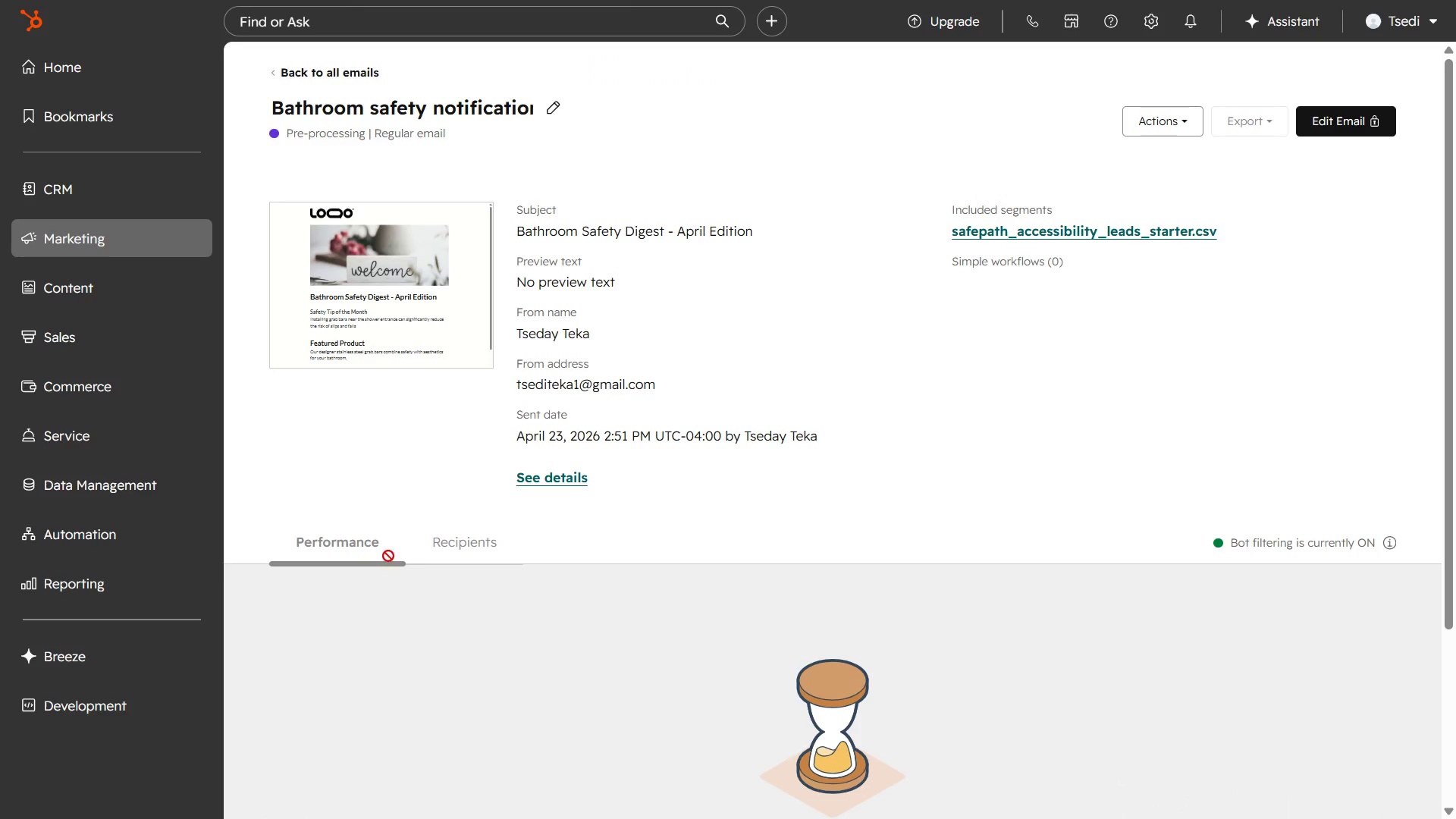 
left_click([461, 543])
 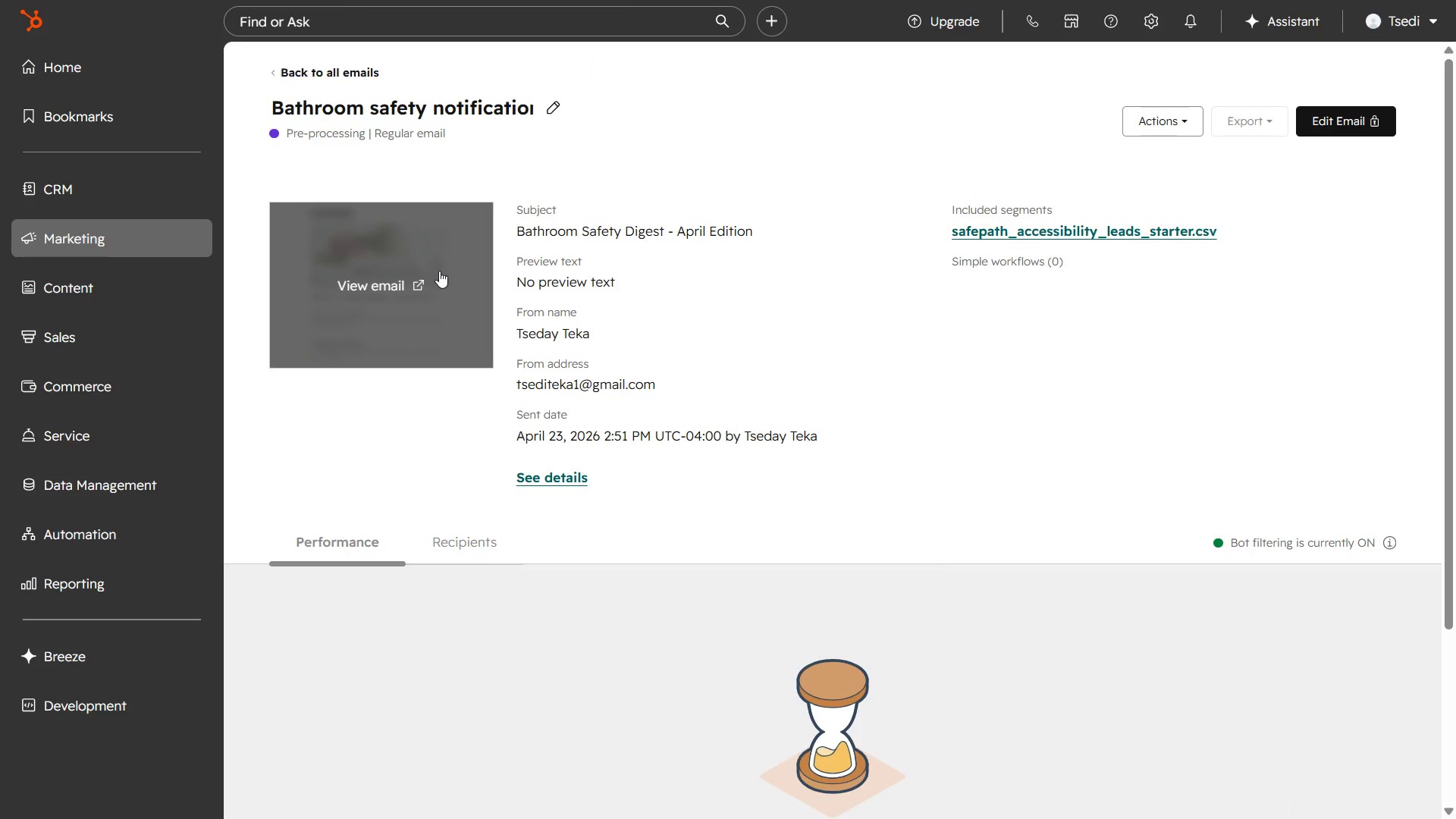 
left_click([413, 284])
 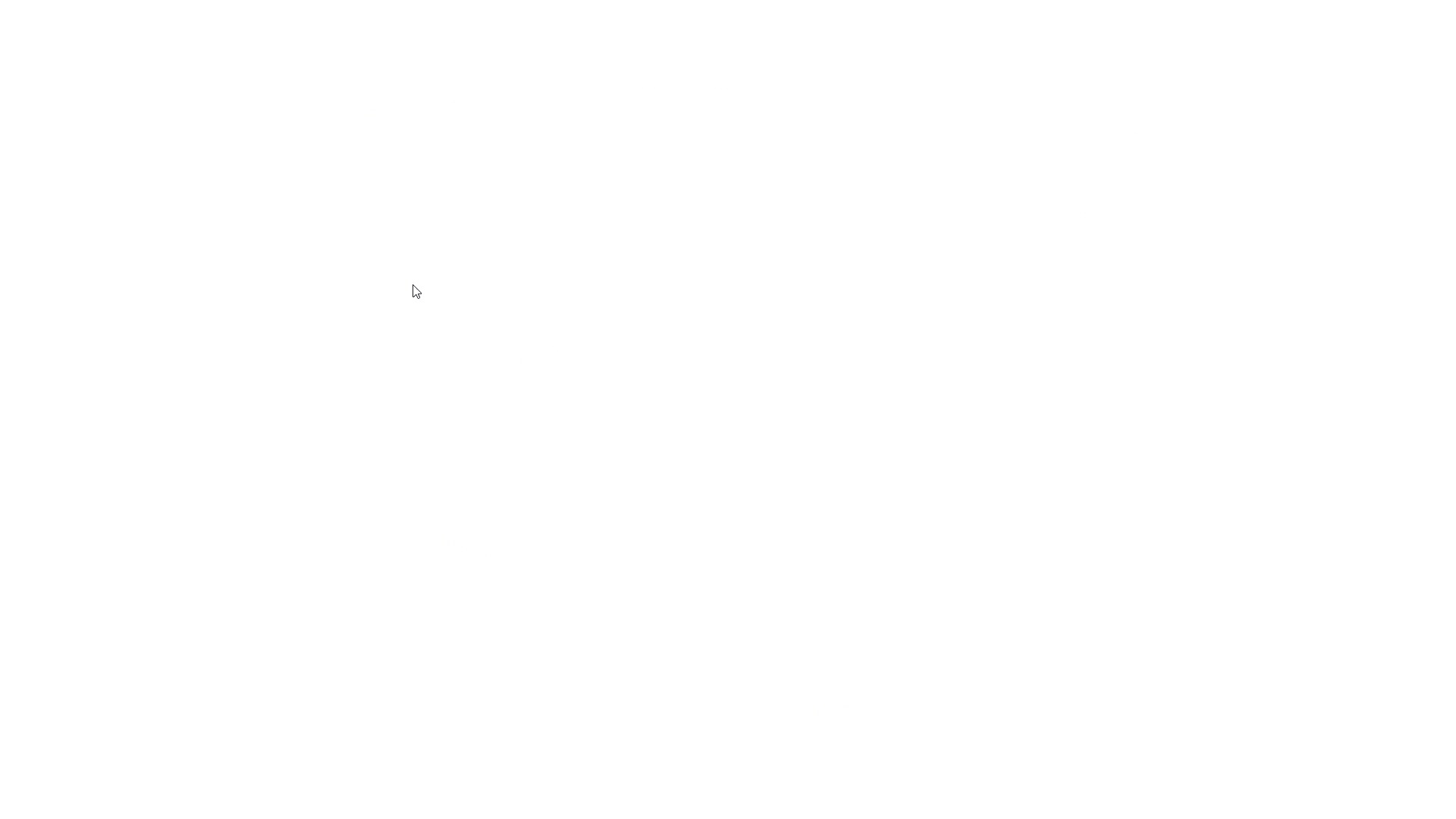 
left_click([413, 284])
 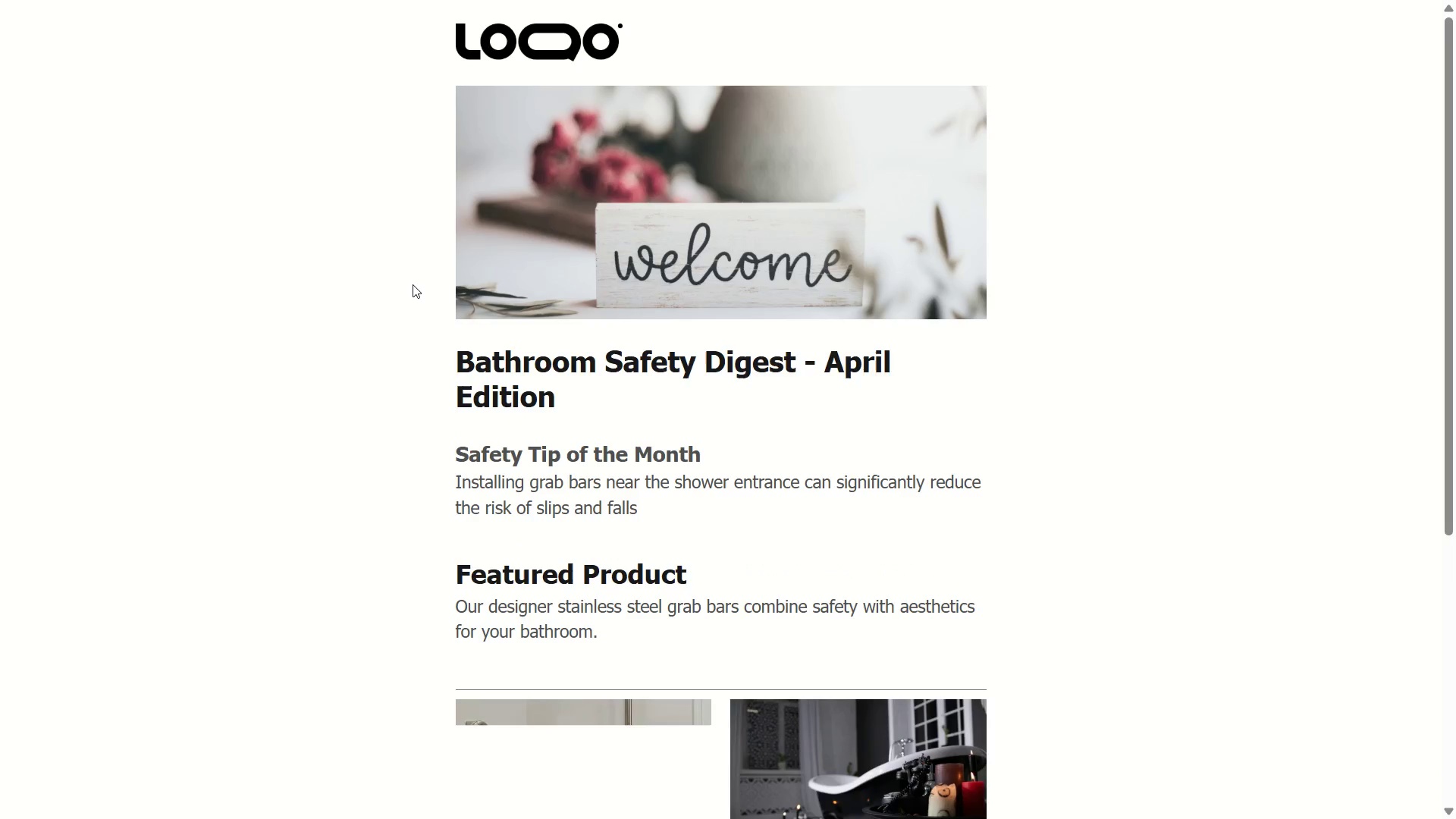 
scroll: coordinate [758, 339], scroll_direction: up, amount: 3.0
 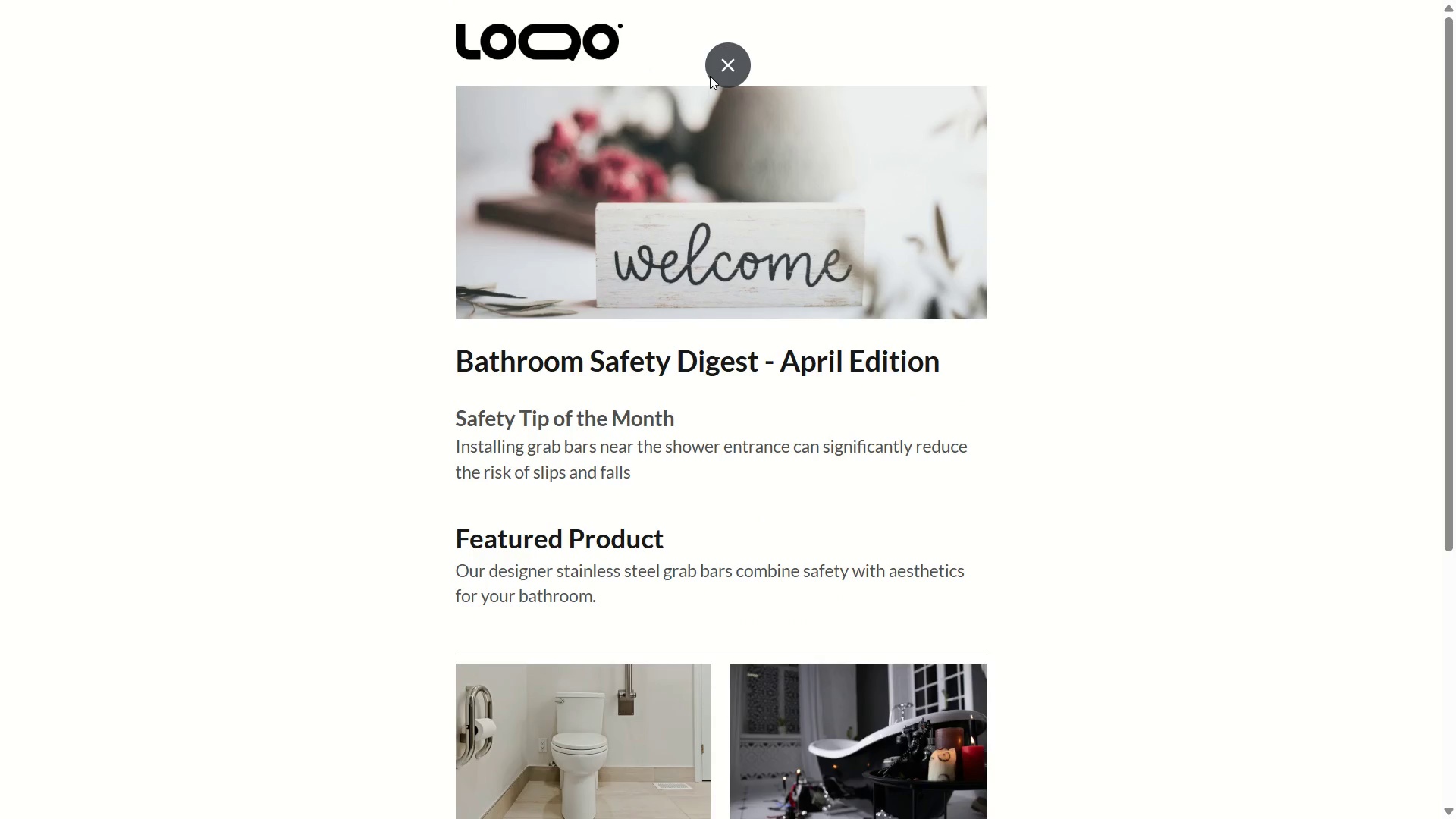 
left_click([730, 70])
 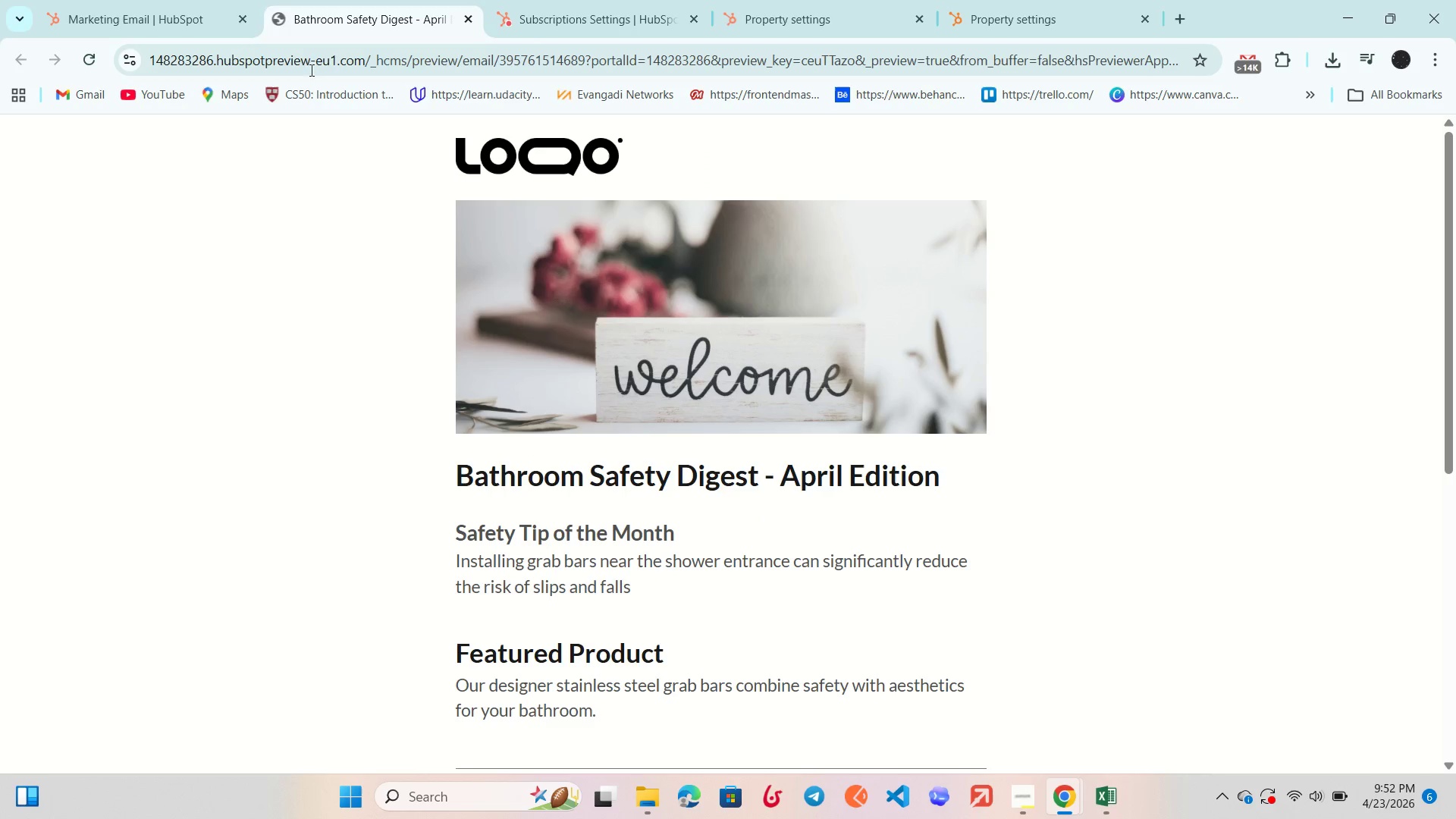 
left_click([124, 0])
 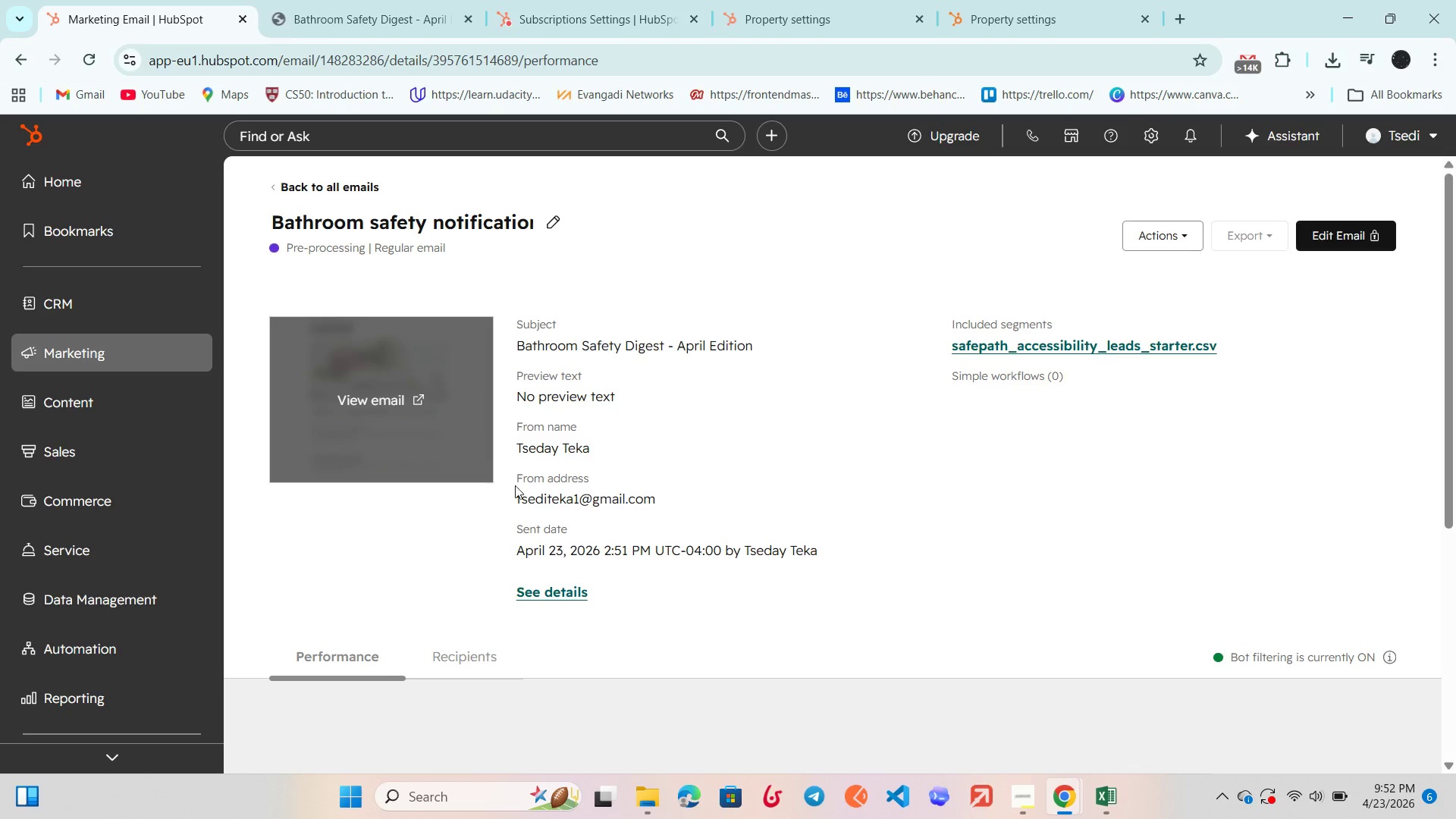 
scroll: coordinate [518, 488], scroll_direction: up, amount: 2.0
 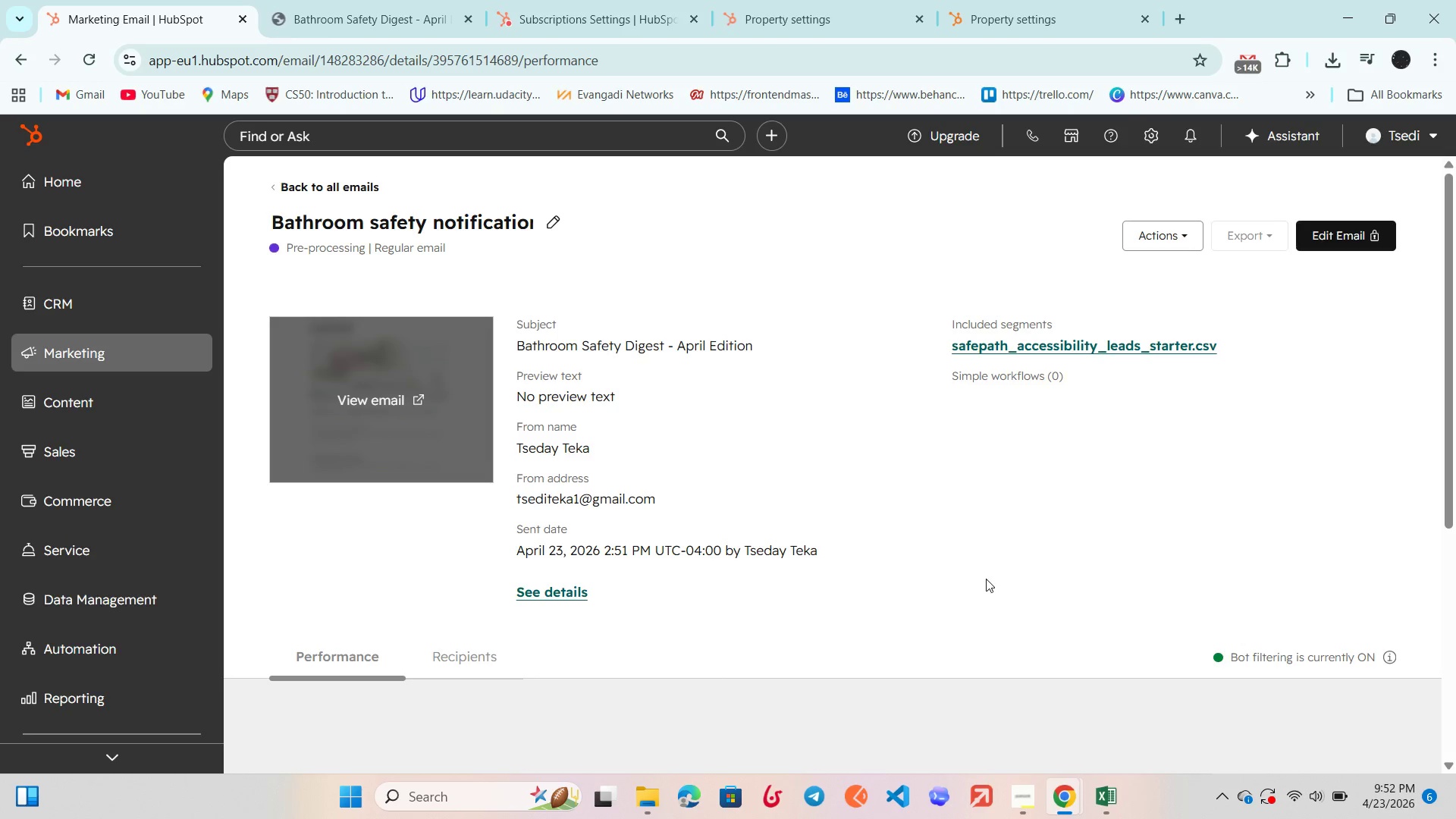 
left_click([984, 579])
 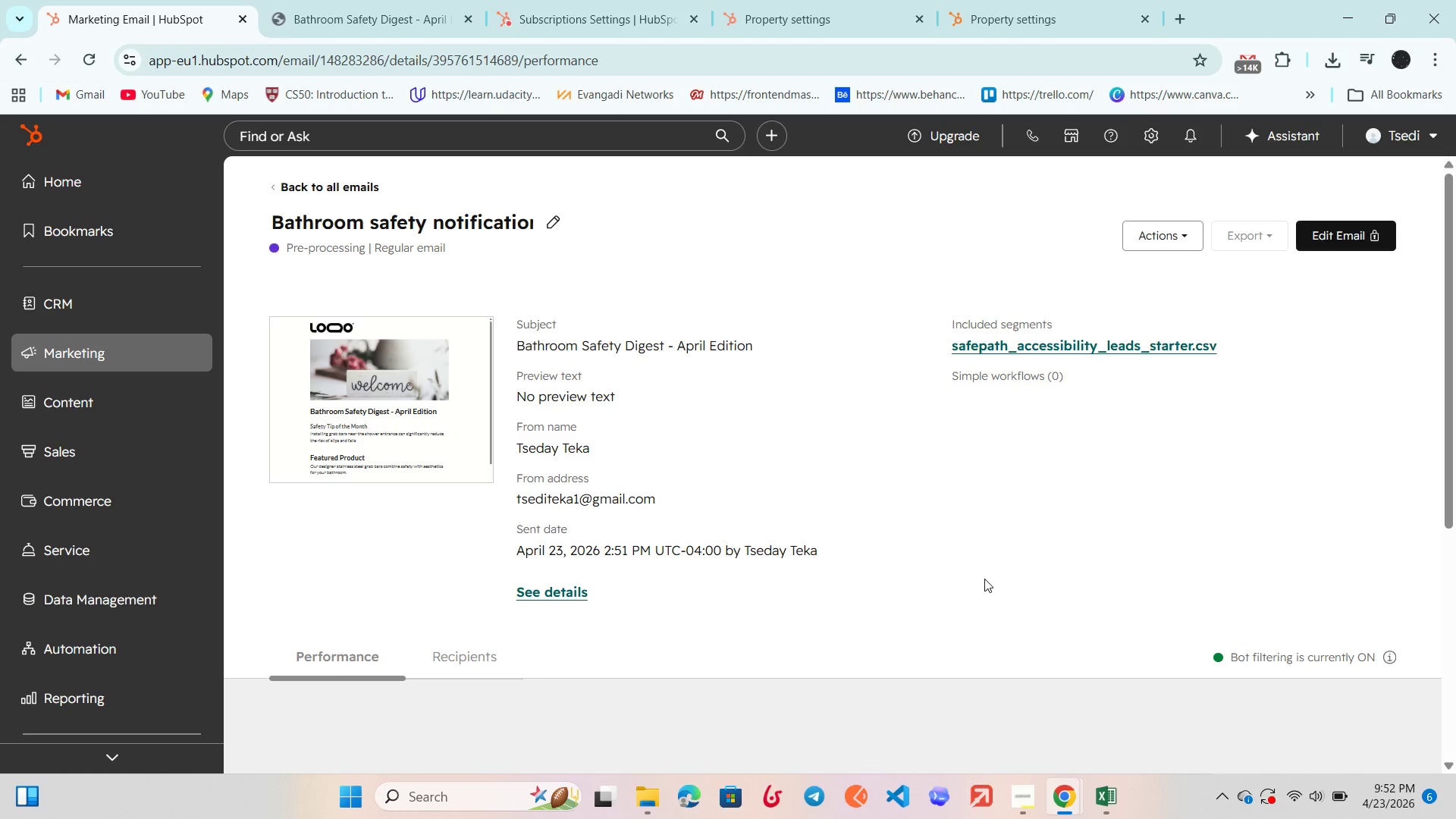 
key(F11)
 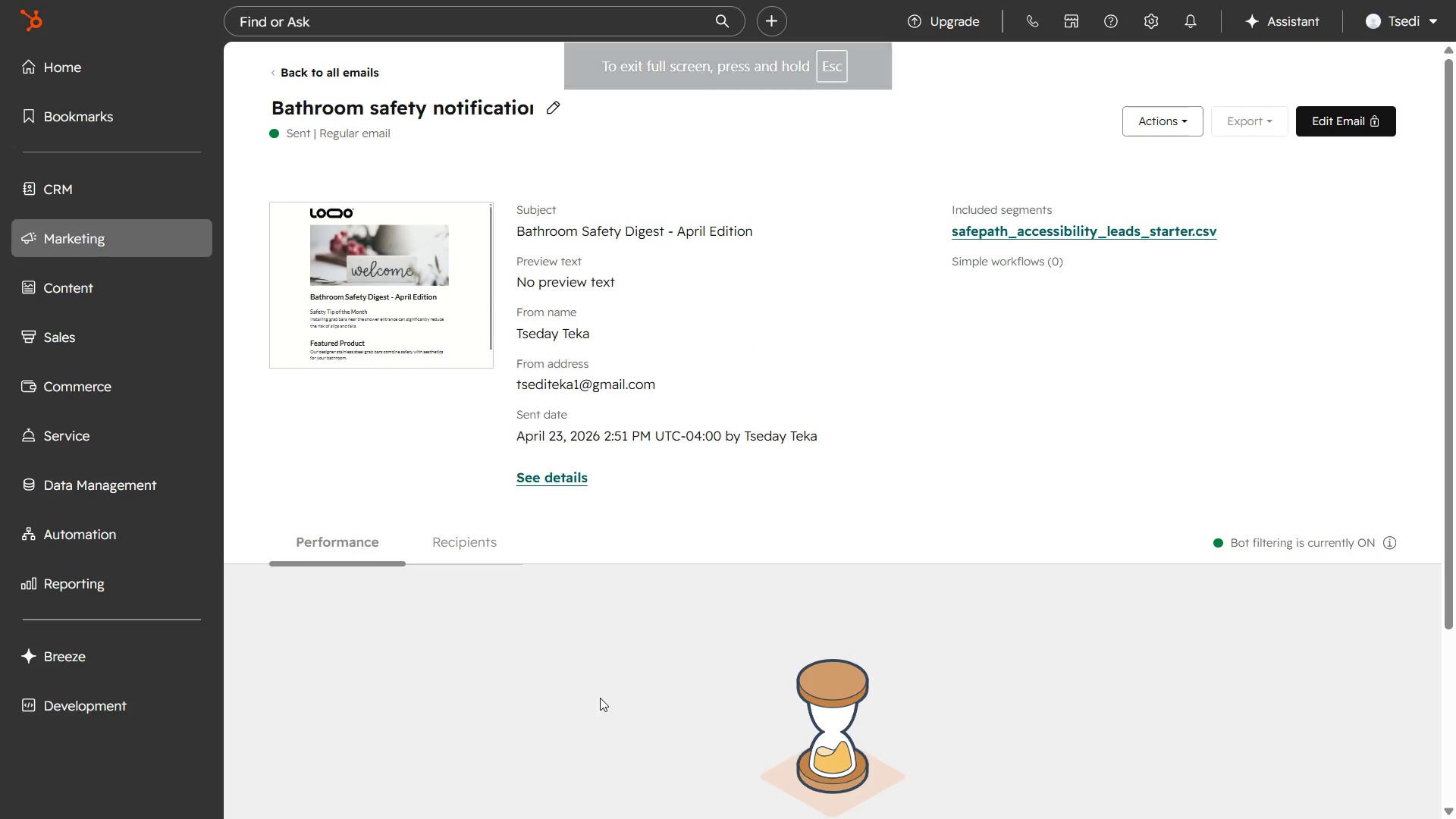 
wait(5.72)
 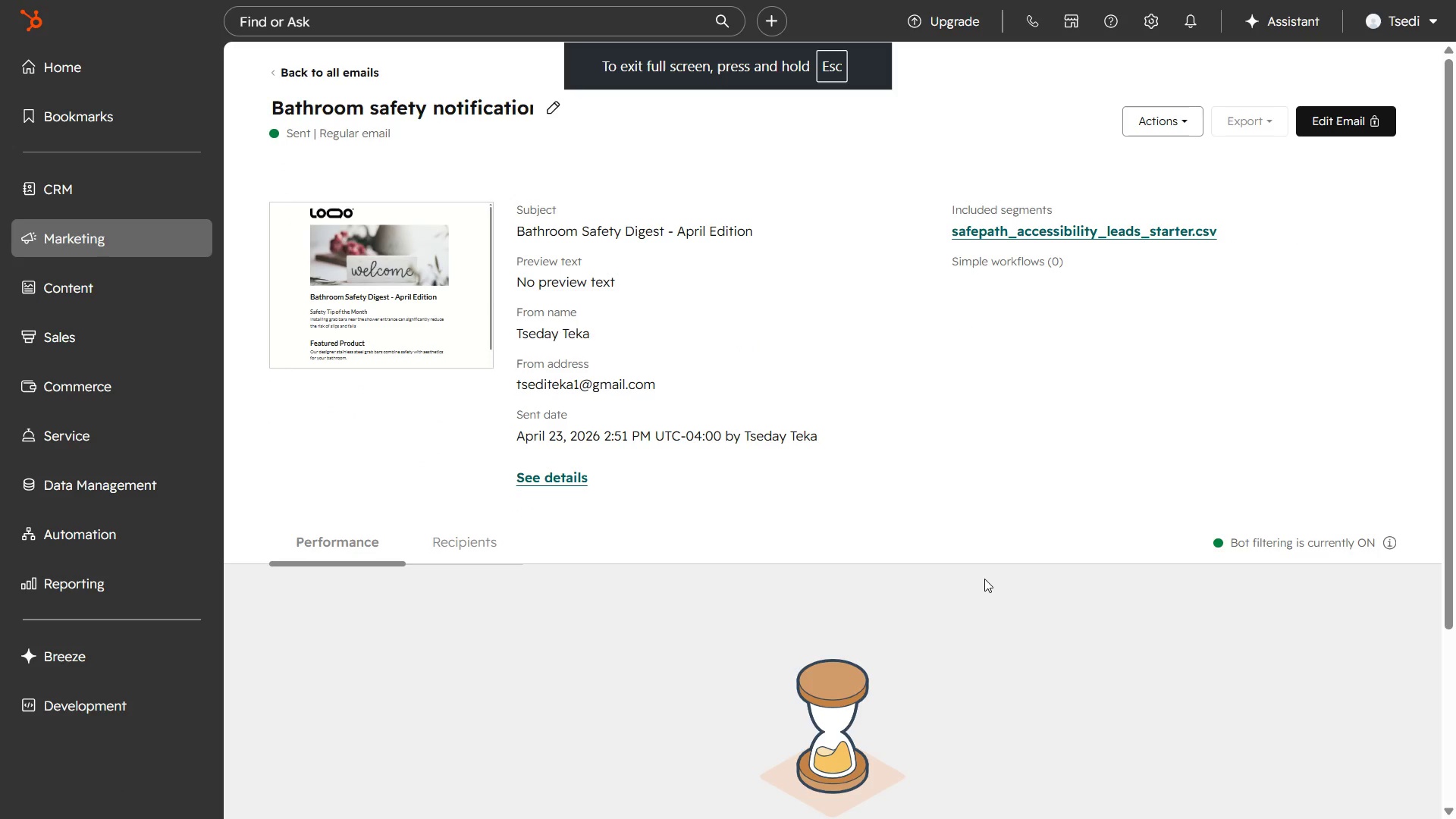 
key(Meta+Shift+ShiftLeft)
 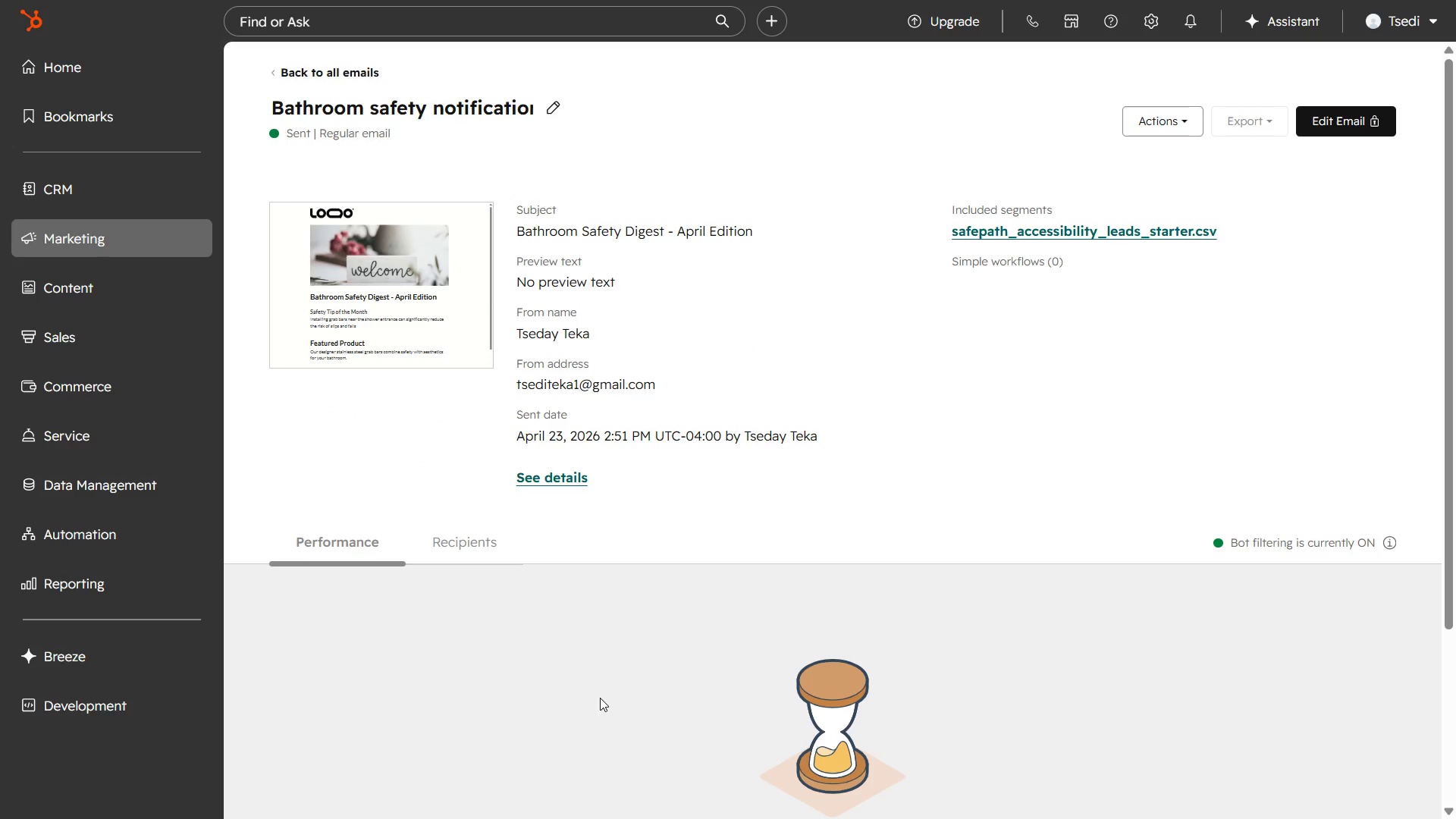 
key(Meta+Shift+S)
 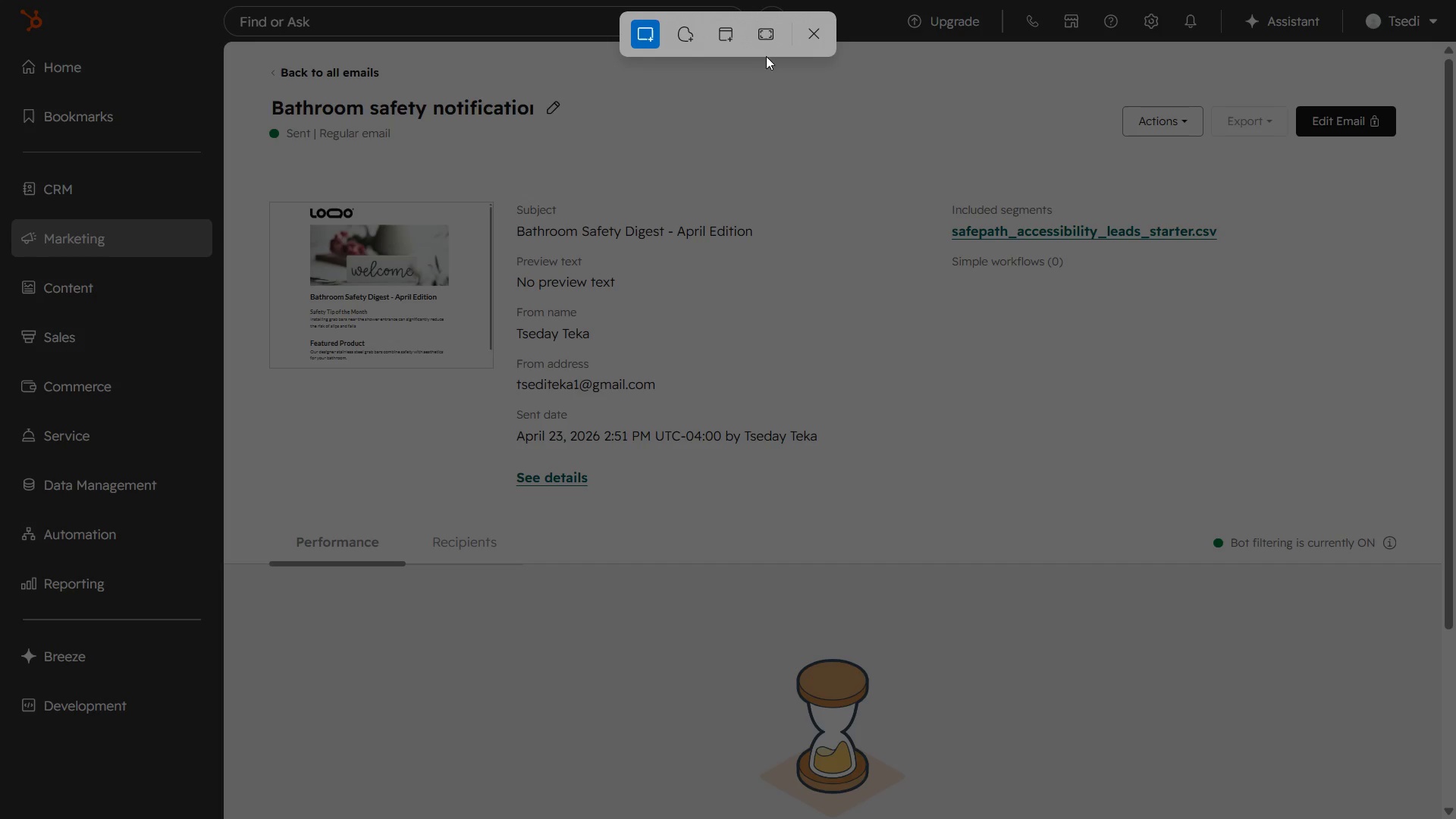 
left_click([809, 39])
 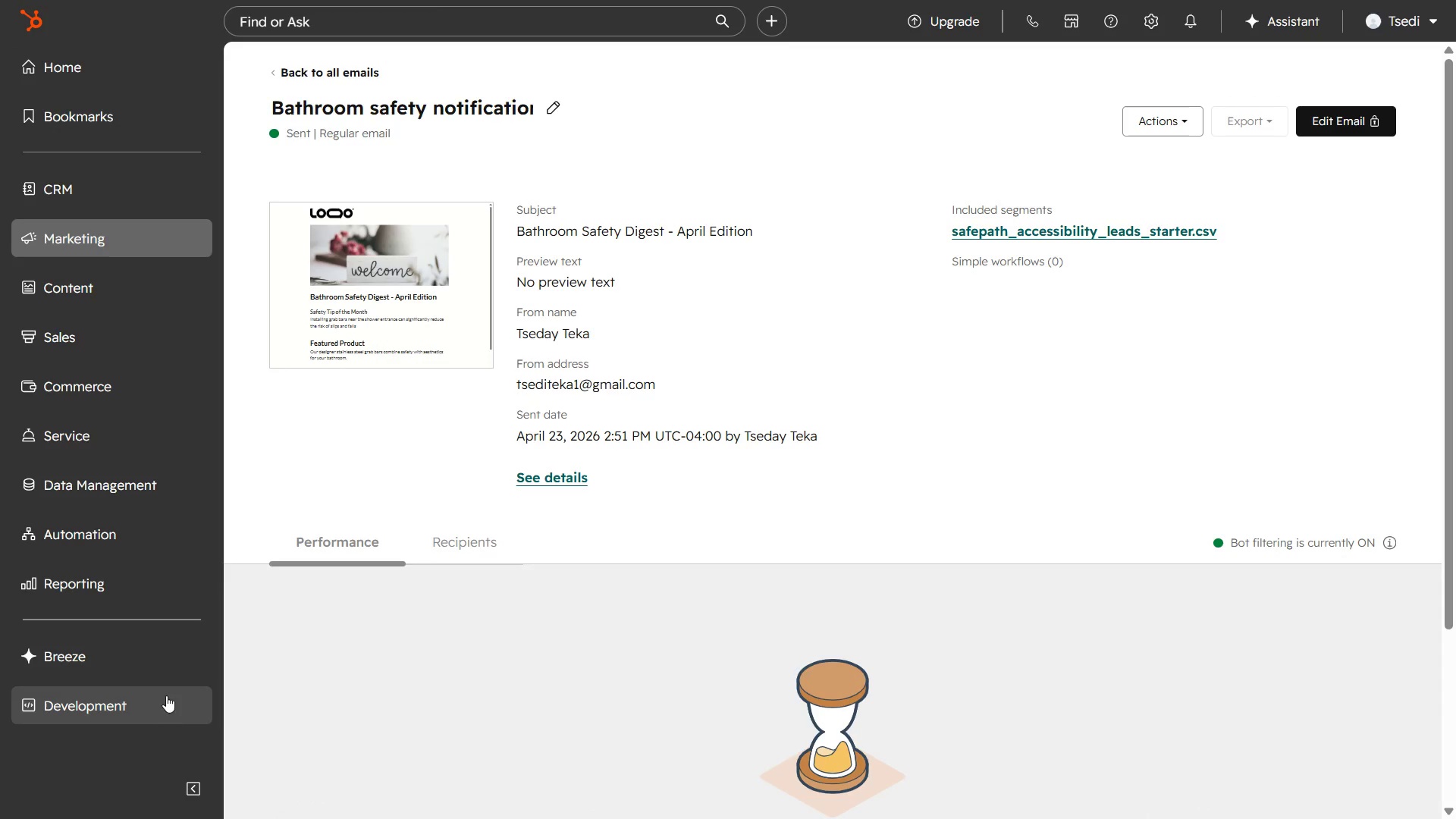 
left_click([201, 789])
 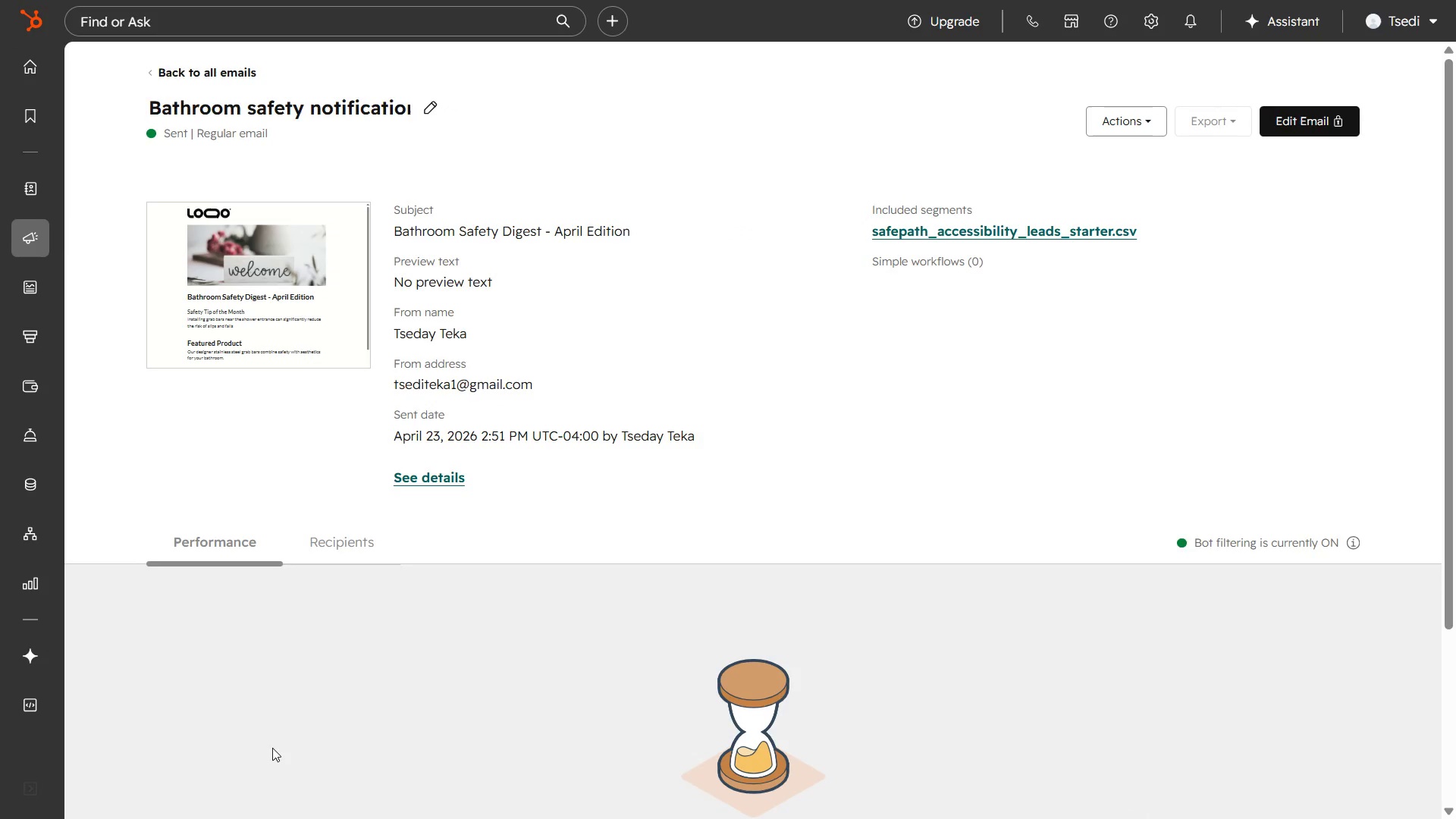 
mouse_move([337, 708])
 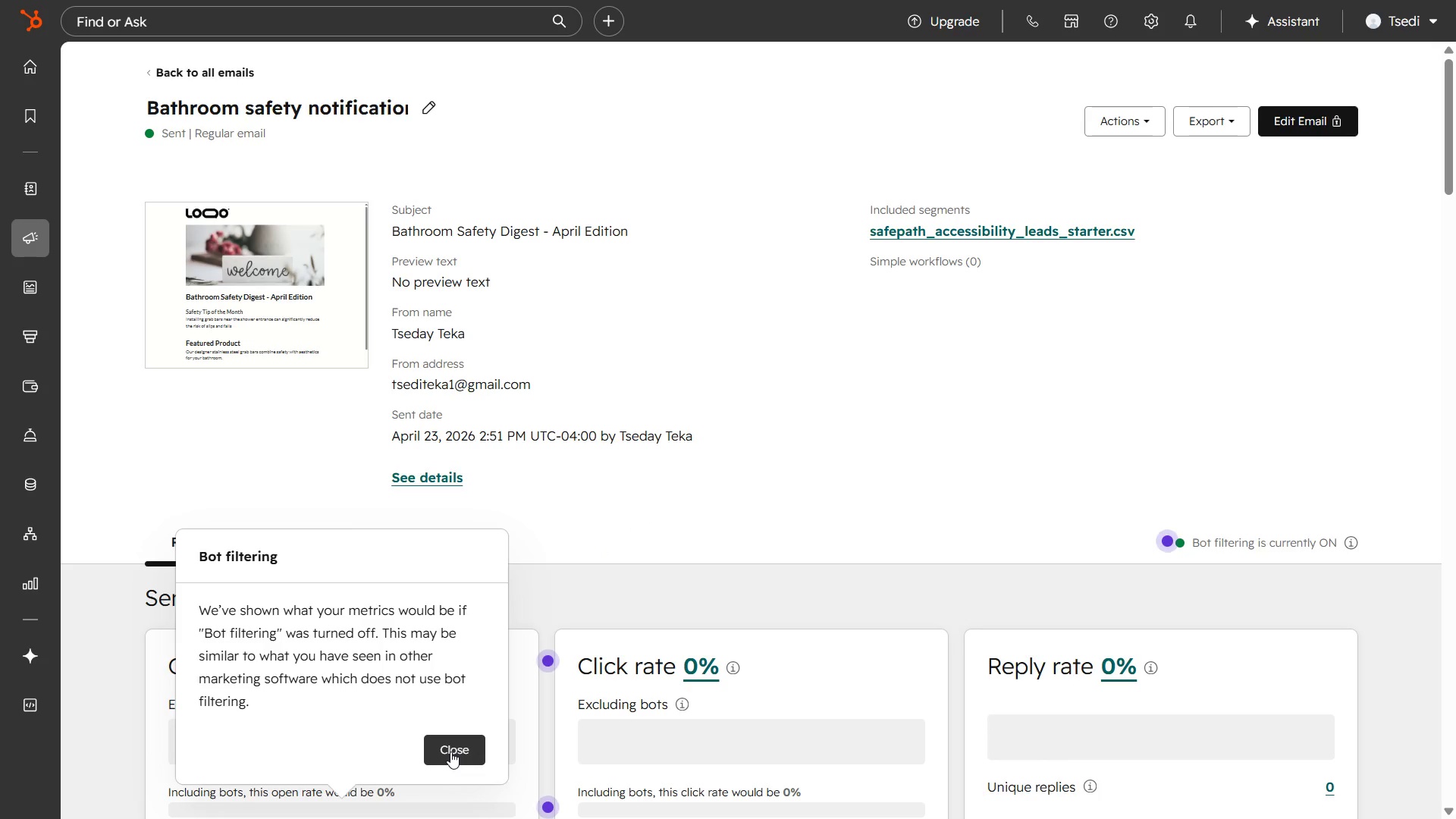 
left_click([450, 752])
 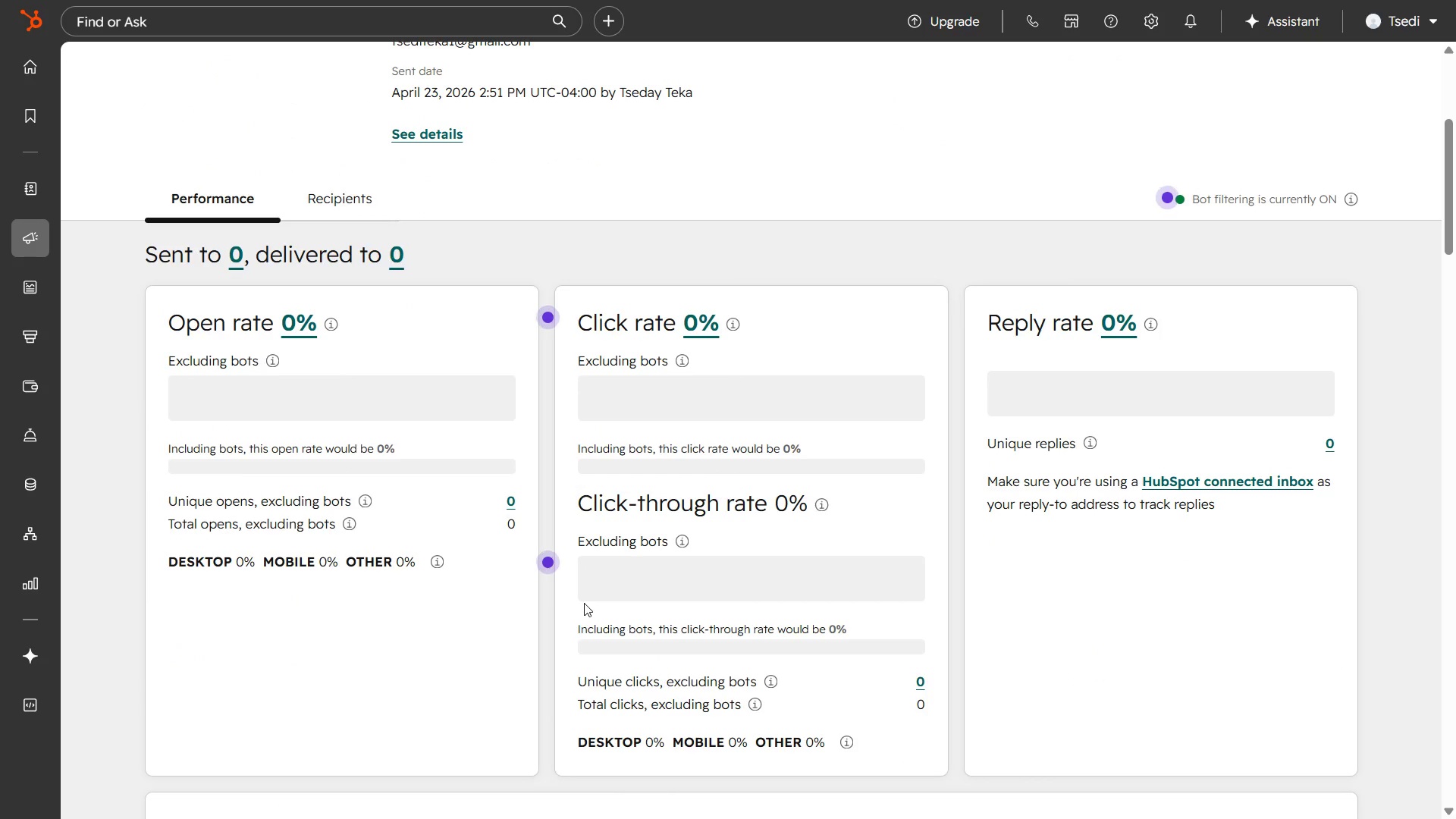 
wait(8.7)
 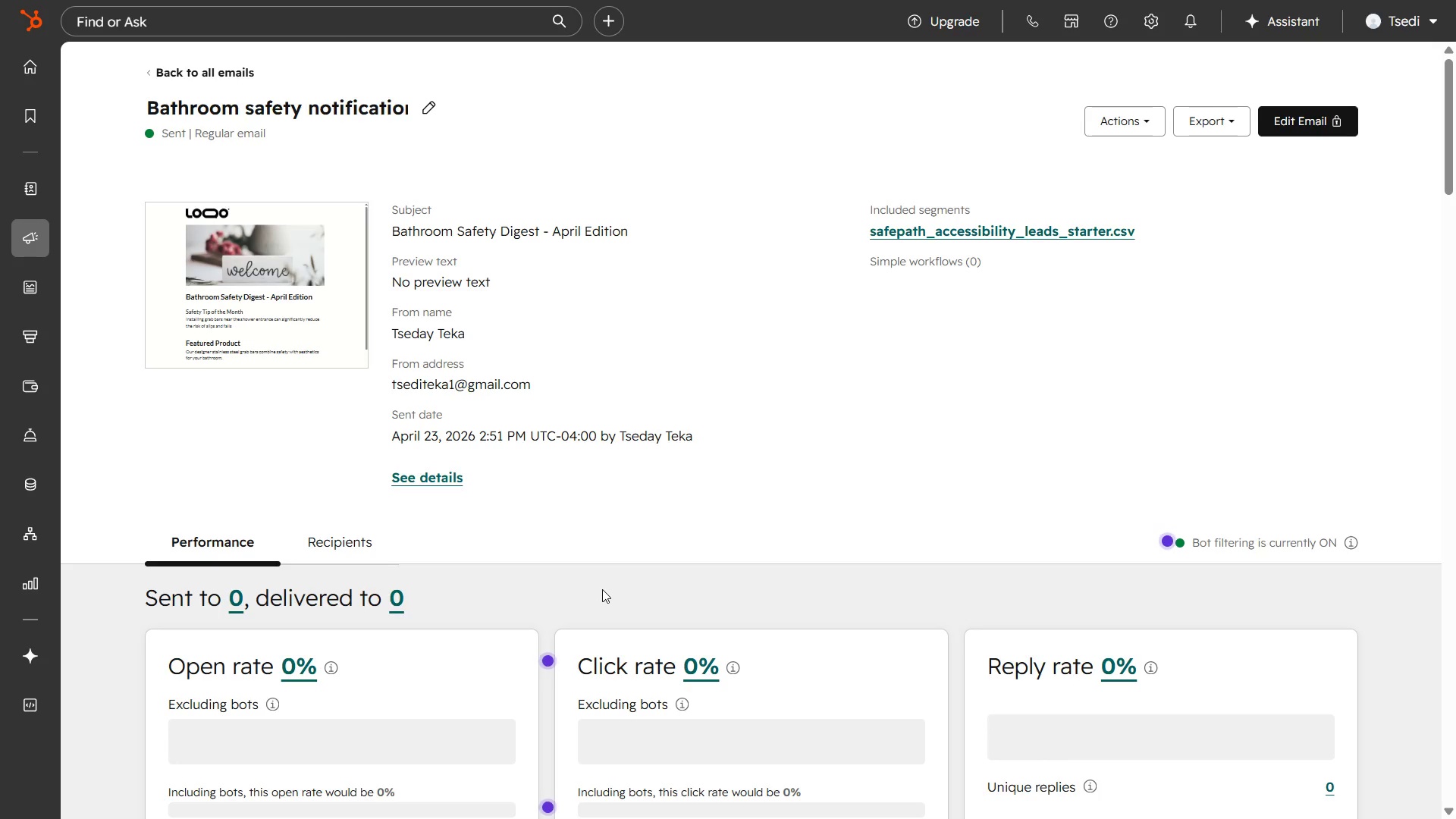 
key(Meta+Shift+S)
 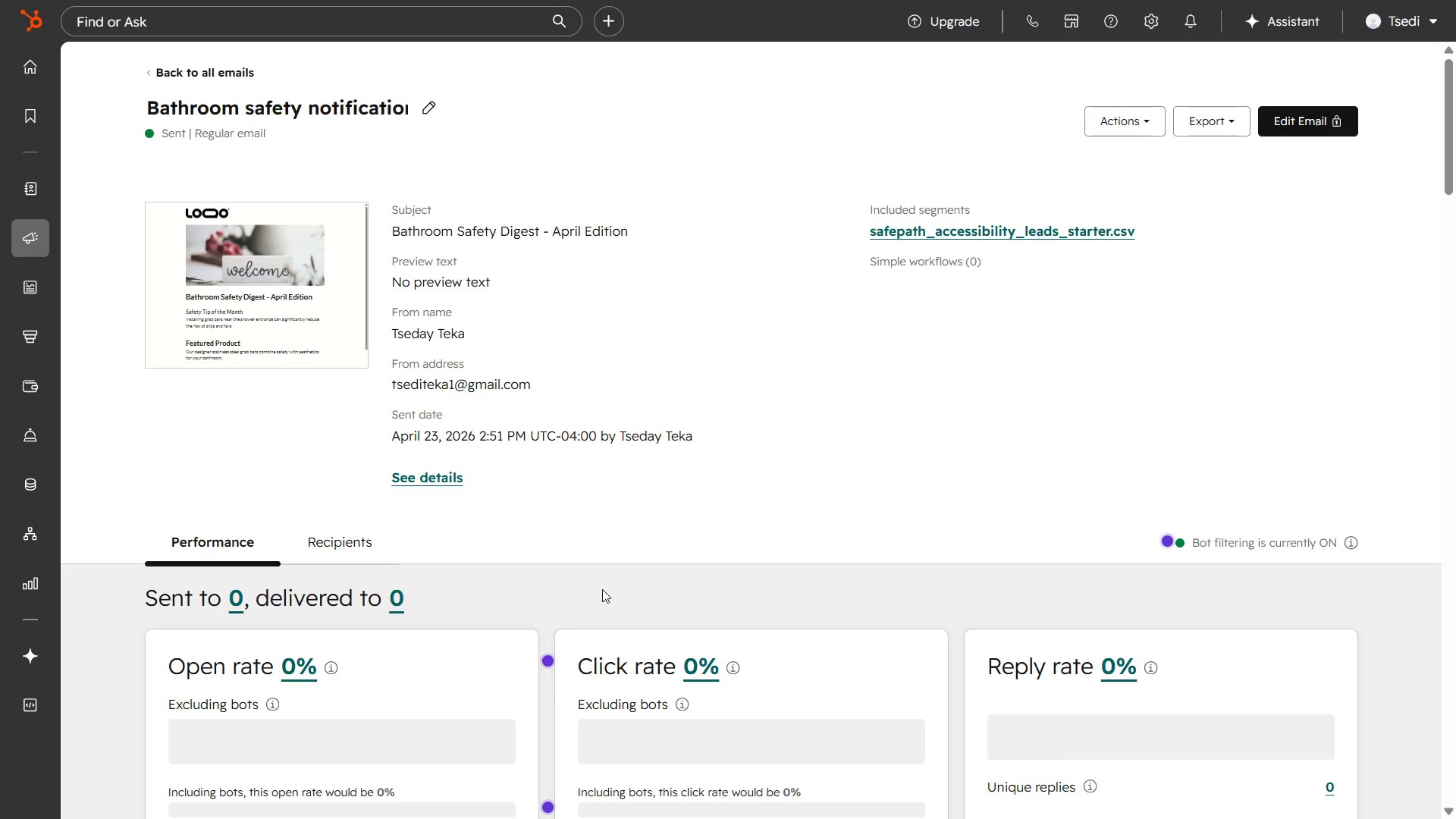 
left_click([602, 589])
 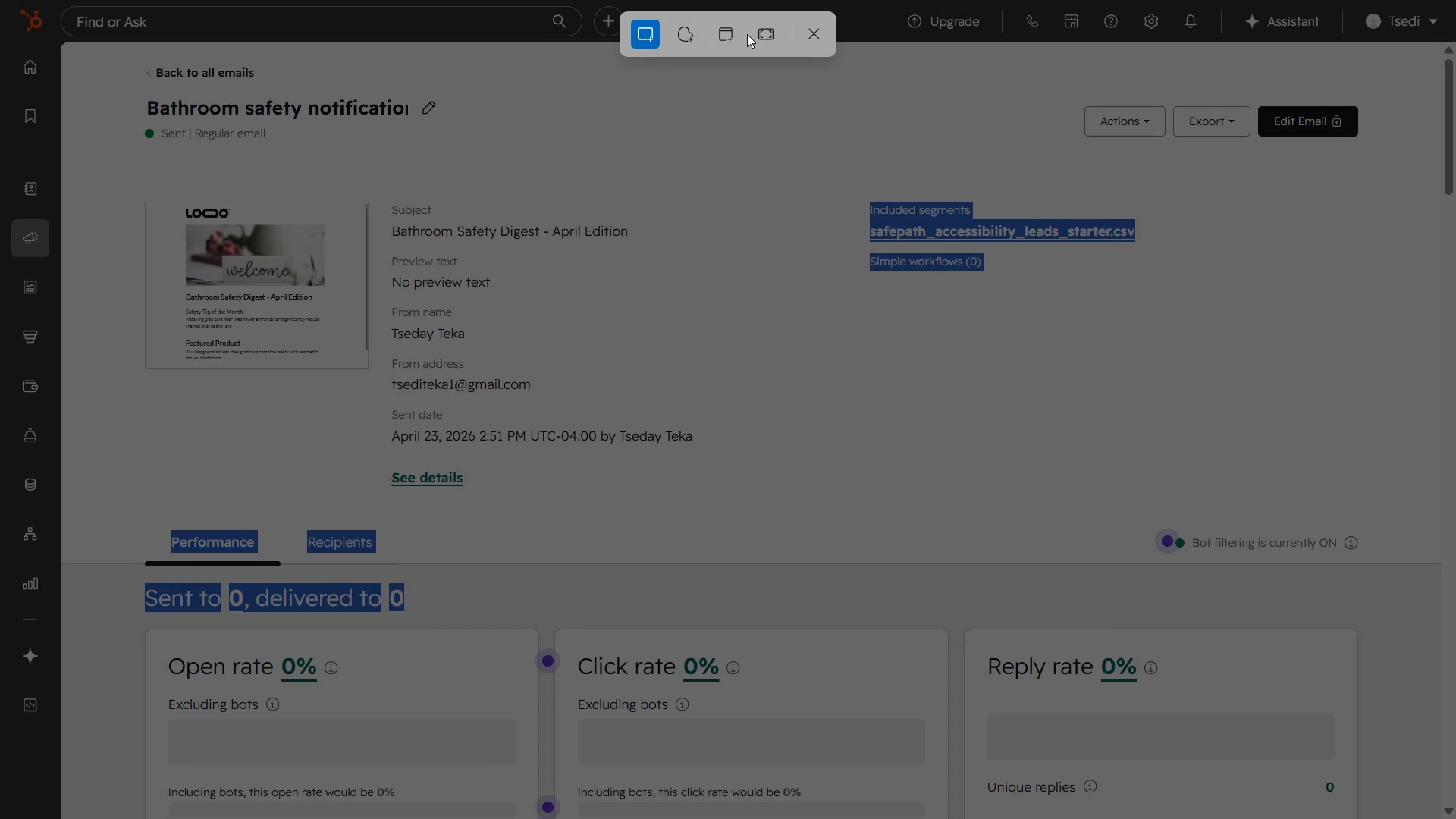 
left_click([764, 39])
 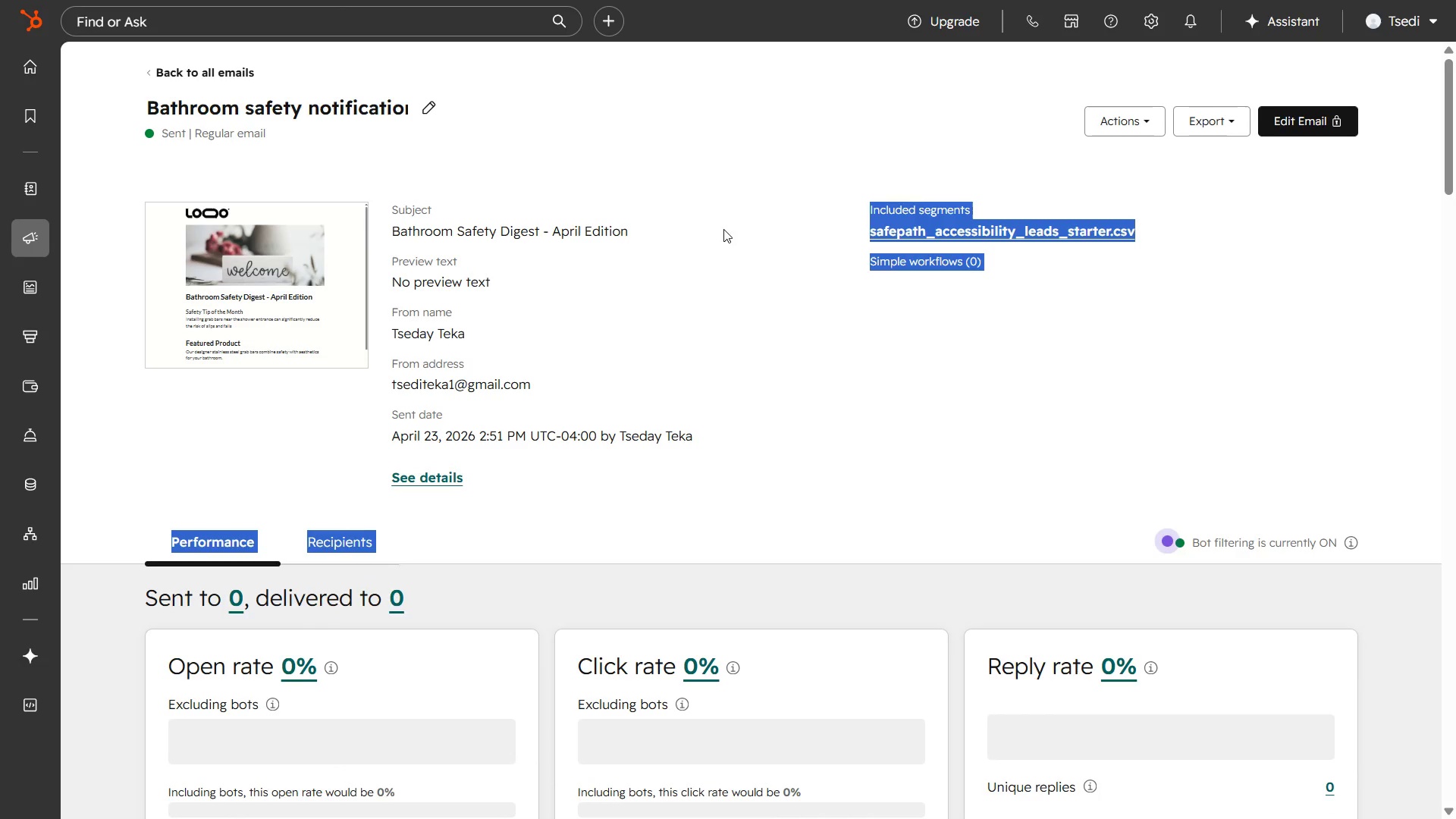 
left_click([762, 355])
 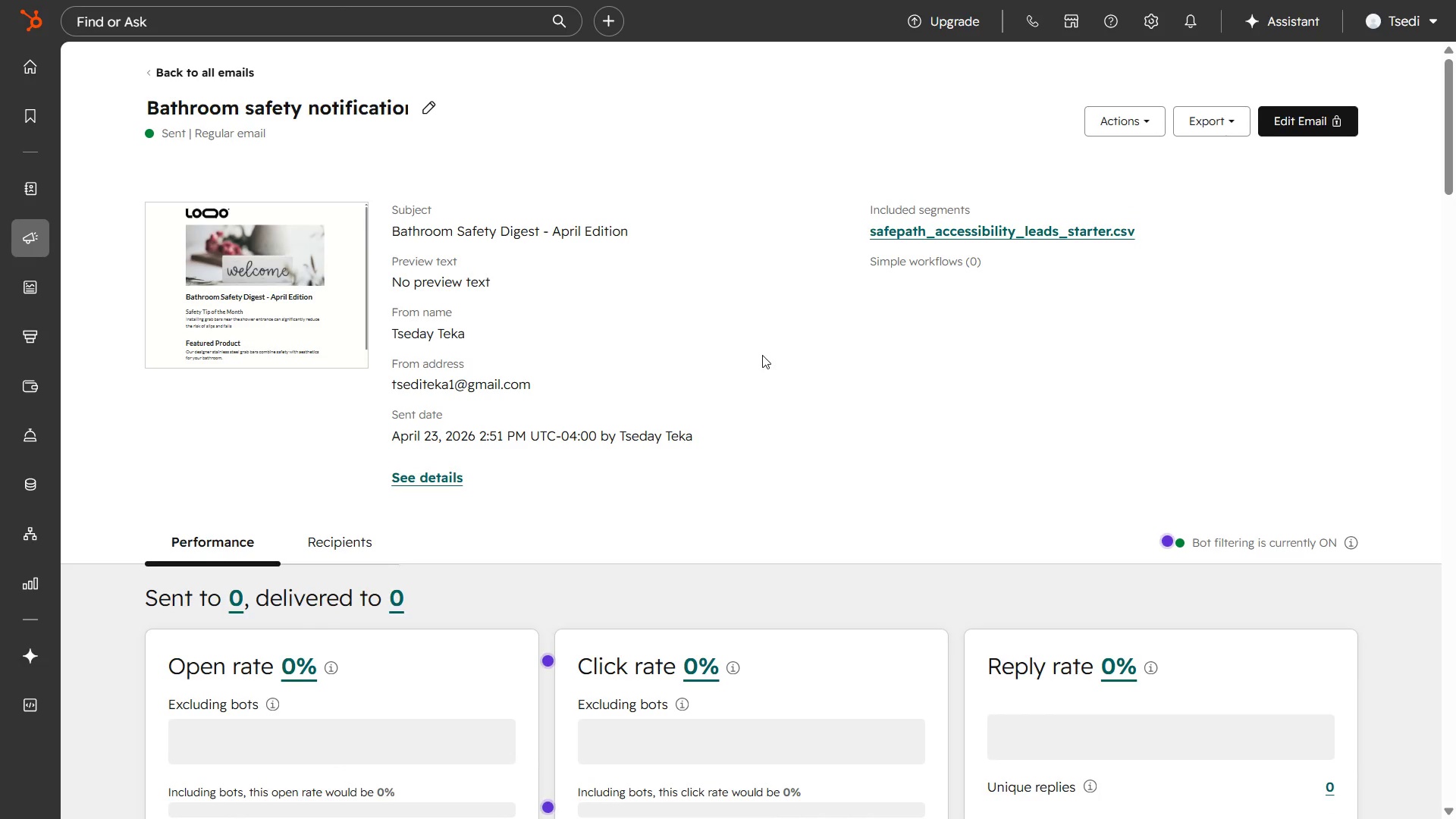 
key(Meta+Shift+ShiftLeft)
 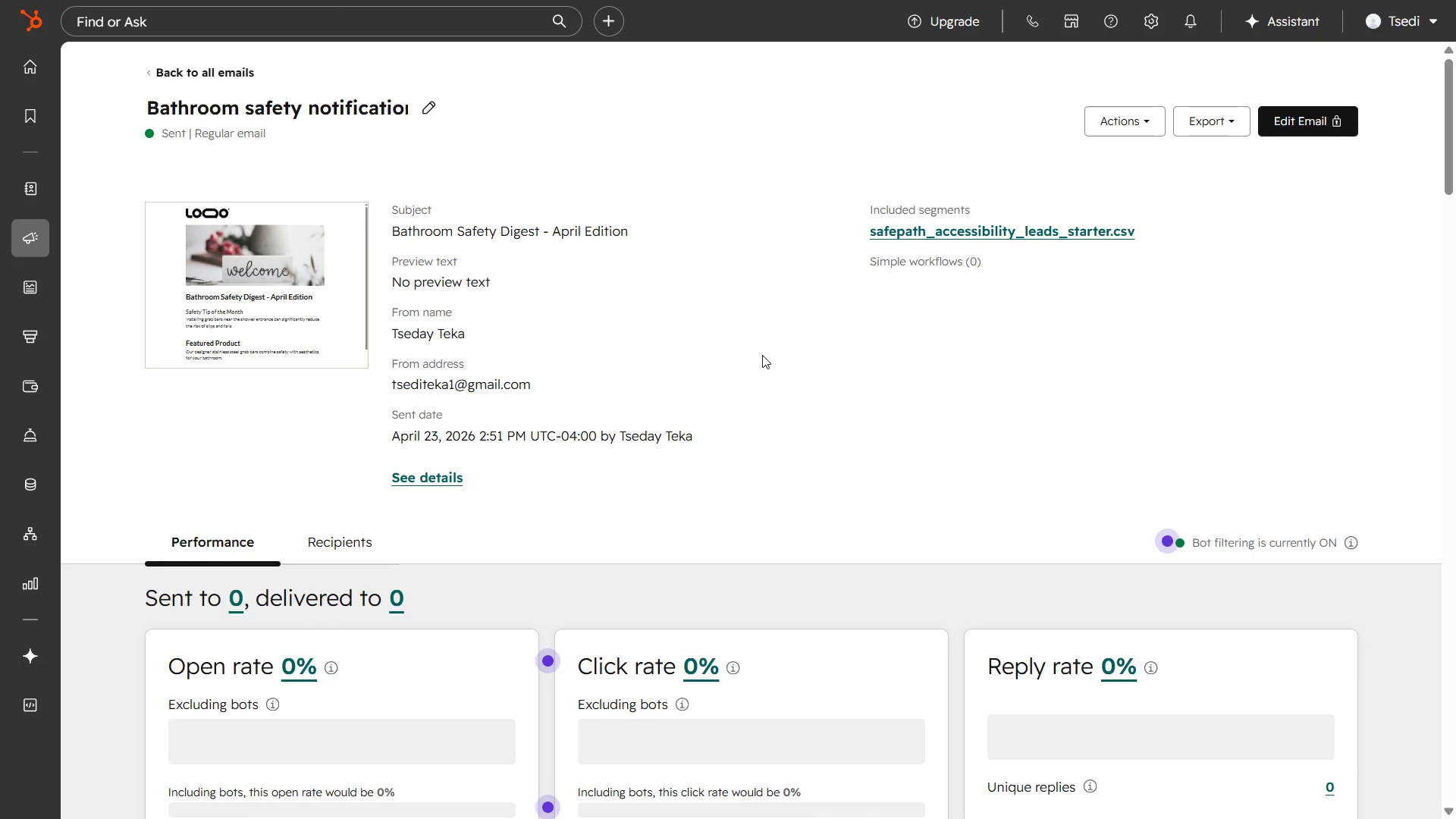 
key(Meta+Shift+S)
 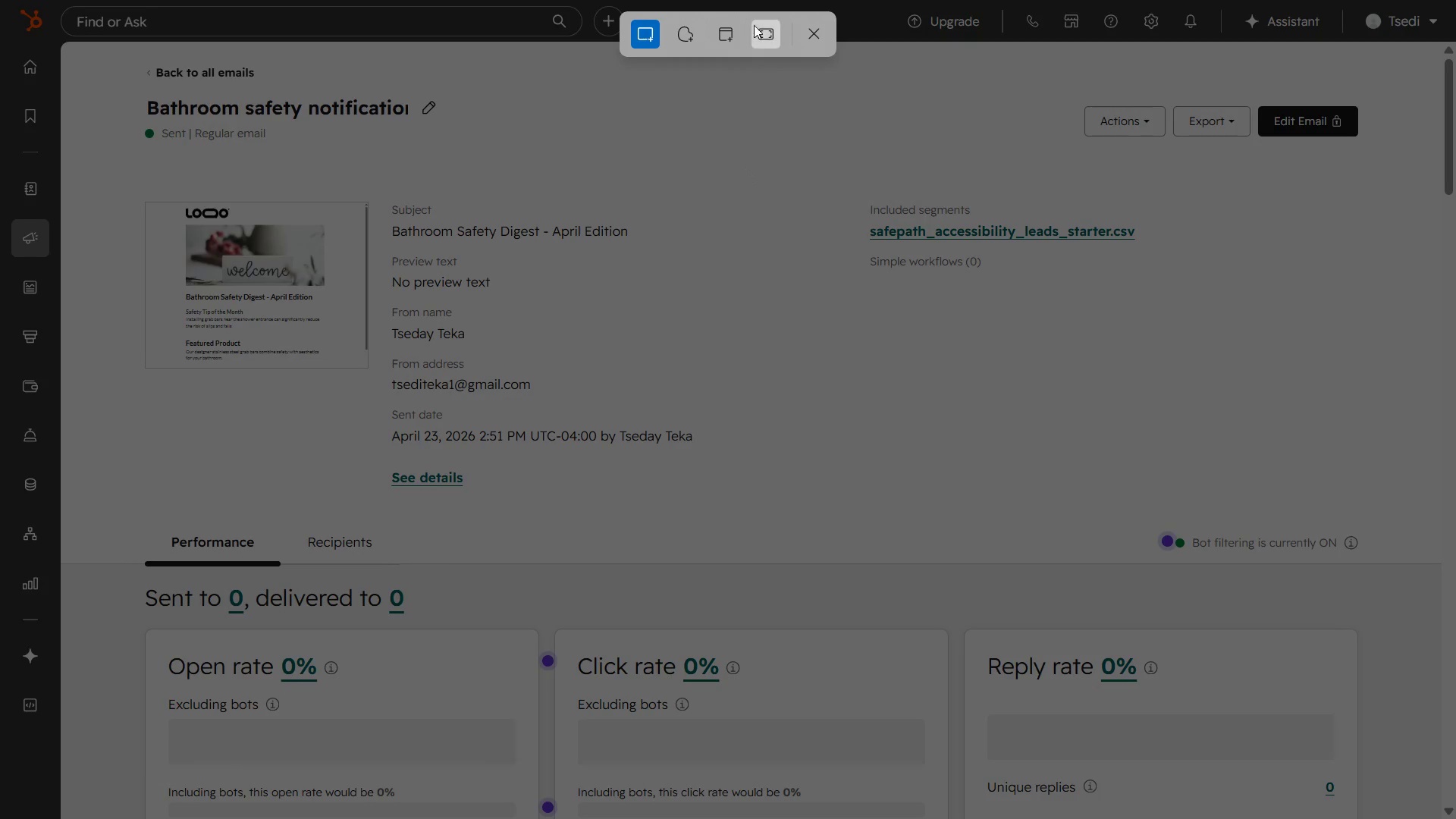 
left_click([763, 26])
 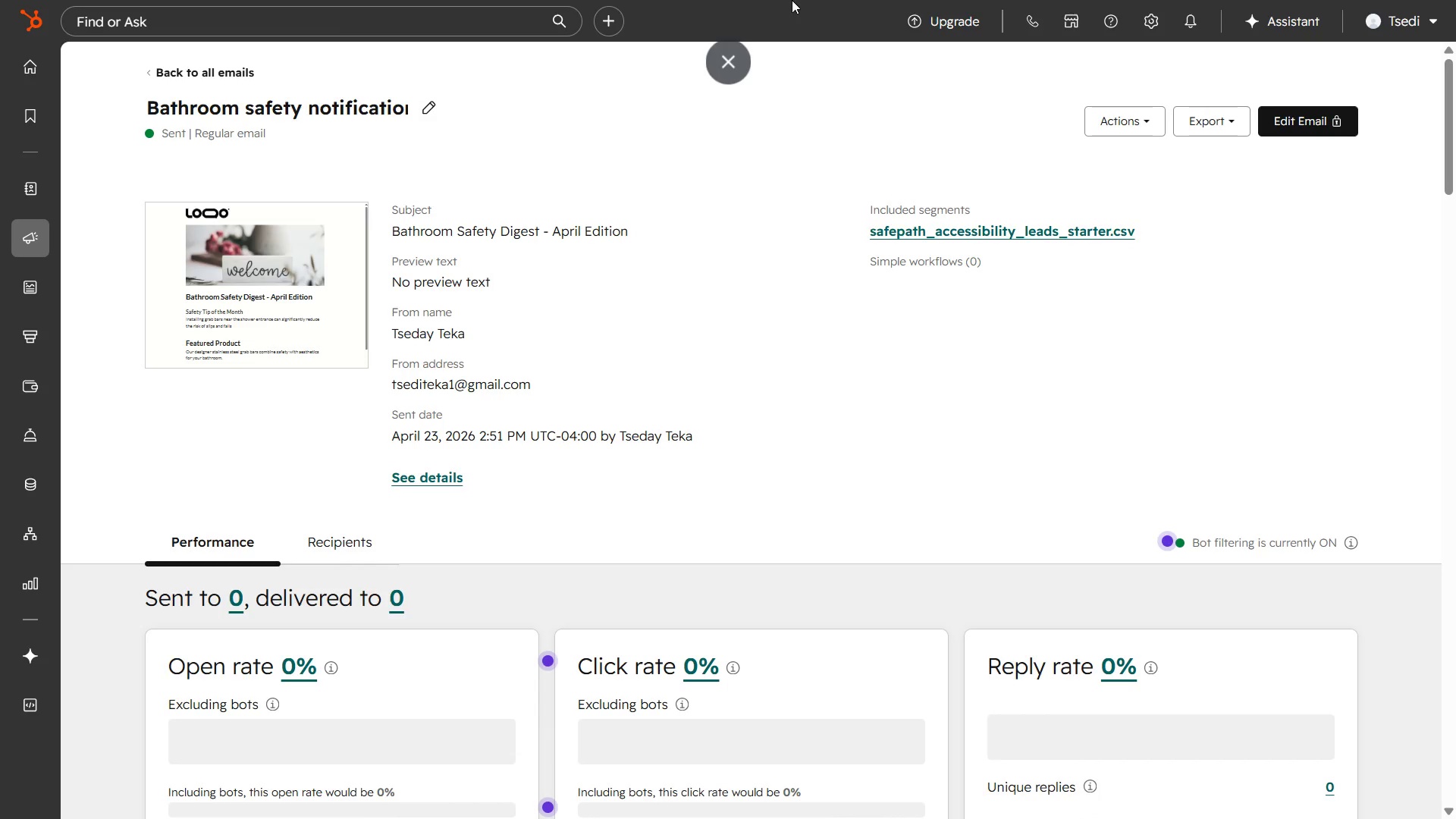 
left_click([739, 61])
 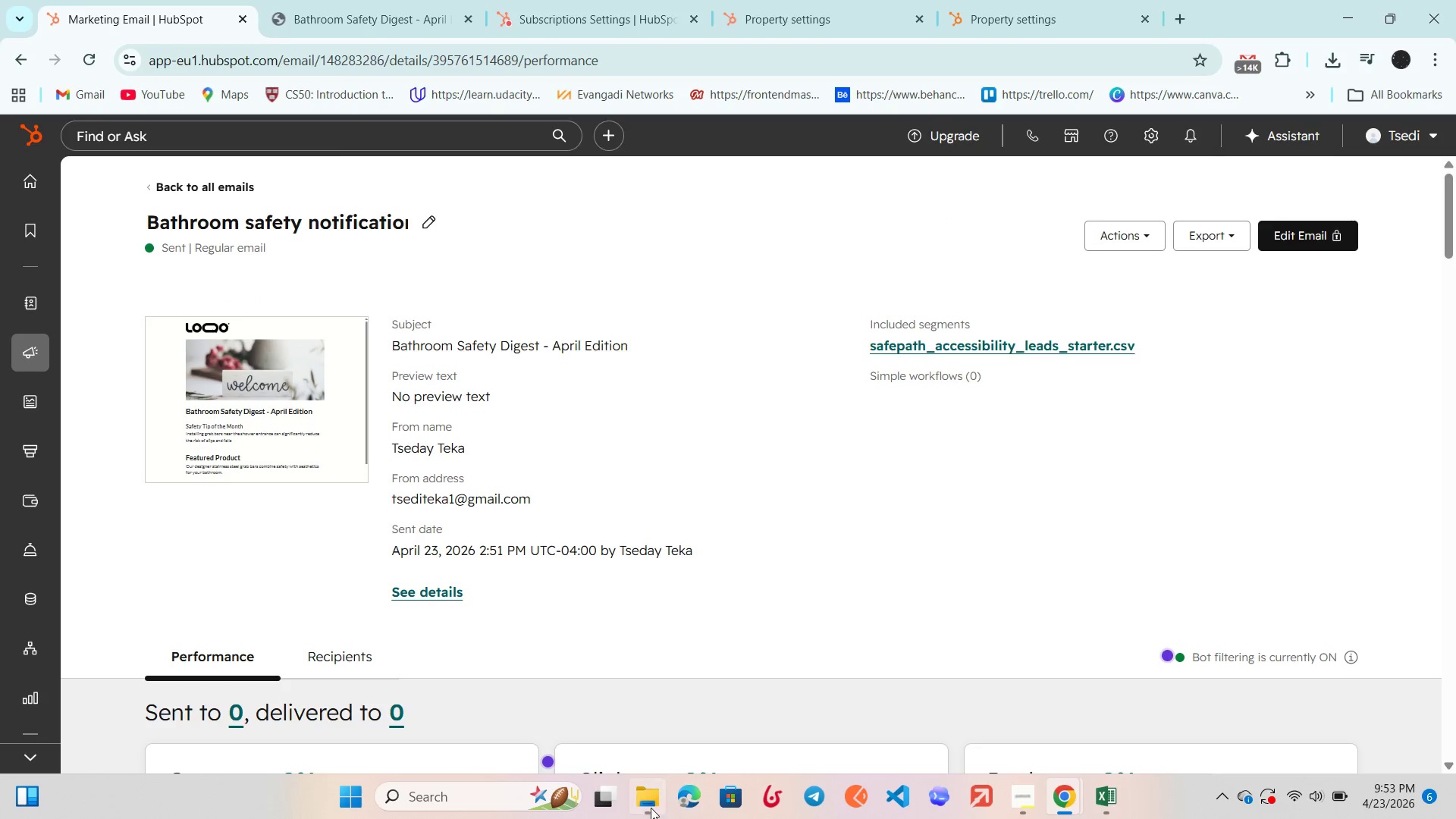 
left_click([651, 815])
 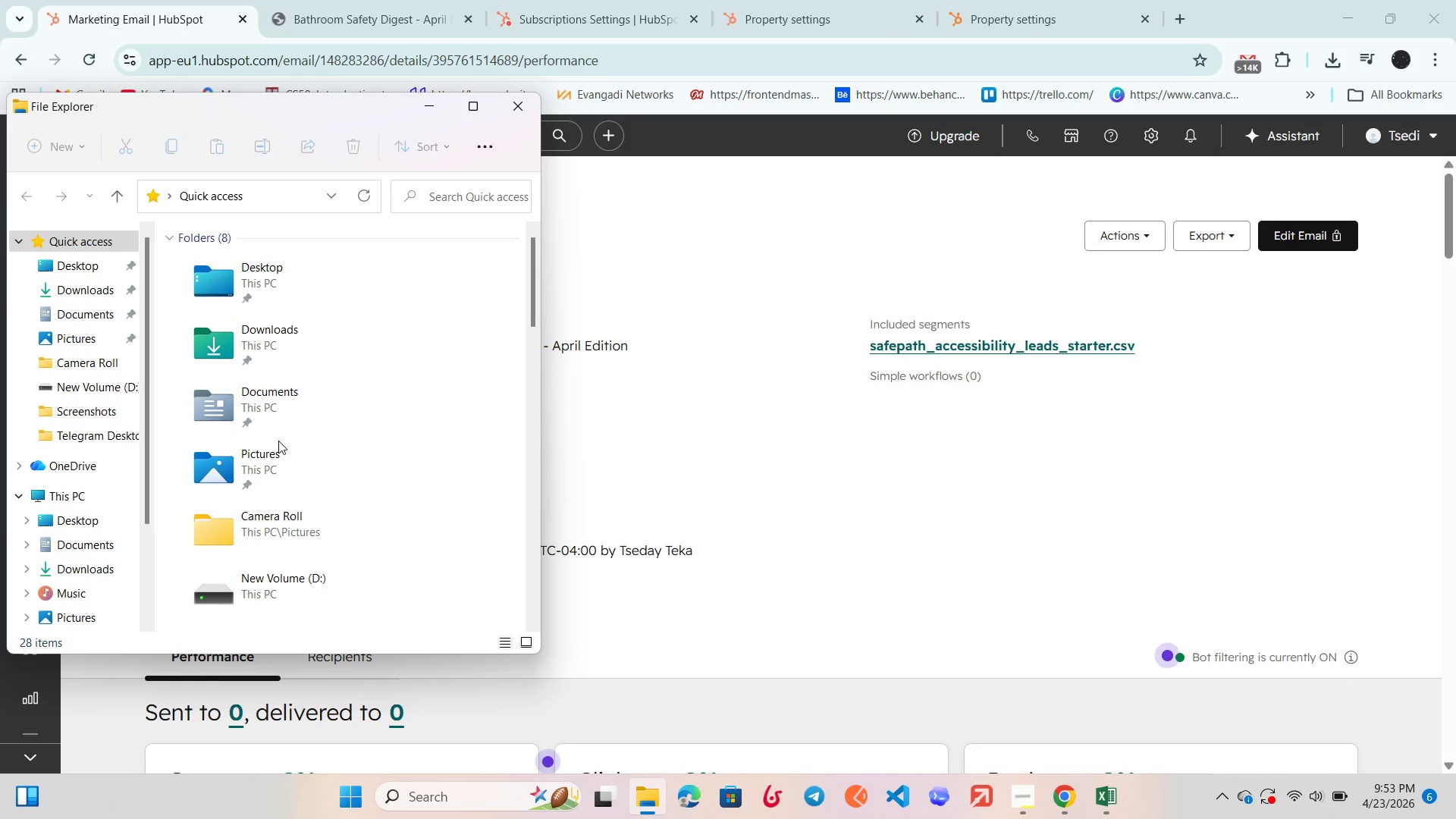 
double_click([278, 454])
 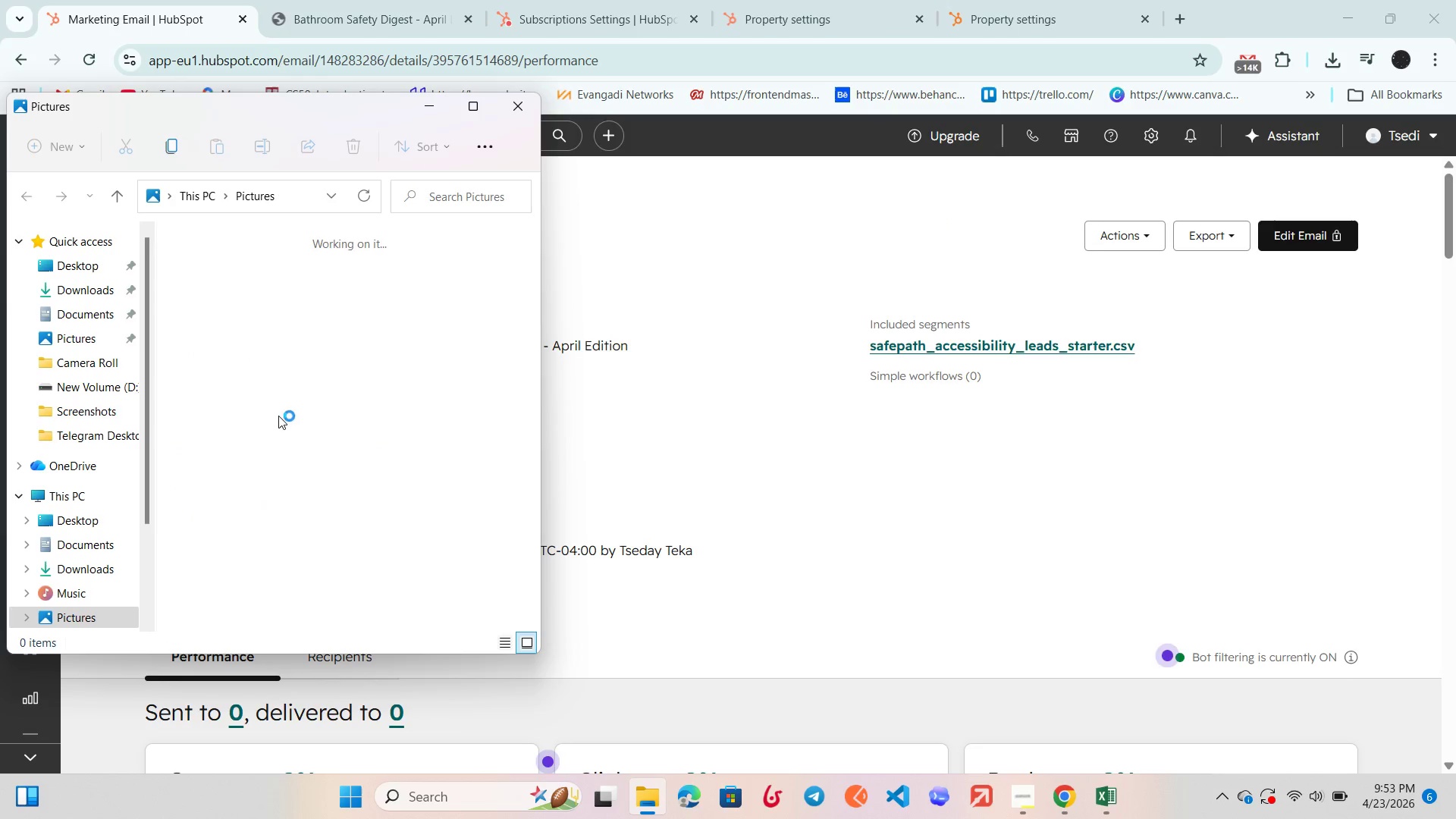 
scroll: coordinate [279, 410], scroll_direction: up, amount: 2.0
 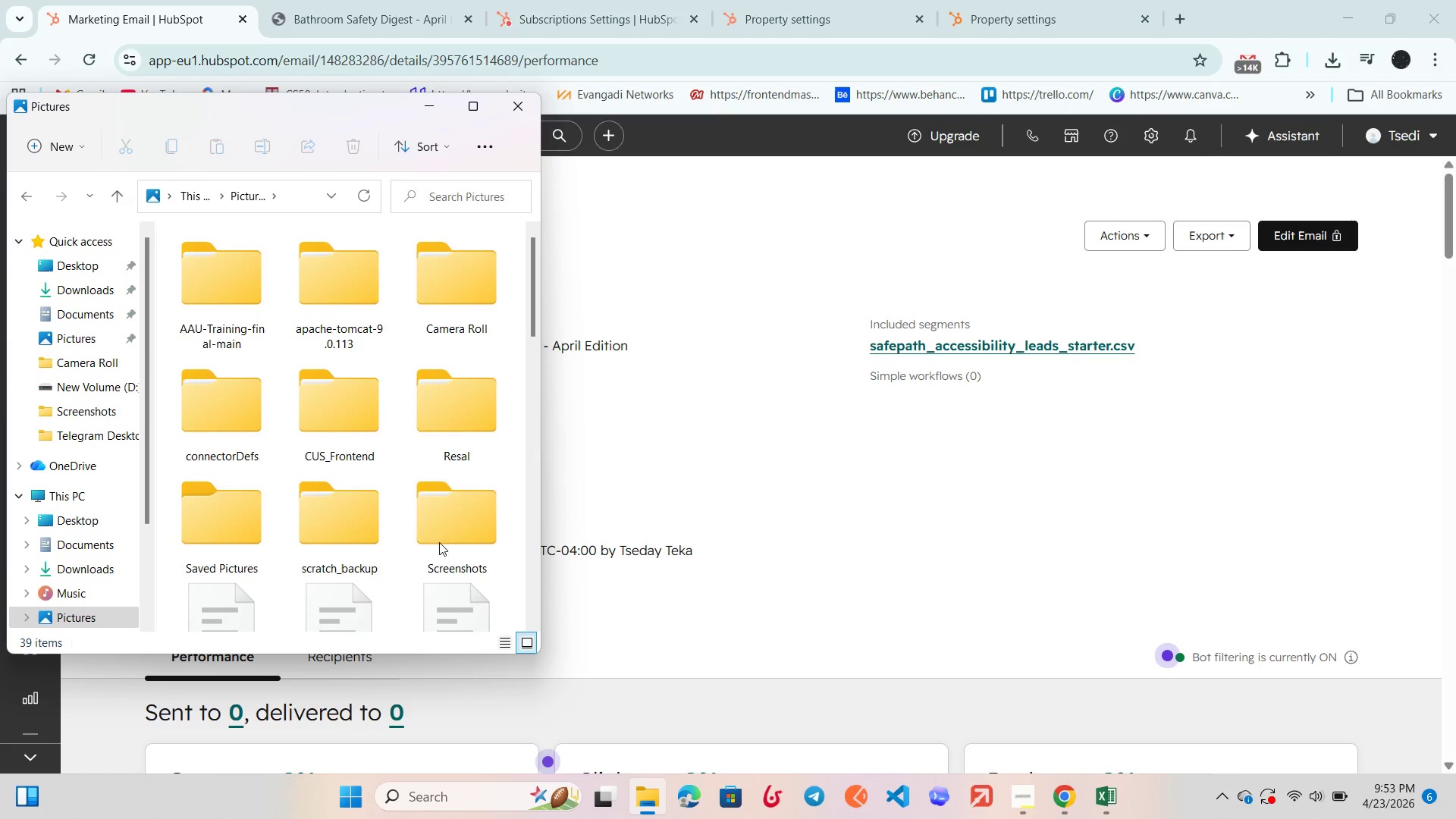 
double_click([482, 538])
 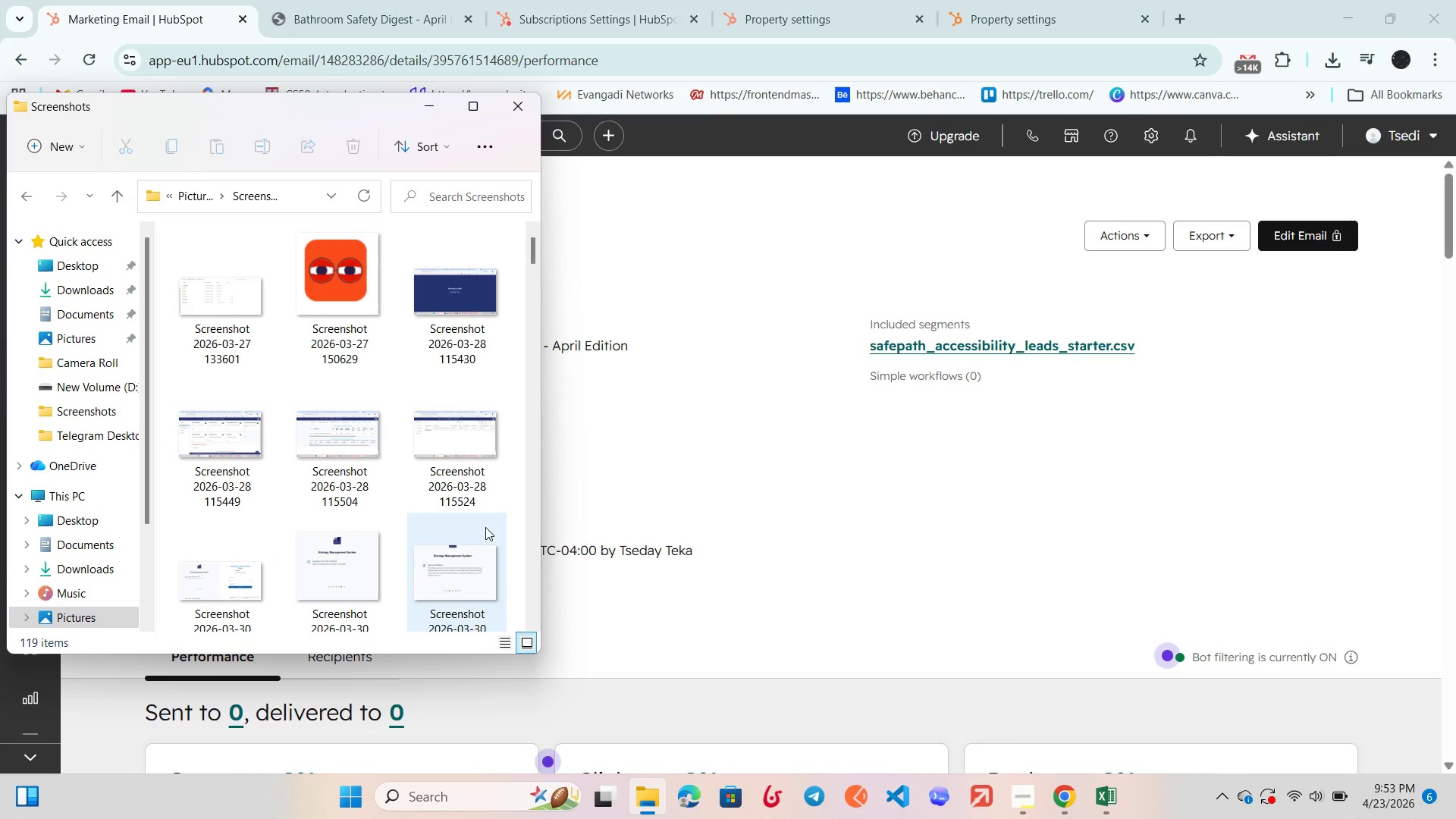 
scroll: coordinate [400, 479], scroll_direction: down, amount: 28.0
 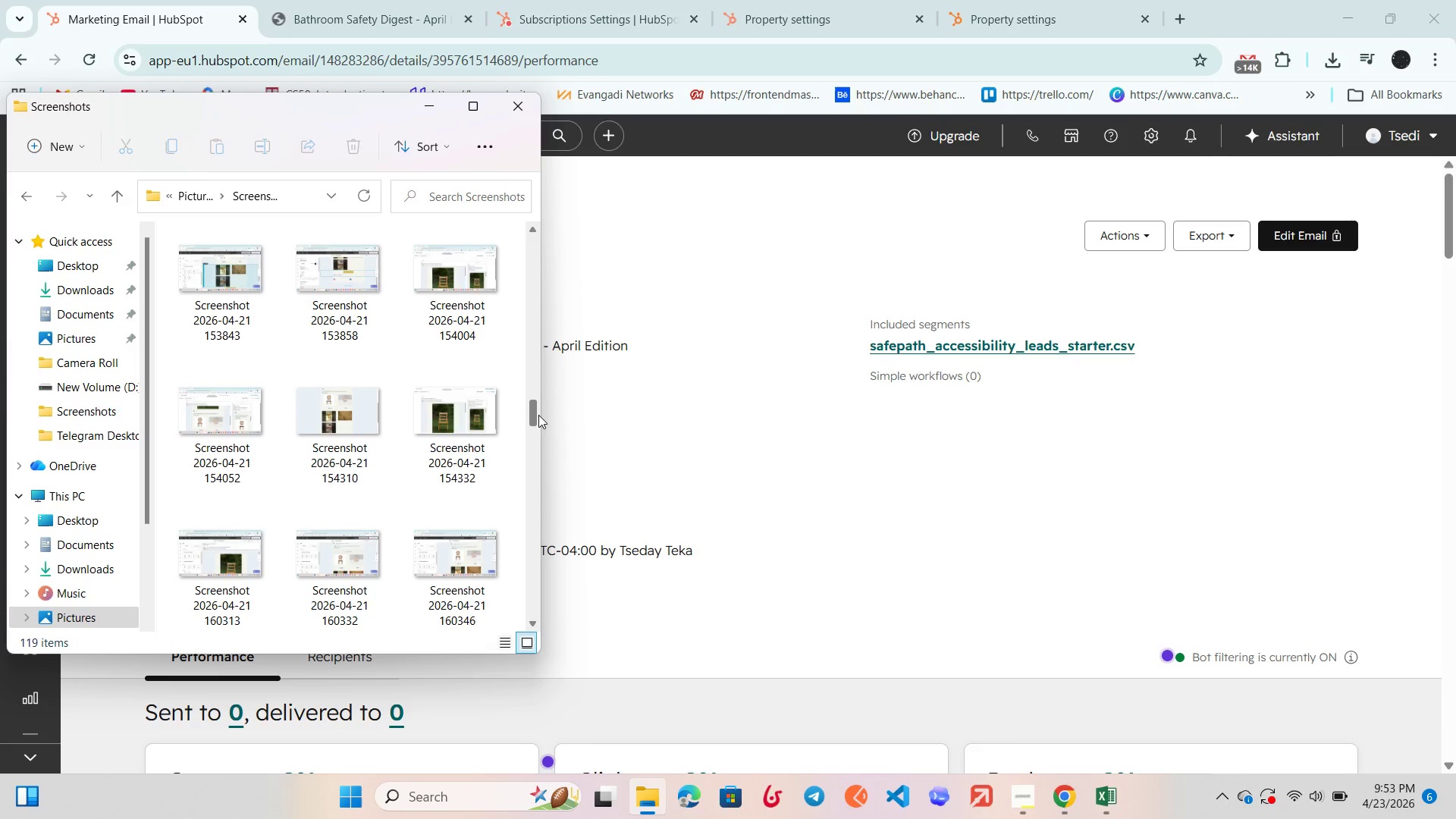 
left_click_drag(start_coordinate=[532, 413], to_coordinate=[510, 620])
 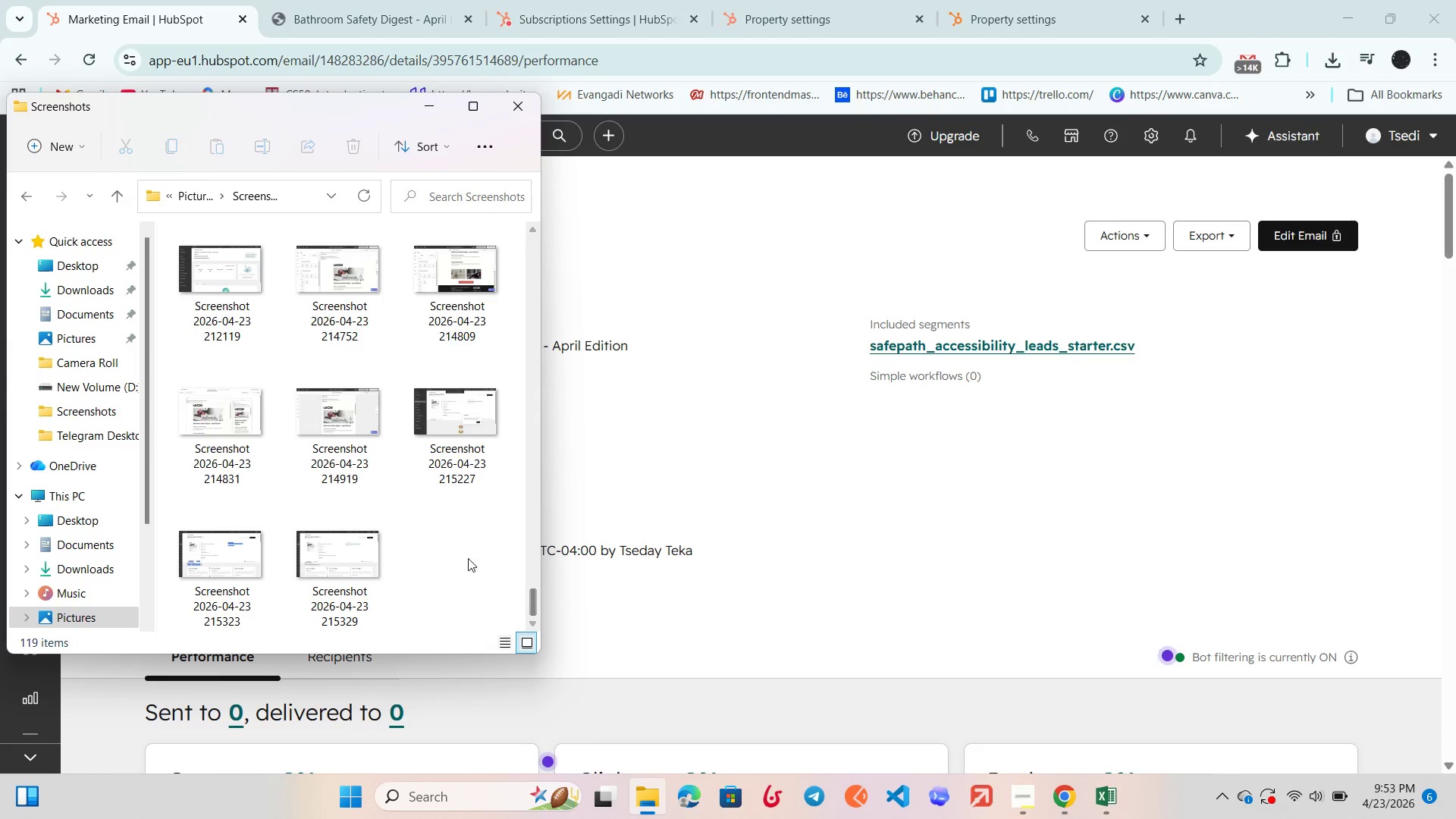 
scroll: coordinate [466, 557], scroll_direction: down, amount: 2.0
 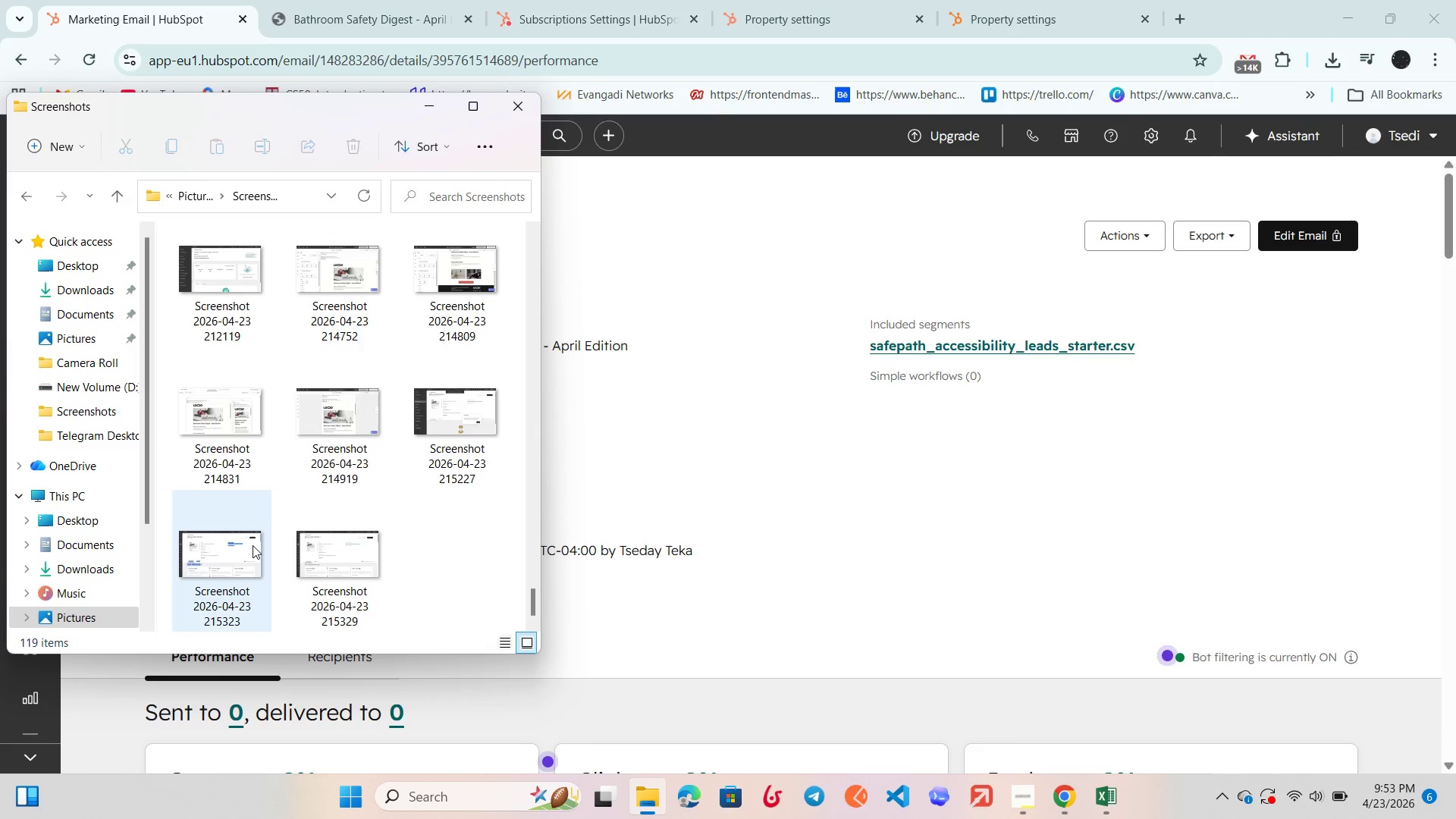 
left_click([246, 544])
 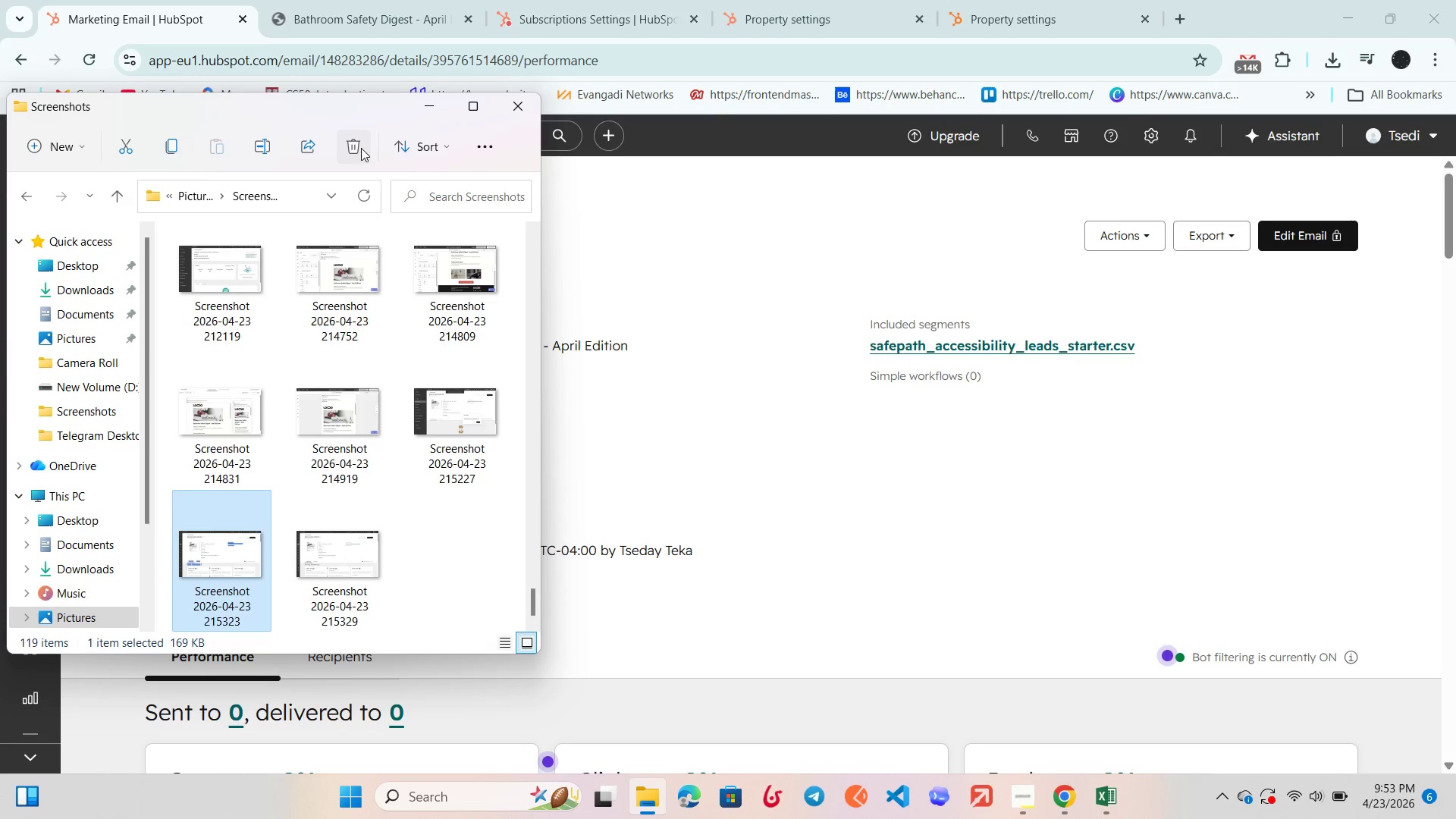 
left_click([361, 148])
 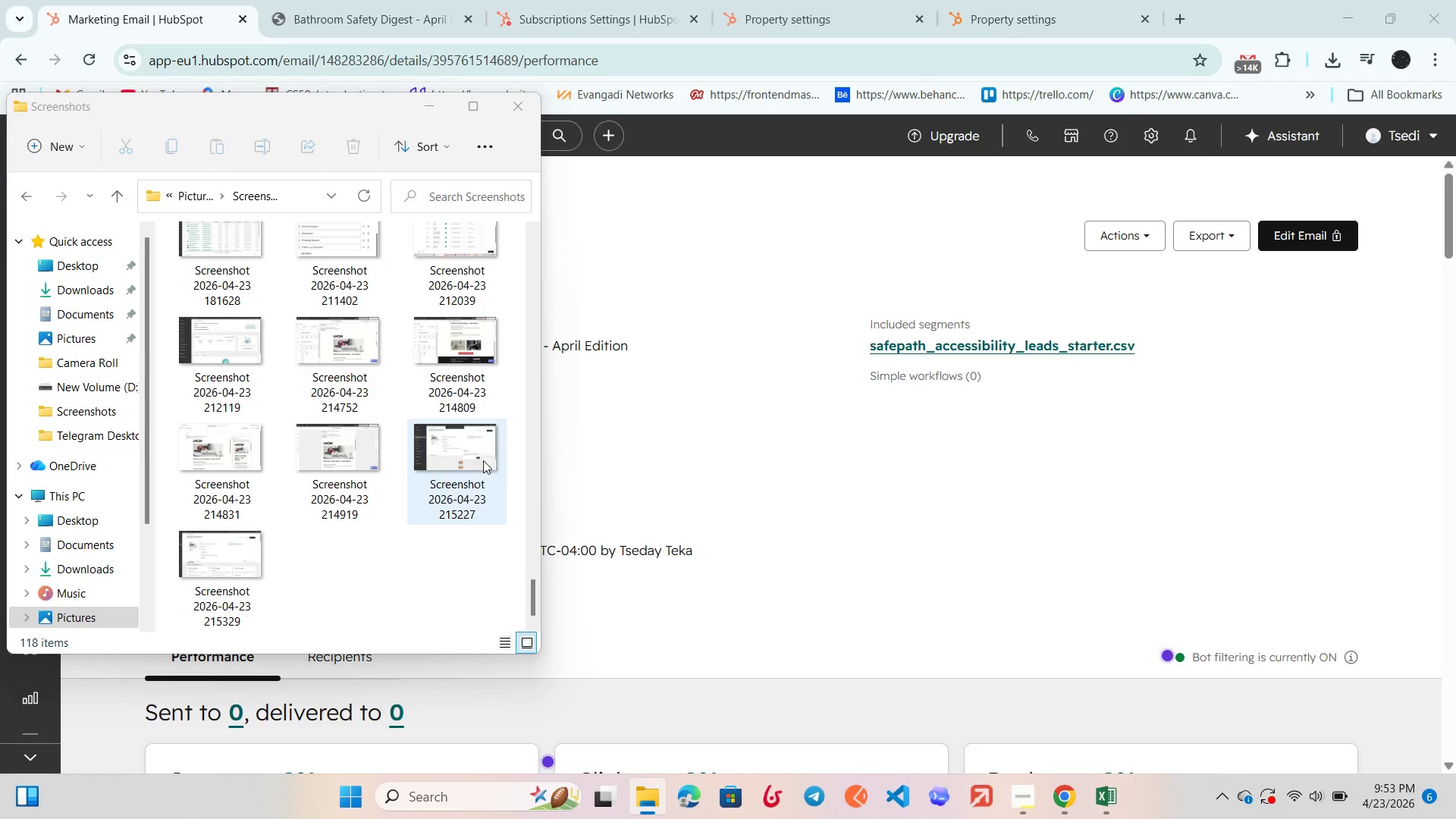 
left_click([484, 448])
 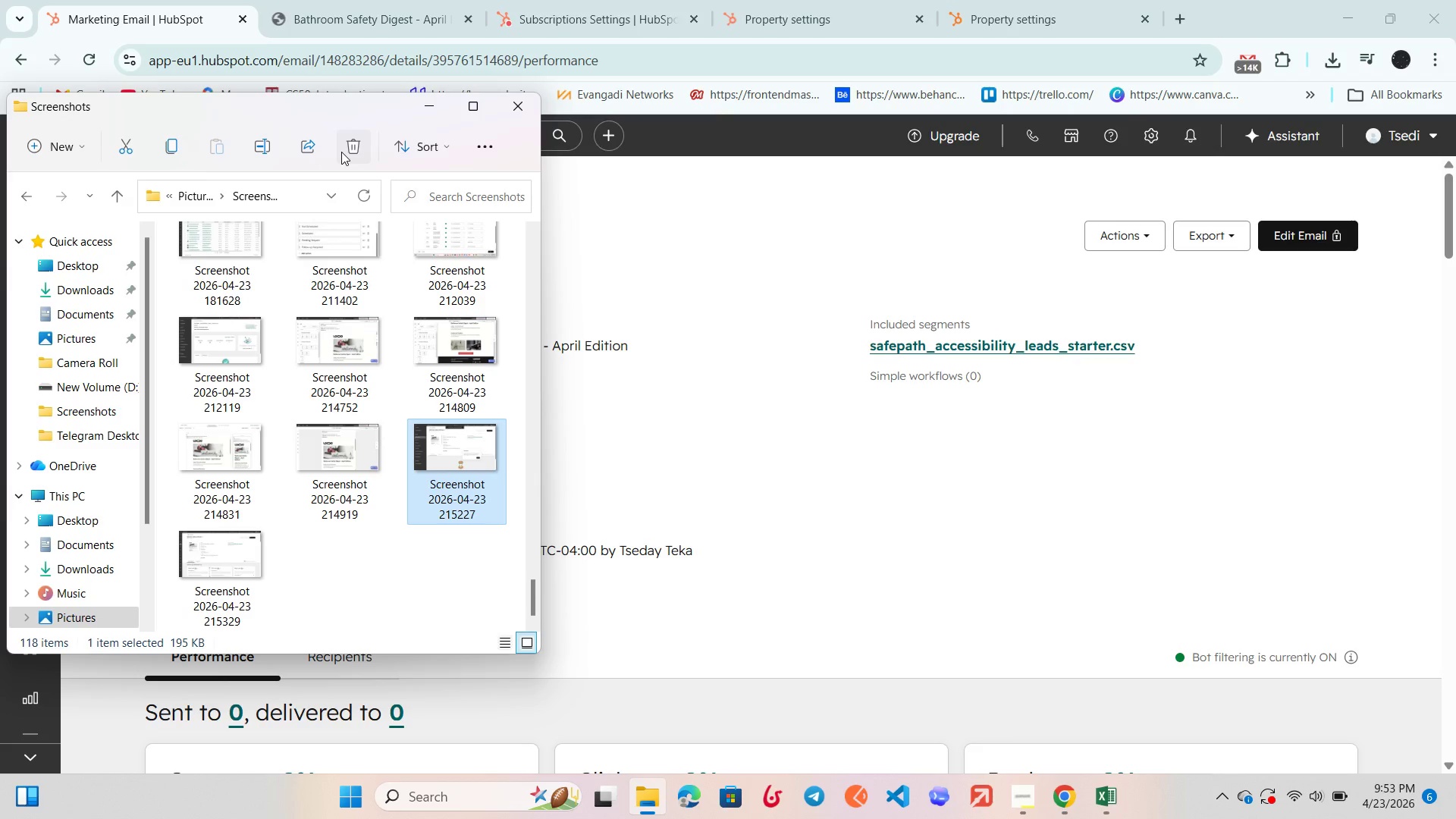 
left_click([341, 152])
 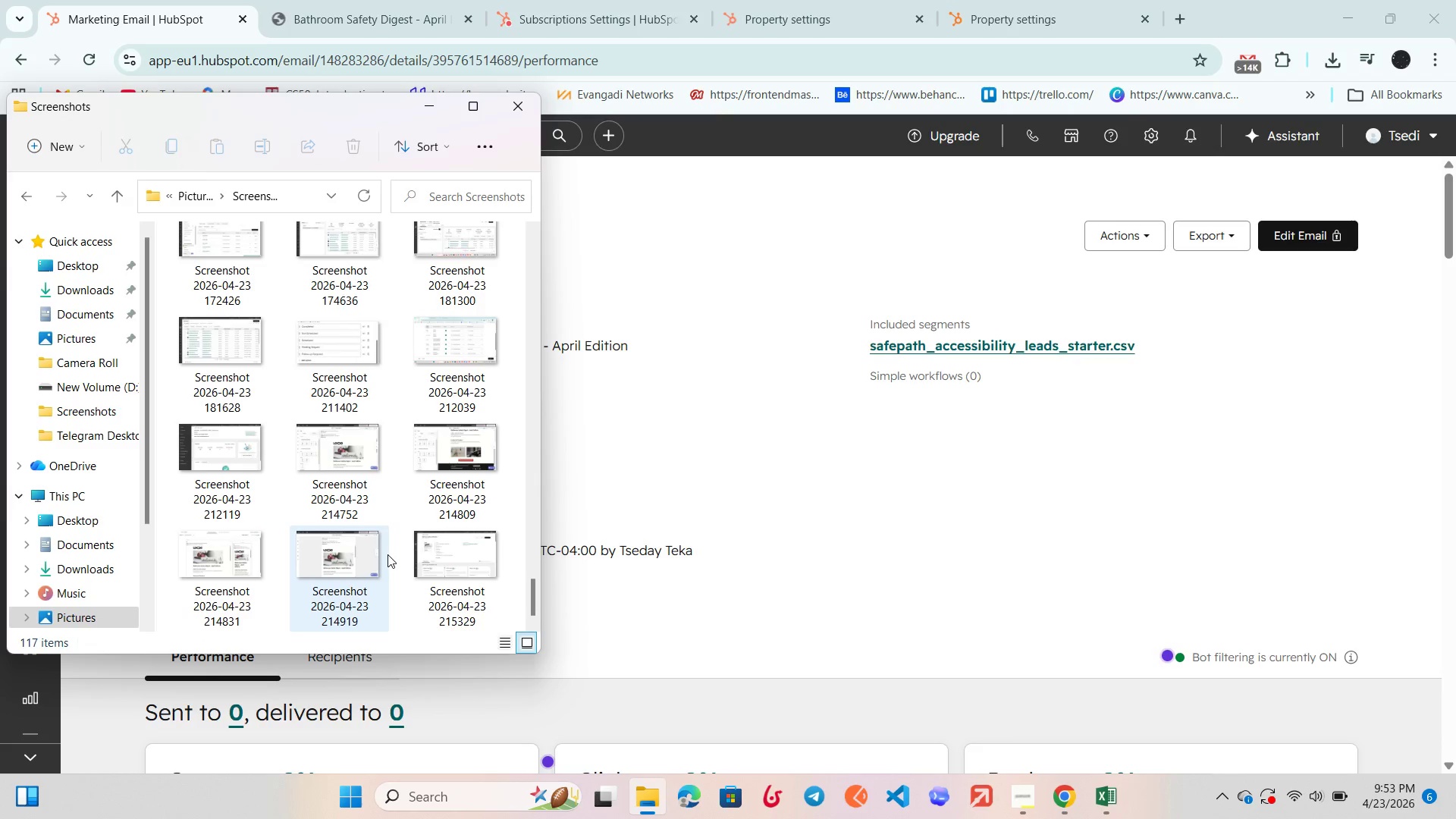 
scroll: coordinate [267, 460], scroll_direction: down, amount: 14.0
 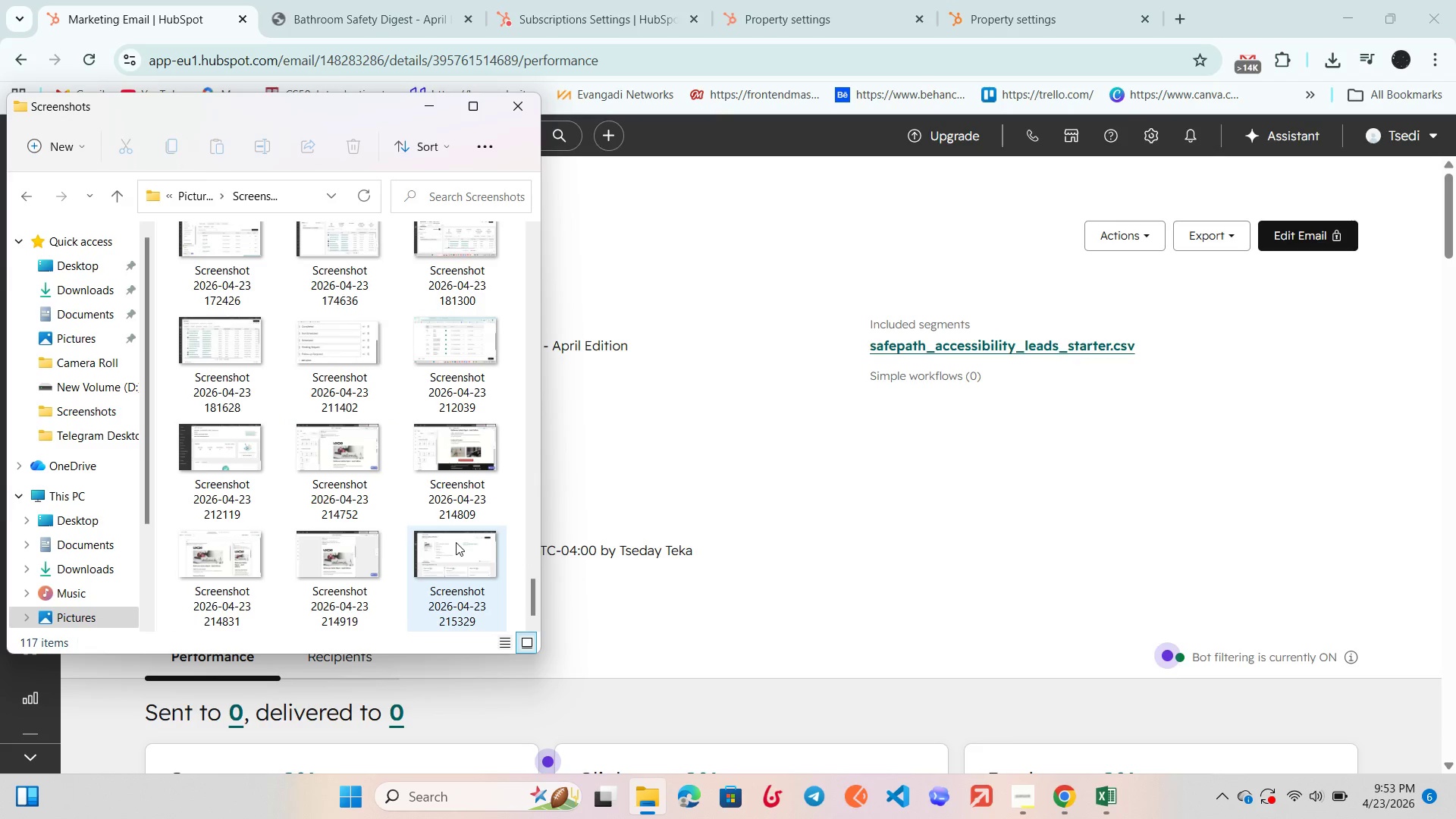 
left_click([457, 553])
 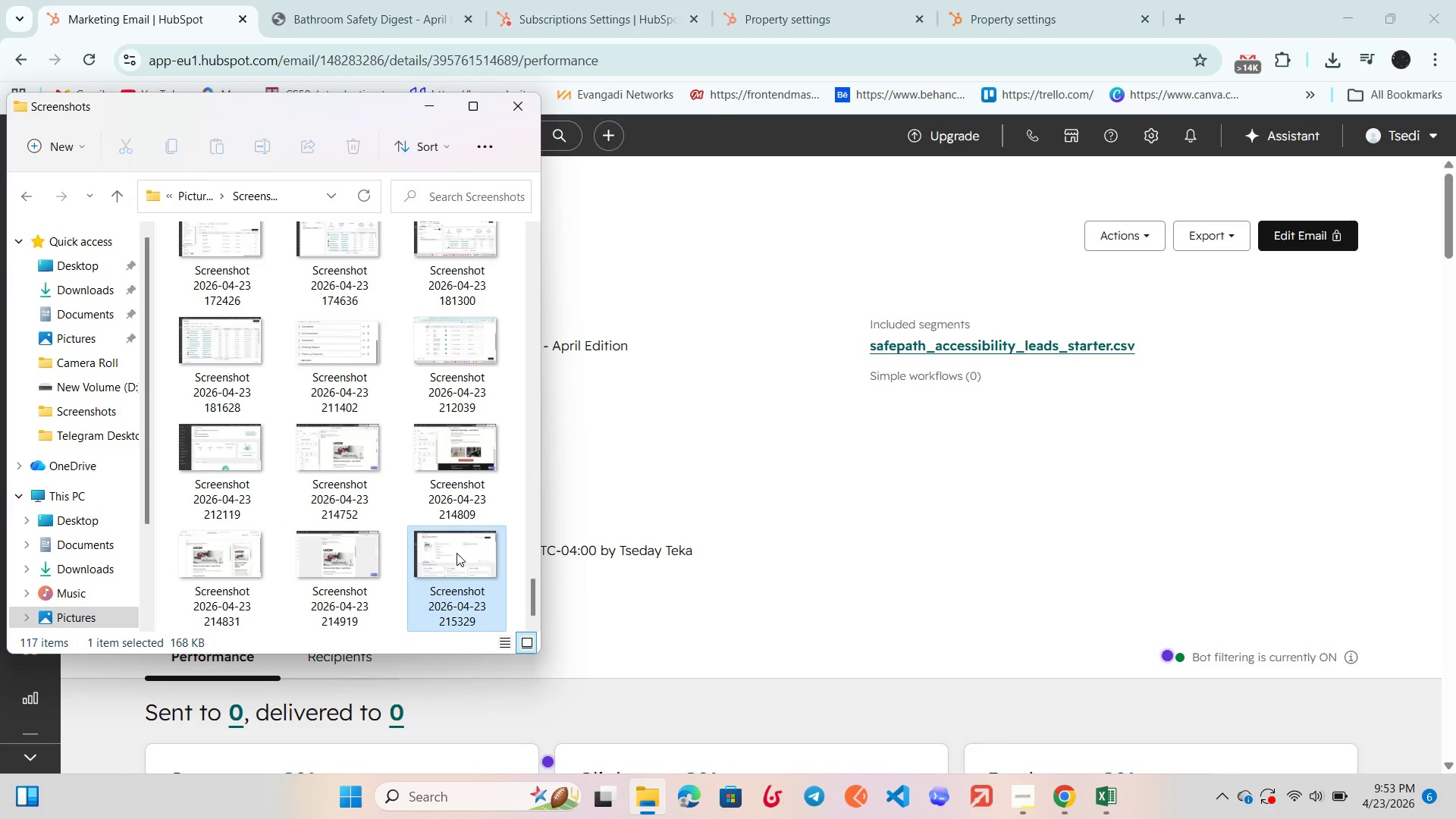 
scroll: coordinate [456, 542], scroll_direction: down, amount: 2.0
 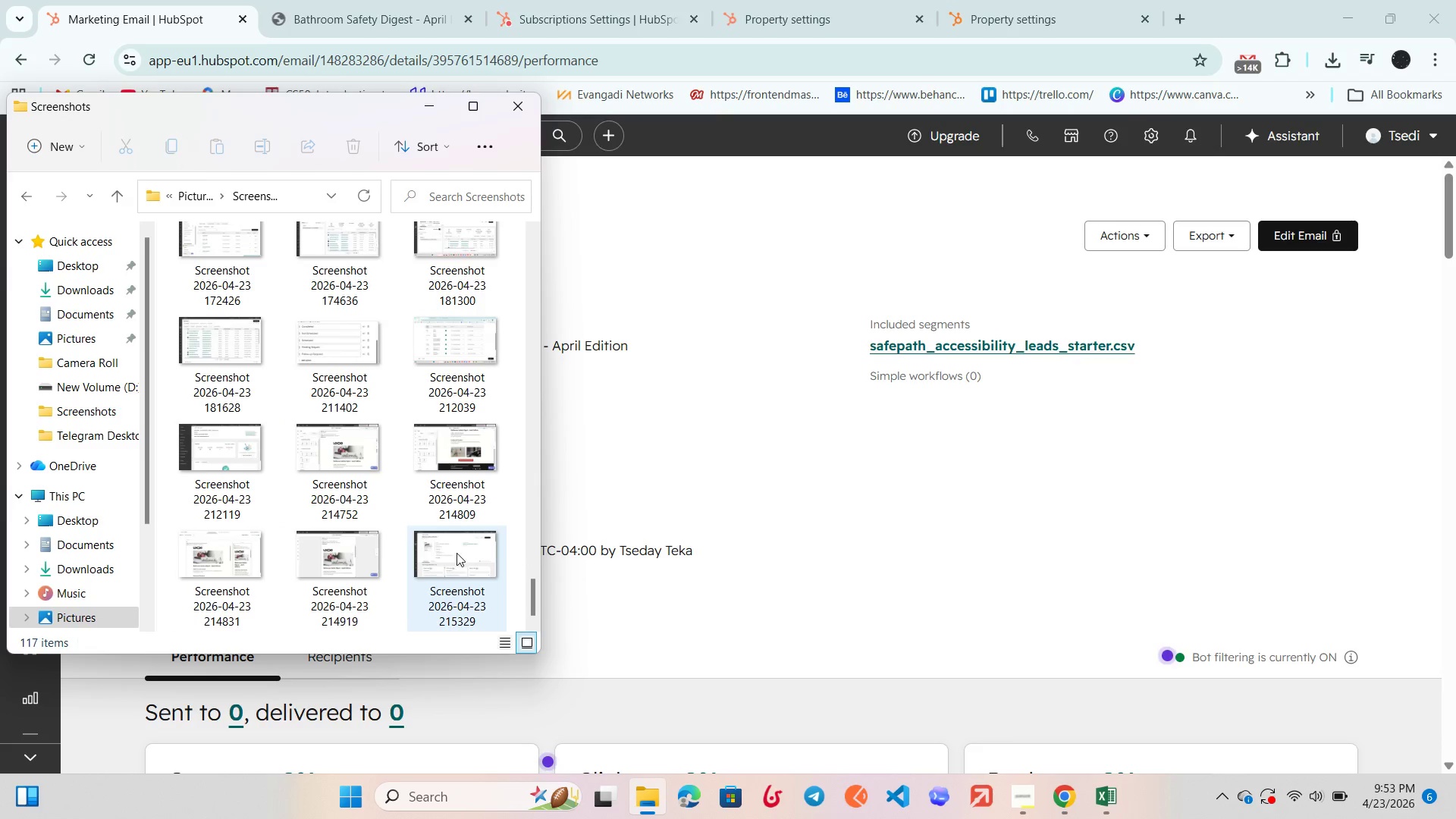 
double_click([457, 553])
 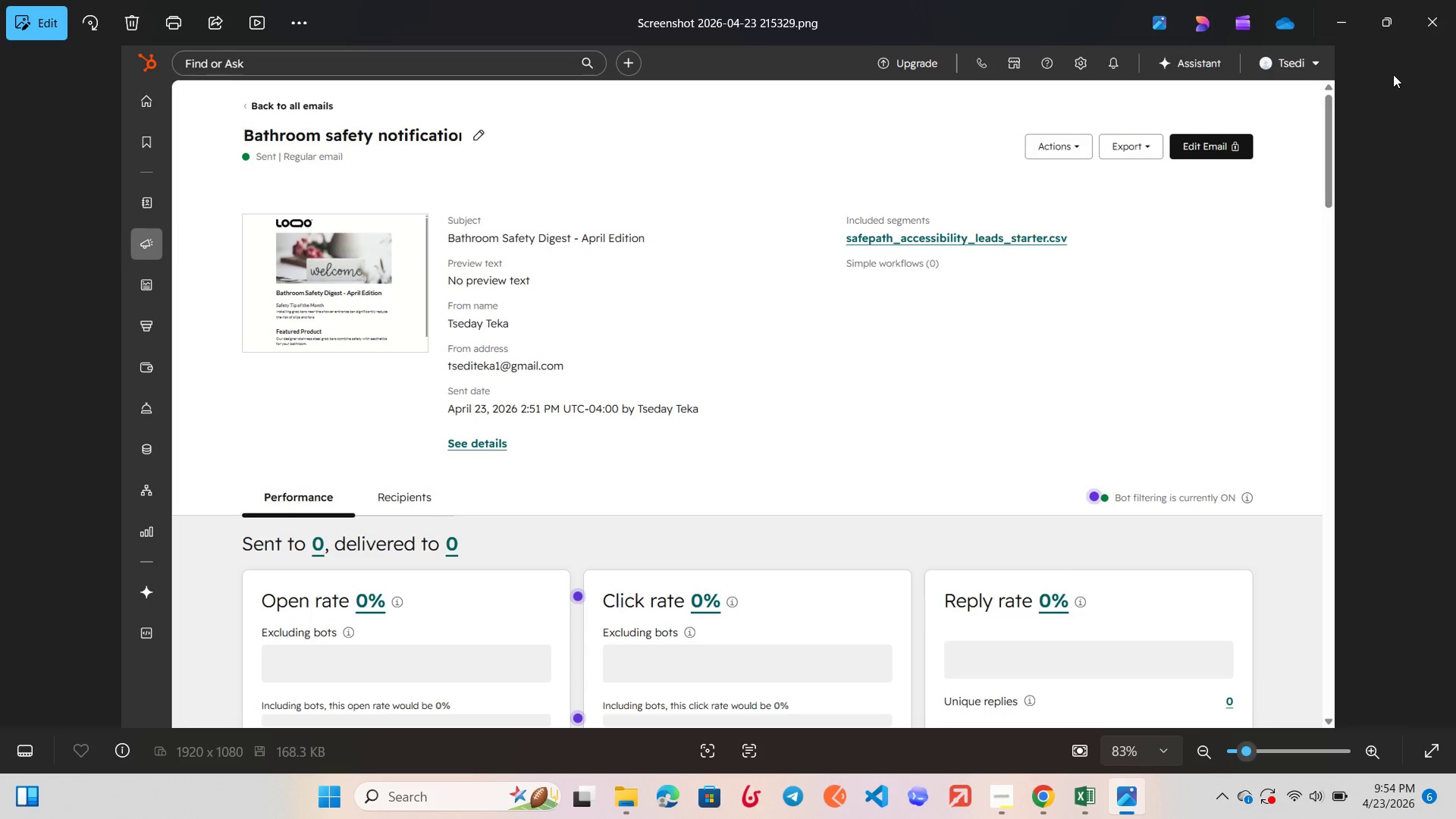 
wait(5.25)
 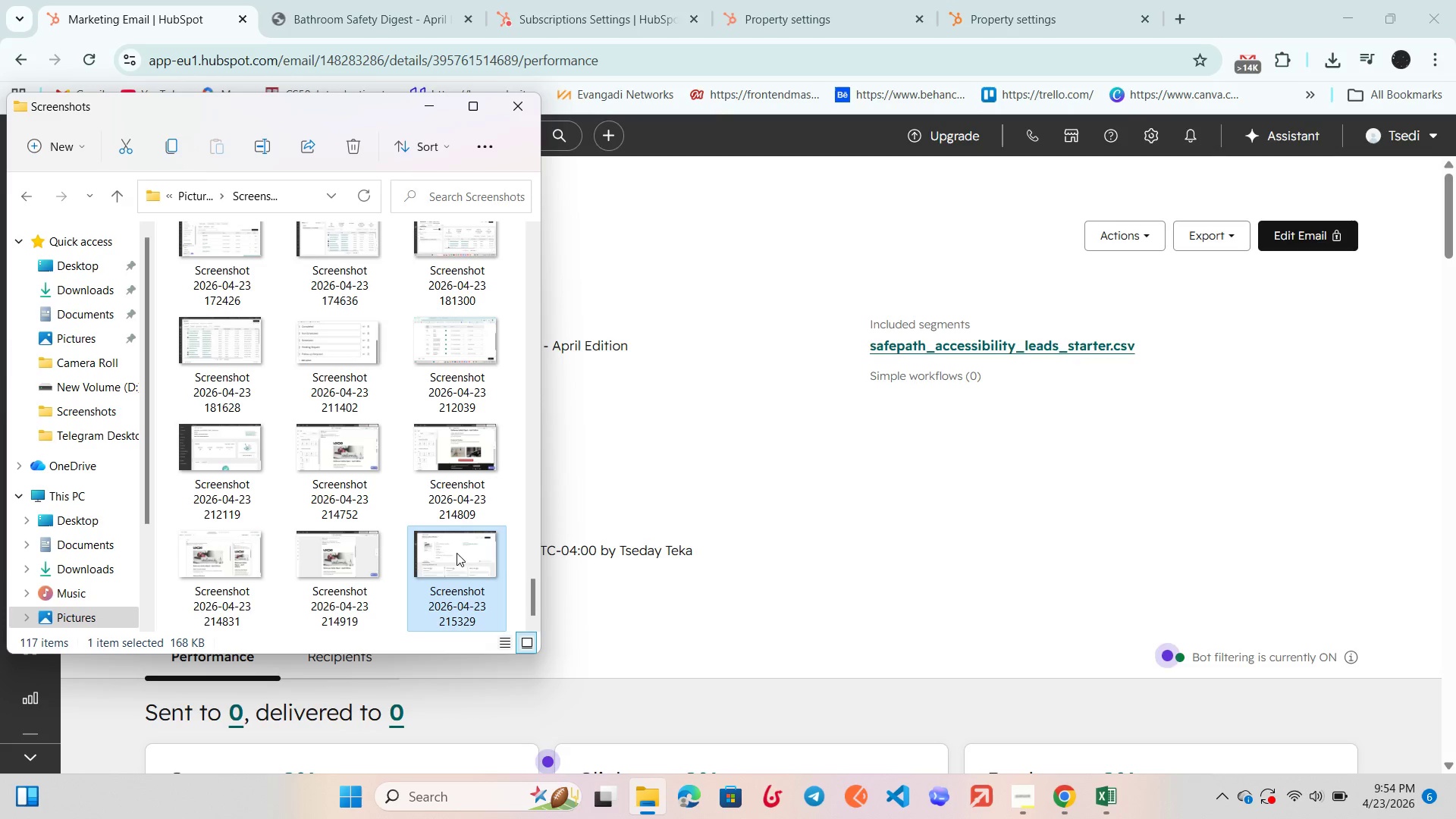 
left_click([1339, 20])
 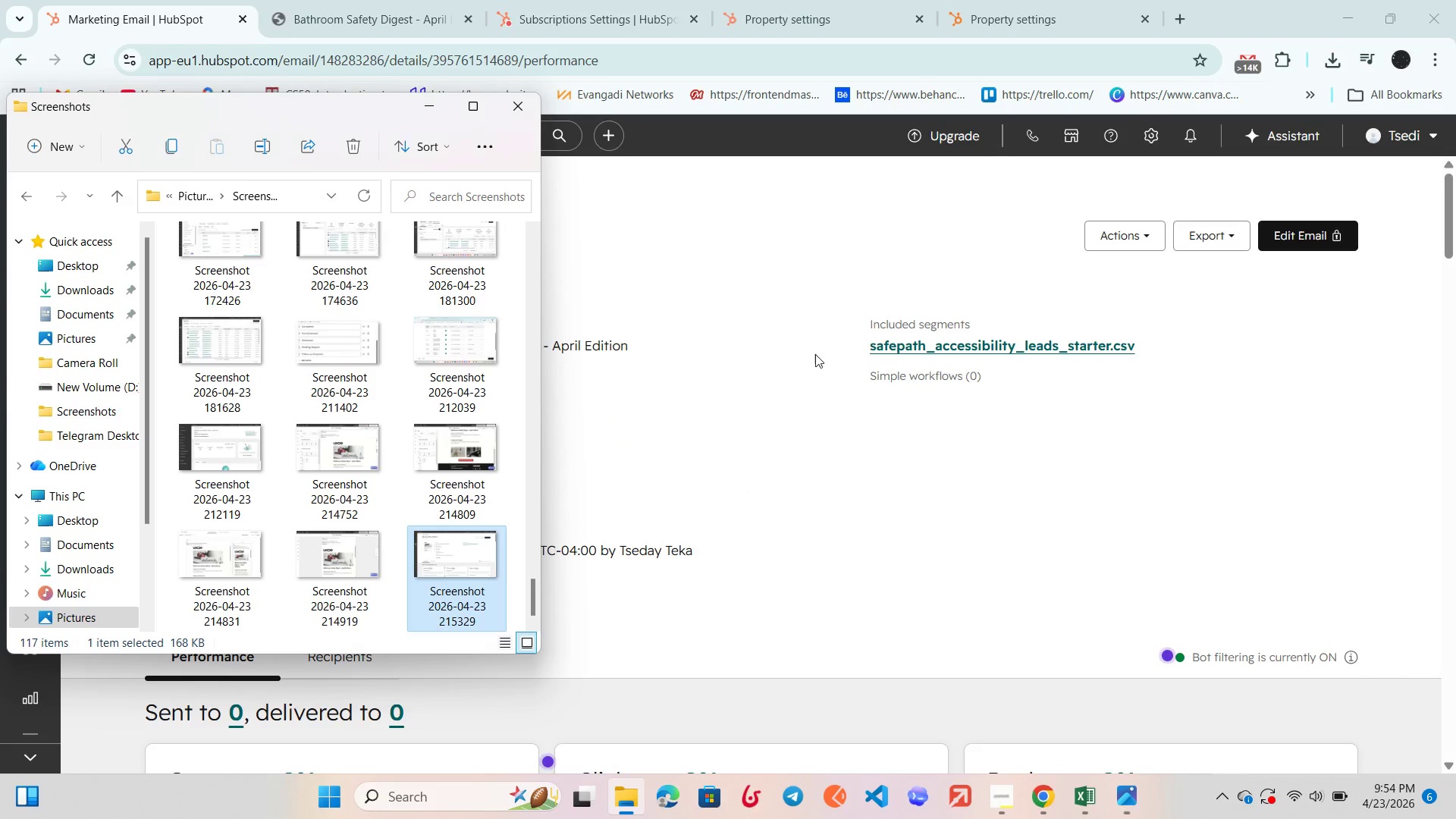 
scroll: coordinate [815, 354], scroll_direction: down, amount: 5.0
 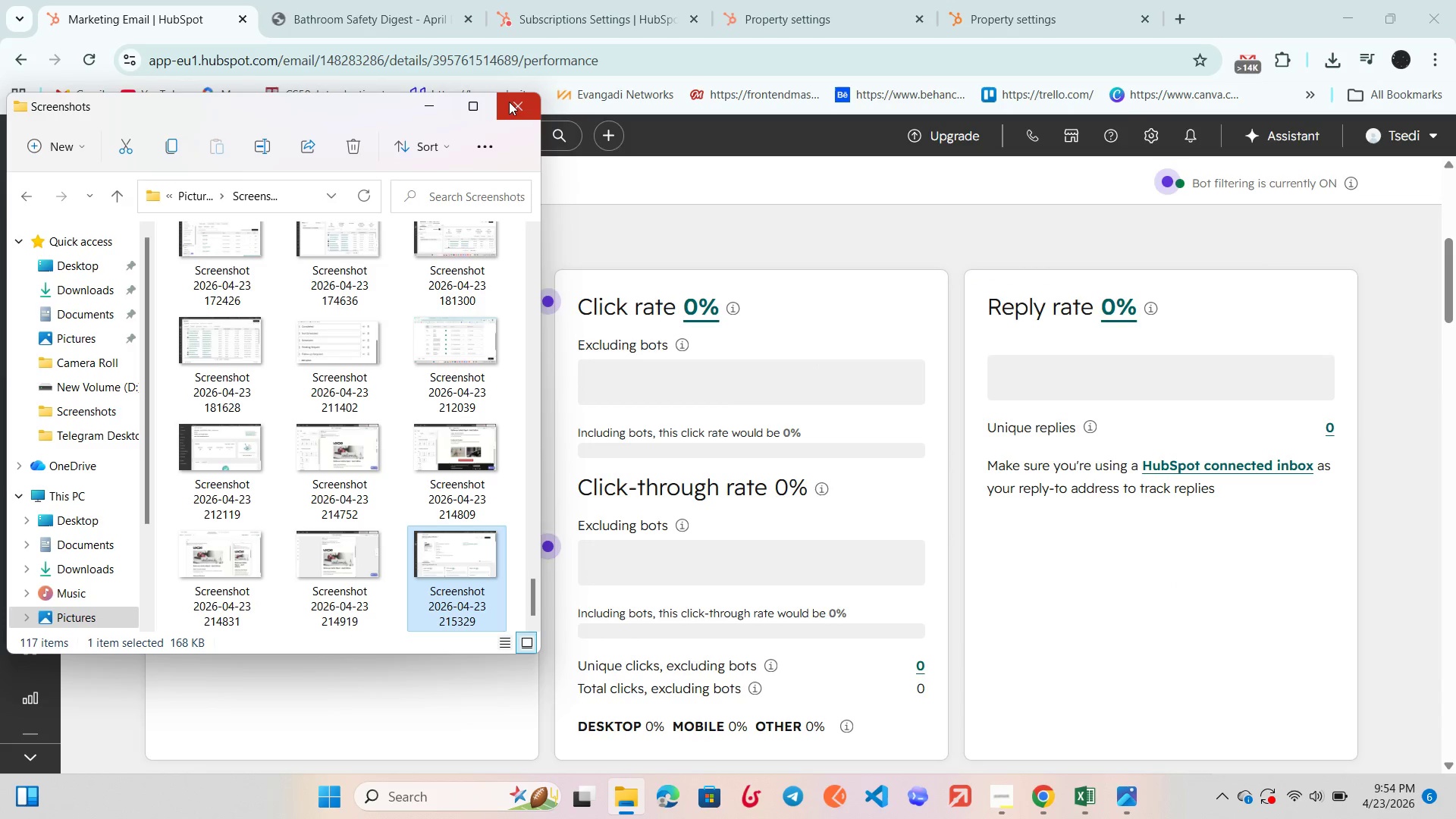 
left_click([513, 102])
 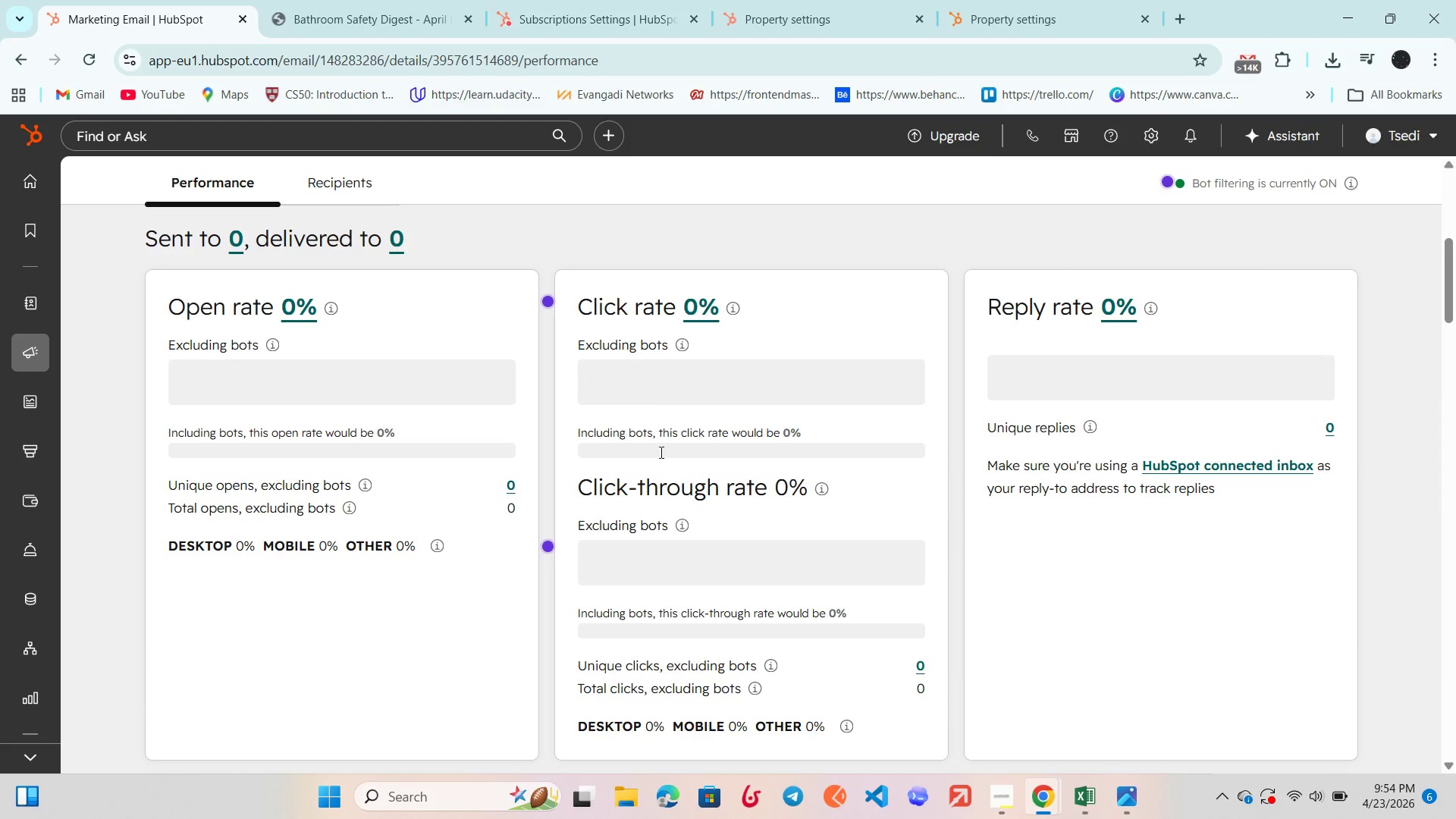 
scroll: coordinate [666, 480], scroll_direction: down, amount: 5.0
 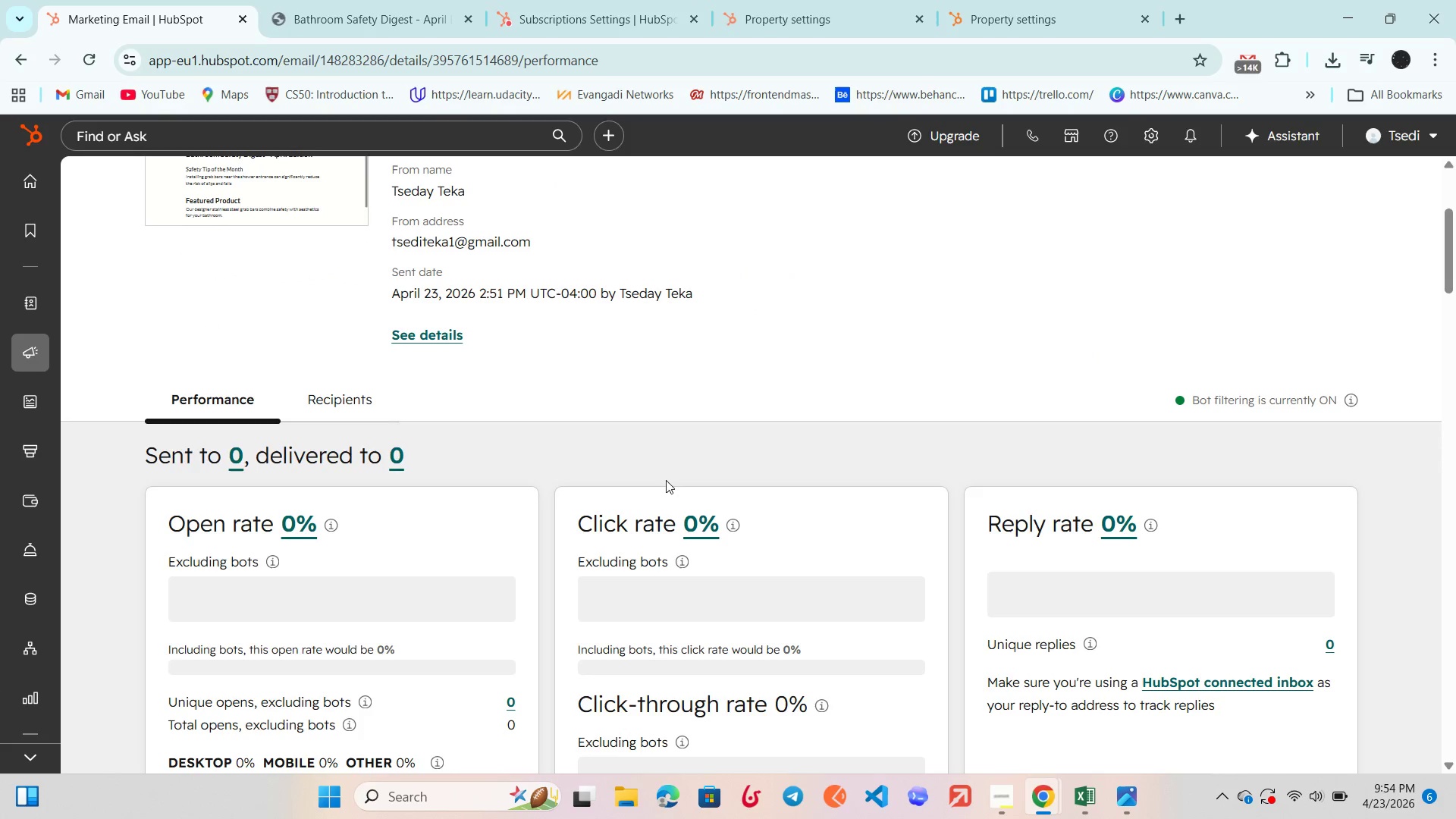 
scroll: coordinate [666, 480], scroll_direction: none, amount: 0.0
 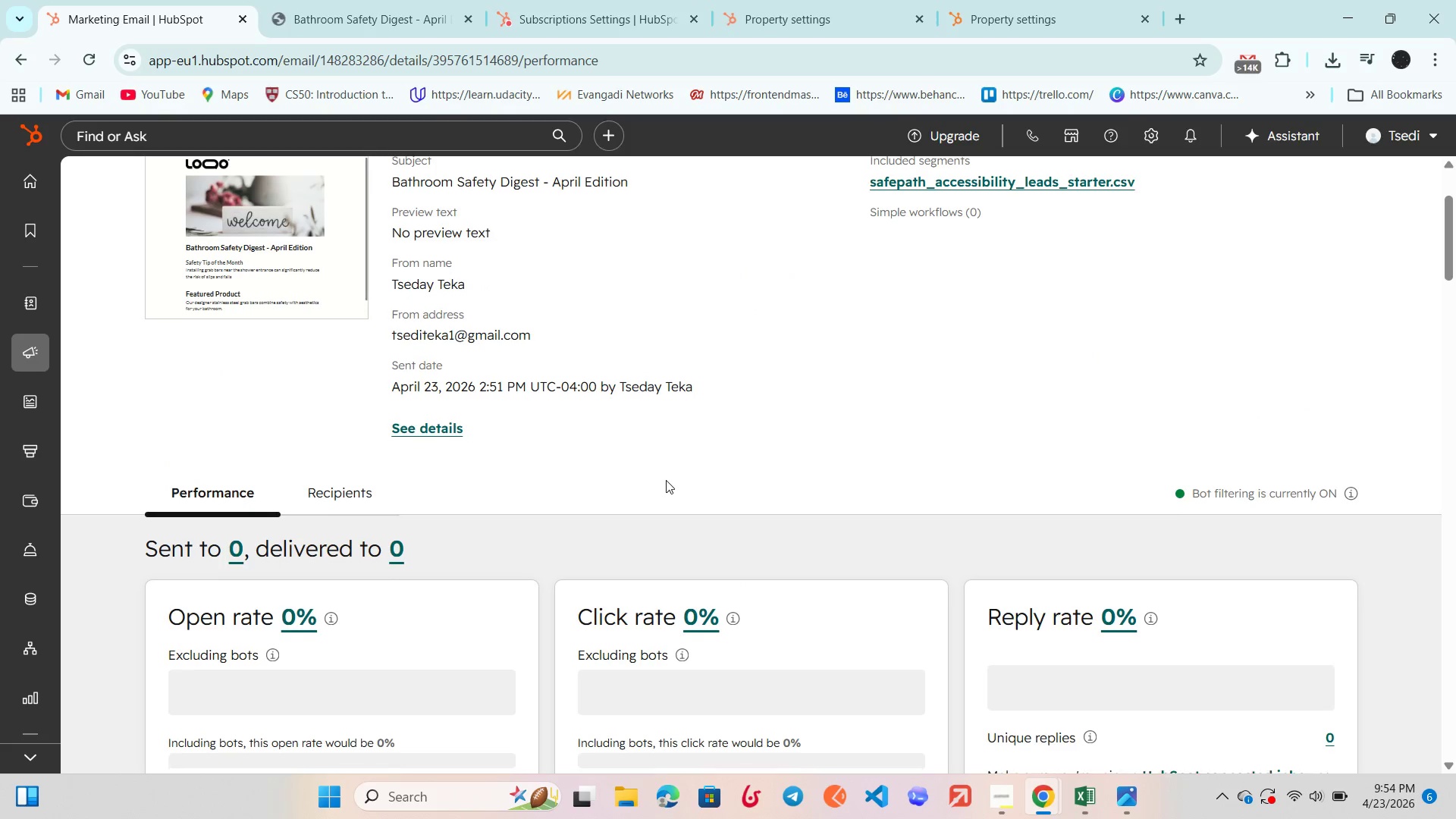 
scroll: coordinate [676, 399], scroll_direction: down, amount: 12.0
 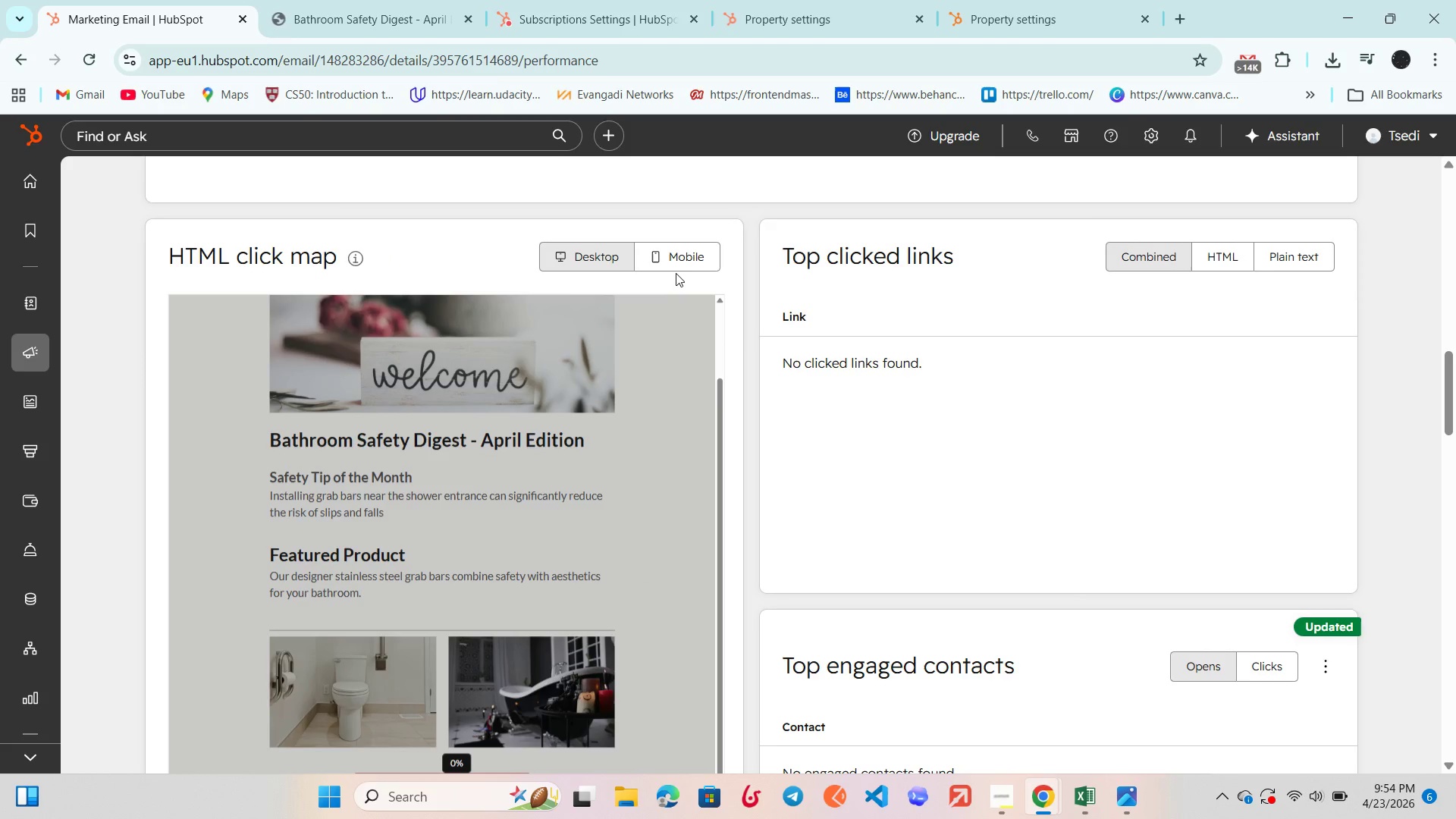 
left_click([676, 265])
 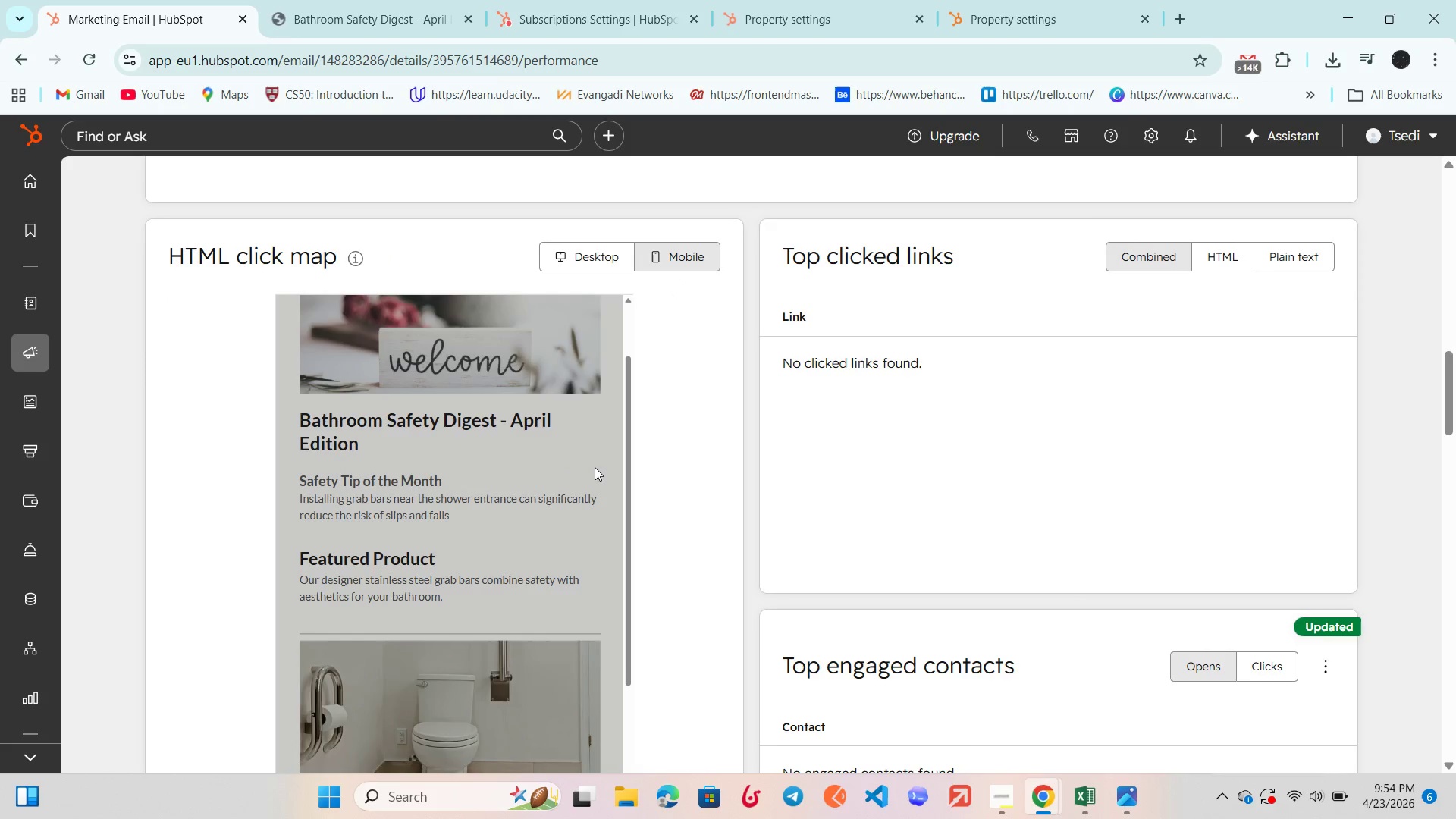 
scroll: coordinate [432, 455], scroll_direction: down, amount: 8.0
 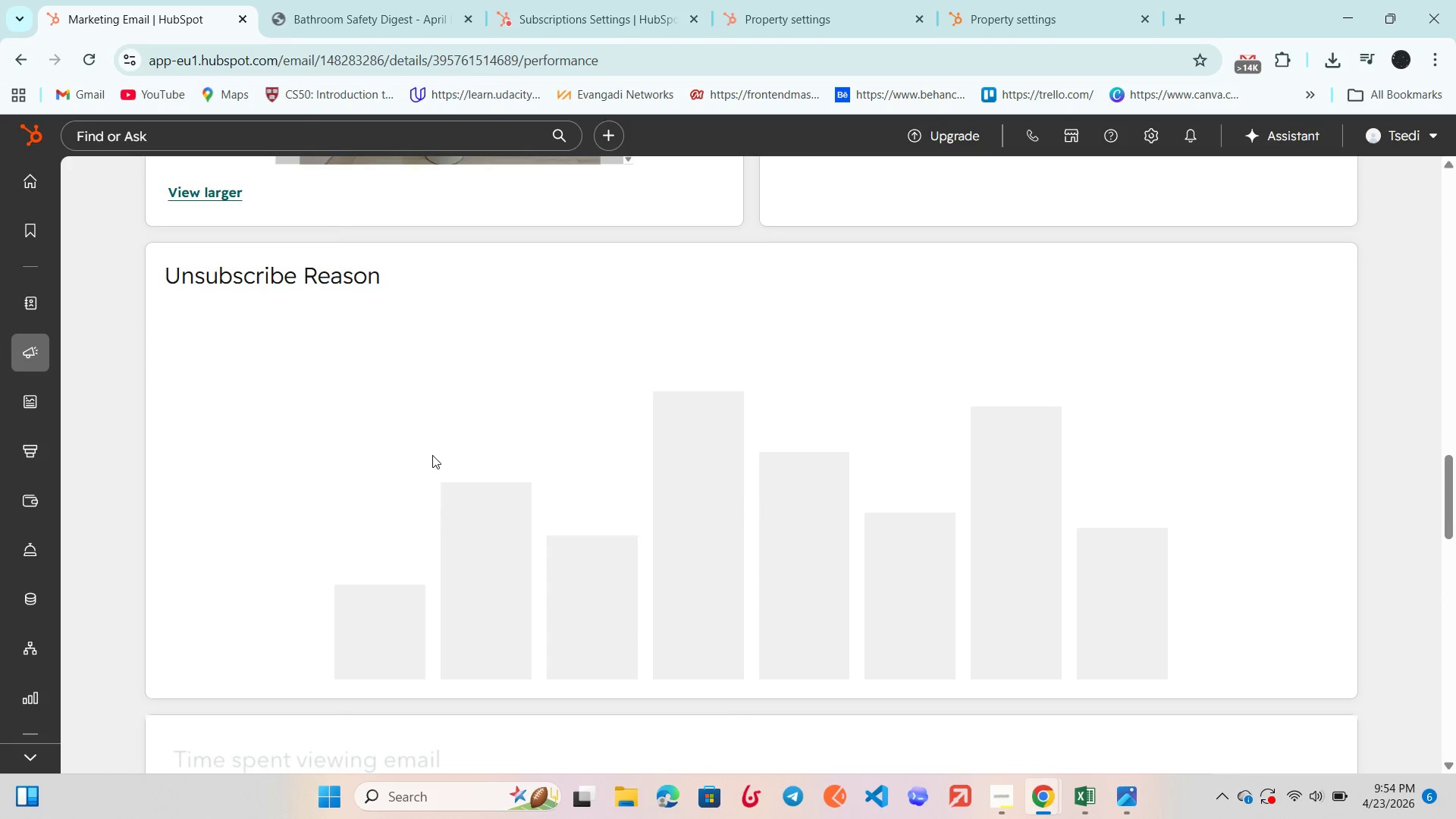 
scroll: coordinate [432, 455], scroll_direction: up, amount: 1.0
 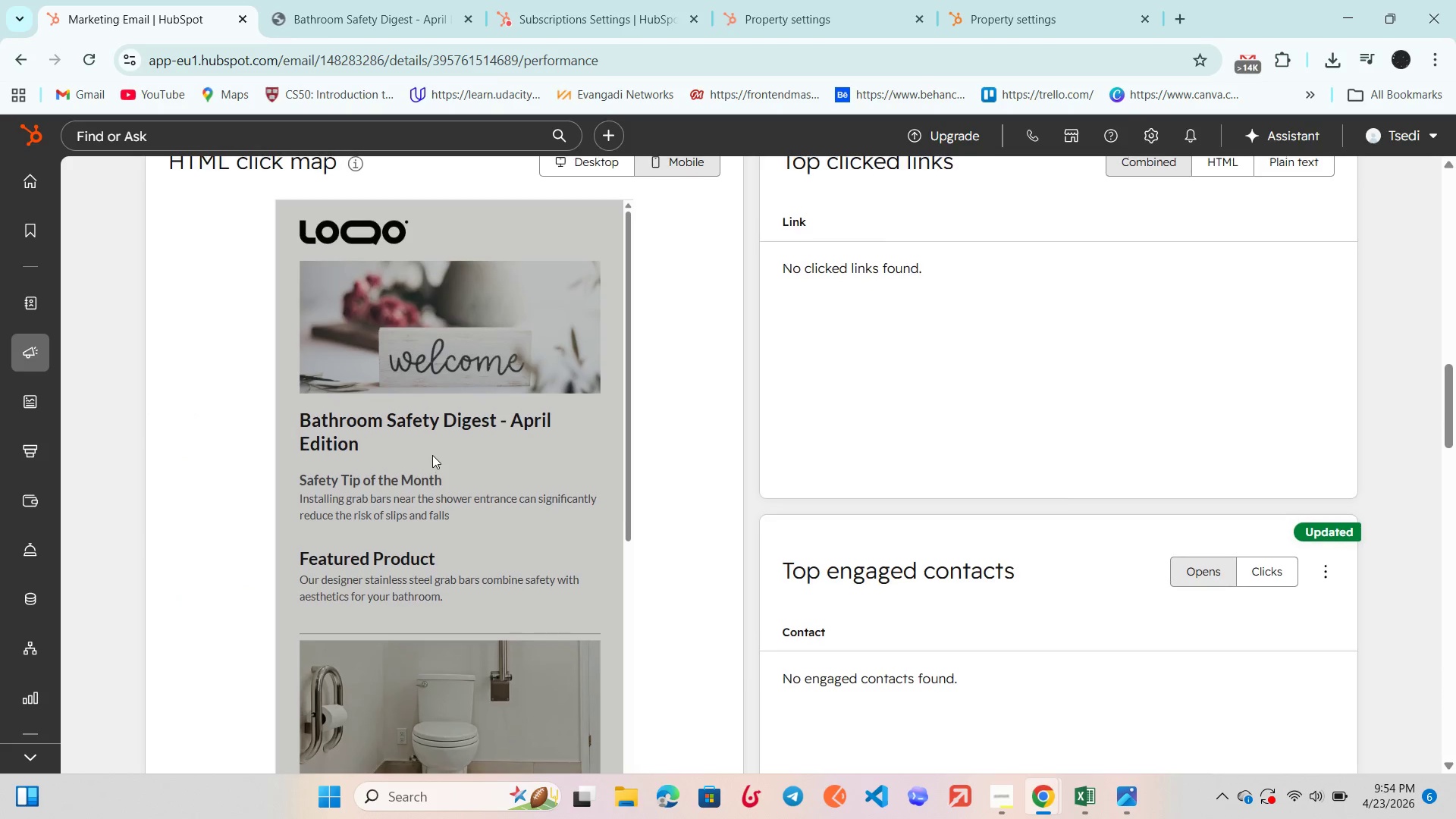 
scroll: coordinate [435, 455], scroll_direction: down, amount: 3.0
 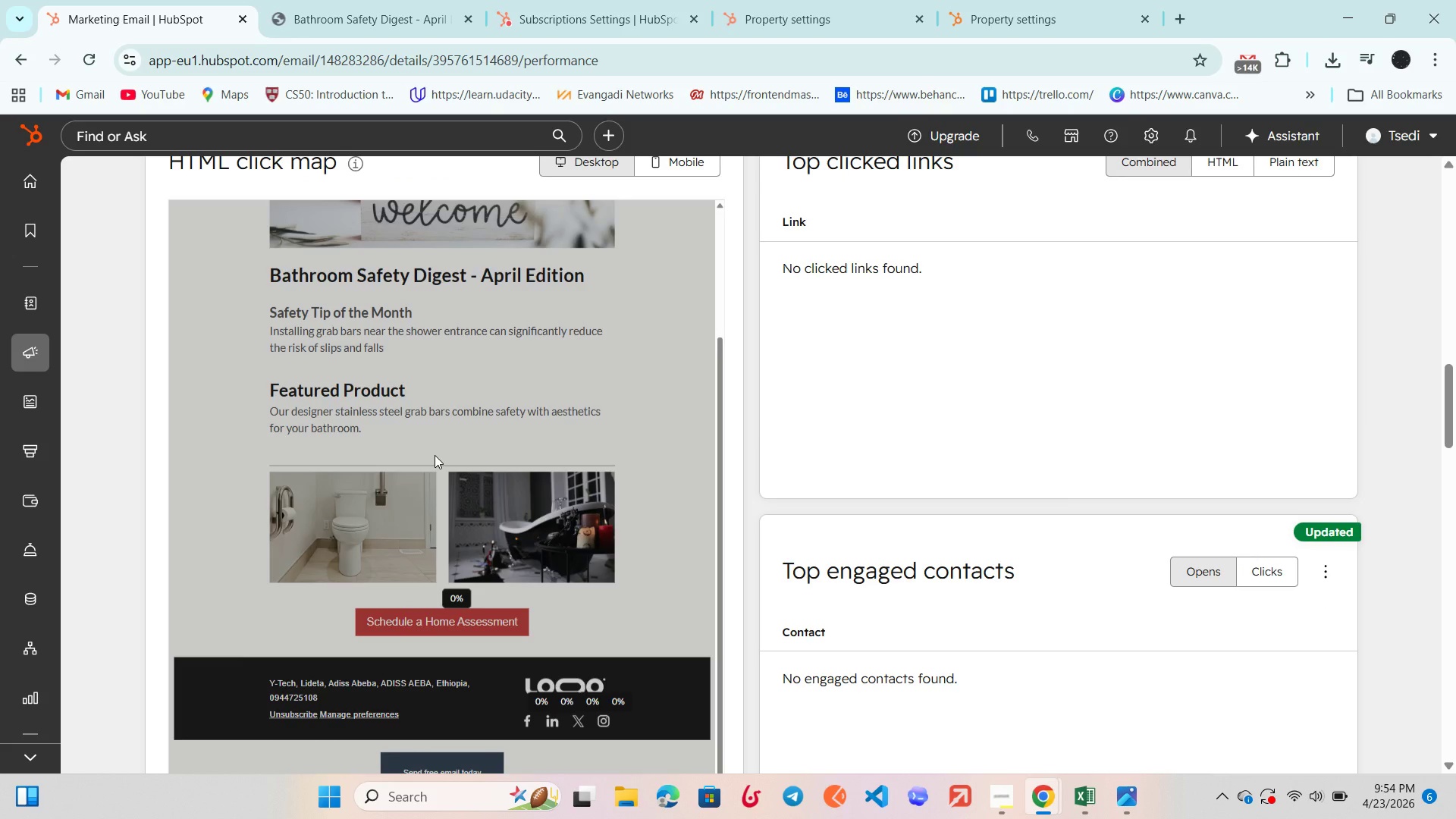 
scroll: coordinate [435, 455], scroll_direction: up, amount: 4.0
 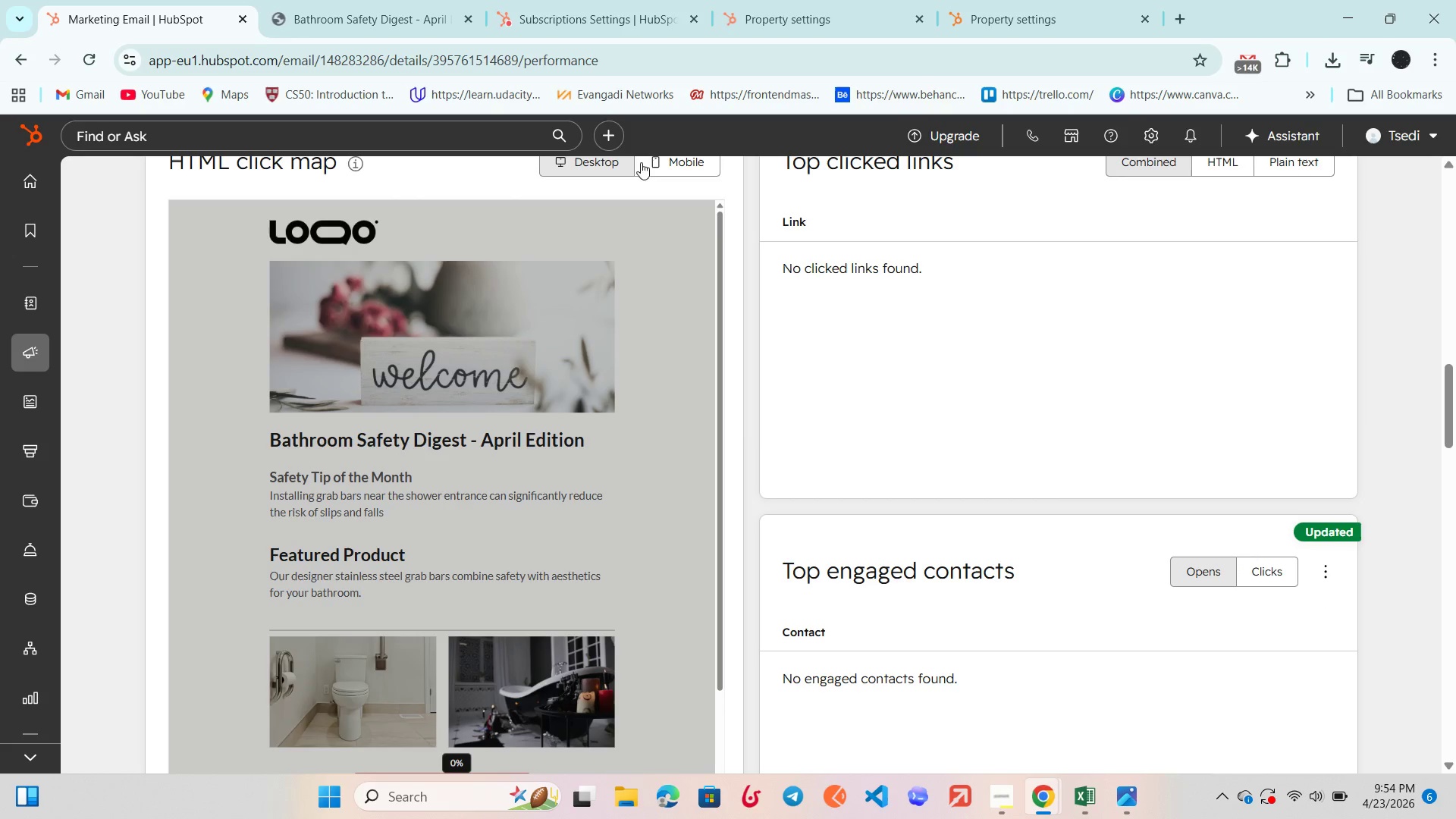 
left_click([662, 161])
 